 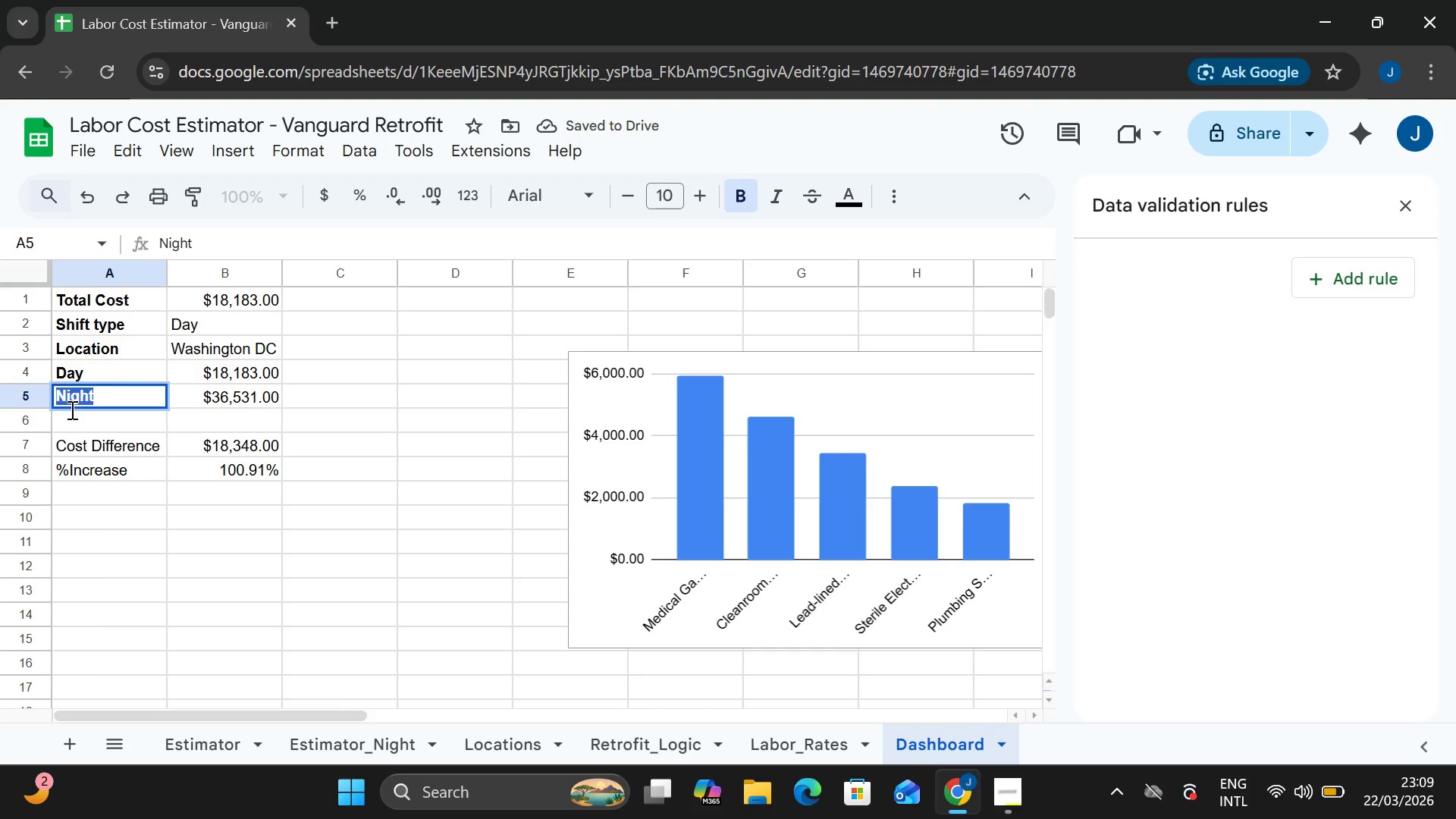 
double_click([161, 446])
 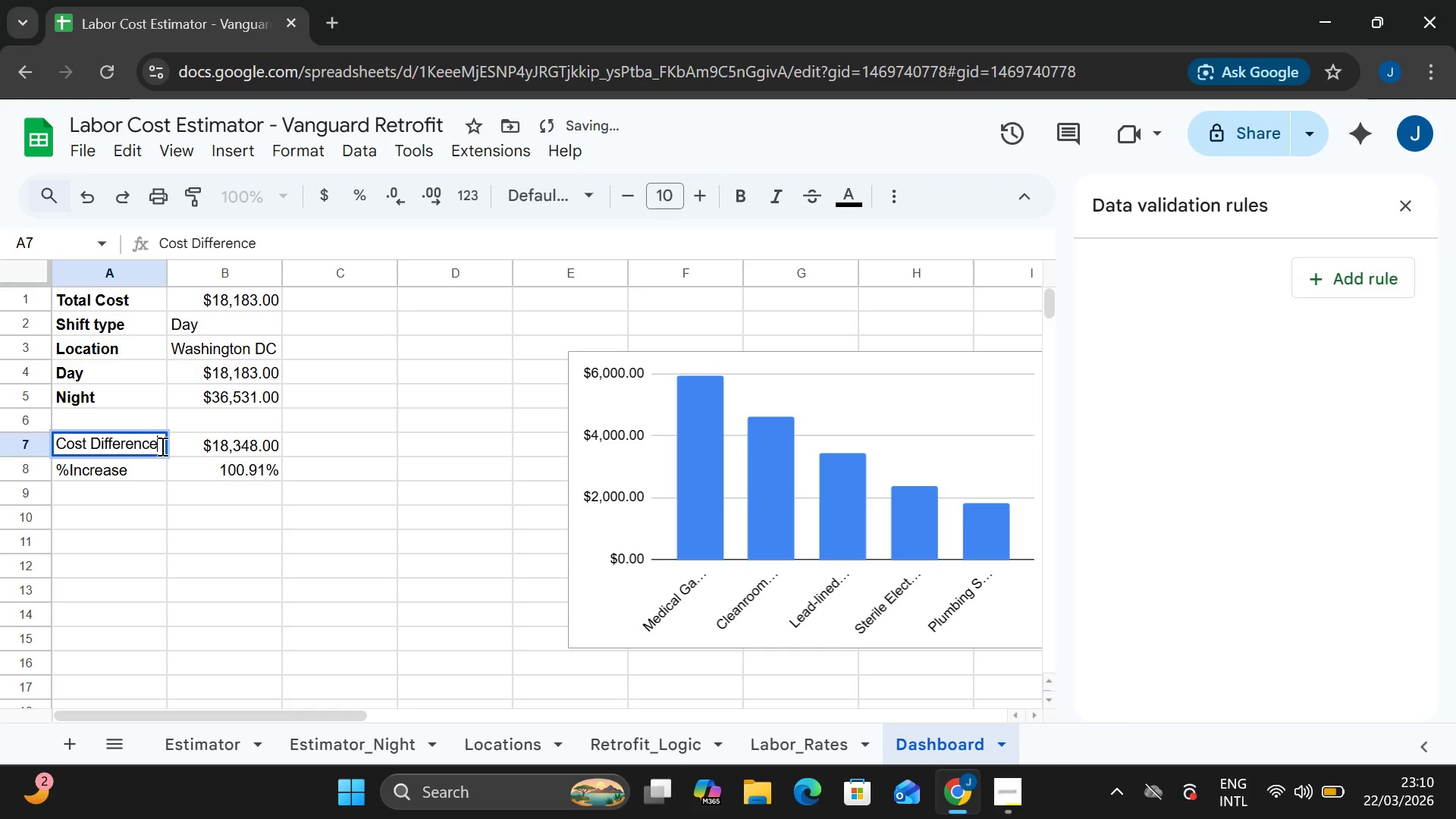 
left_click_drag(start_coordinate=[161, 446], to_coordinate=[153, 449])
 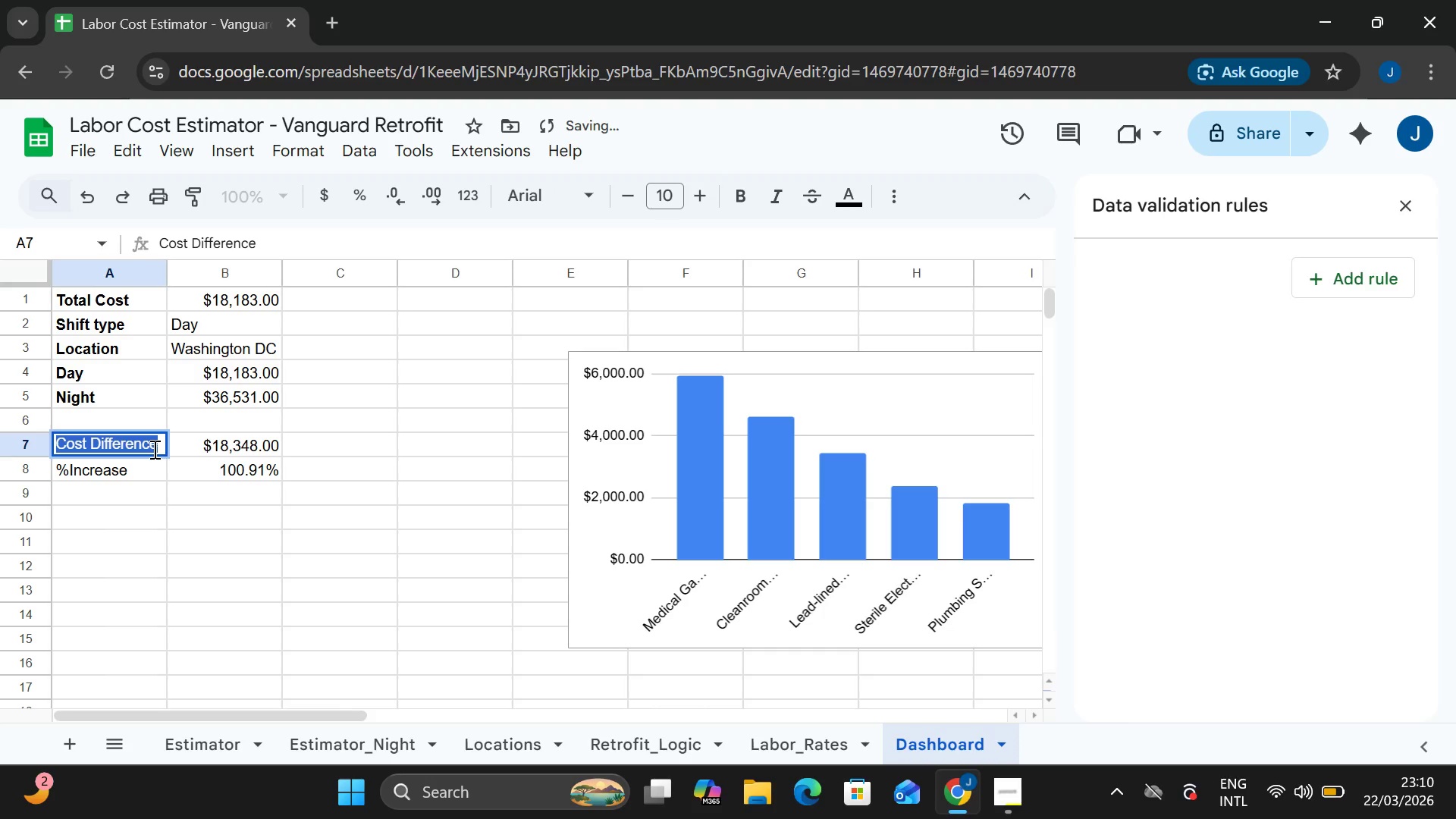 
key(Control+B)
 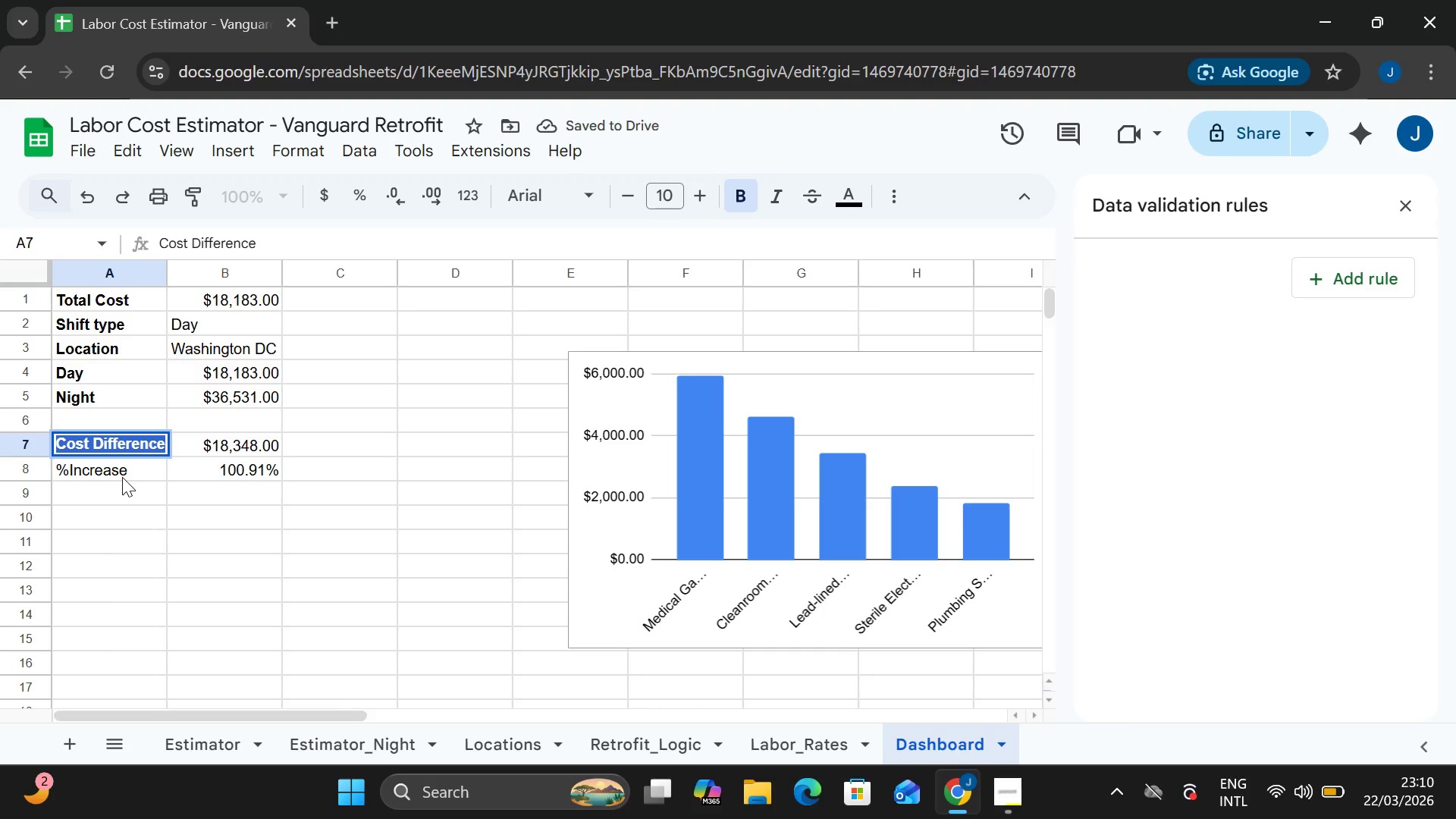 
left_click([125, 475])
 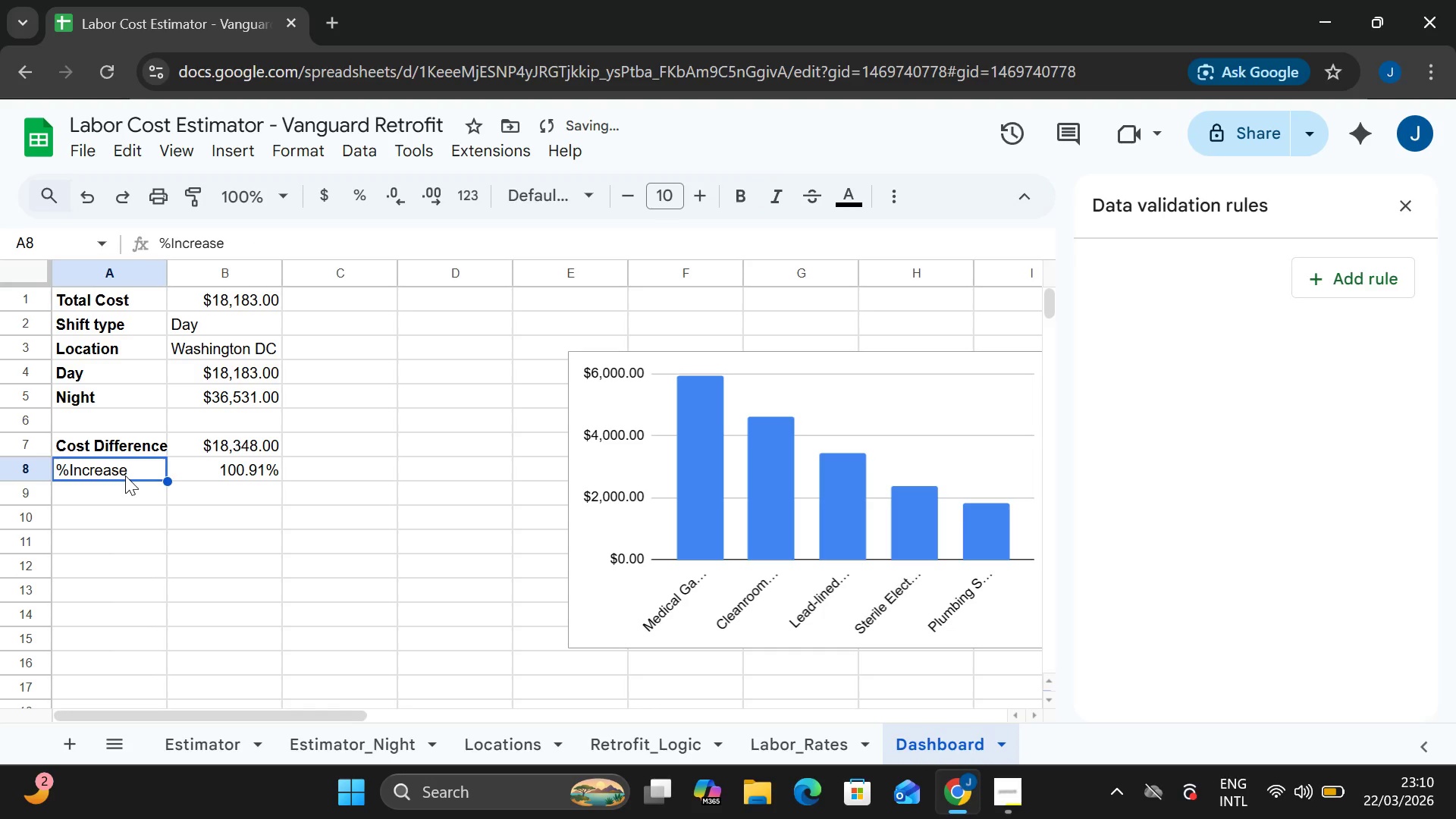 
left_click_drag(start_coordinate=[125, 475], to_coordinate=[60, 476])
 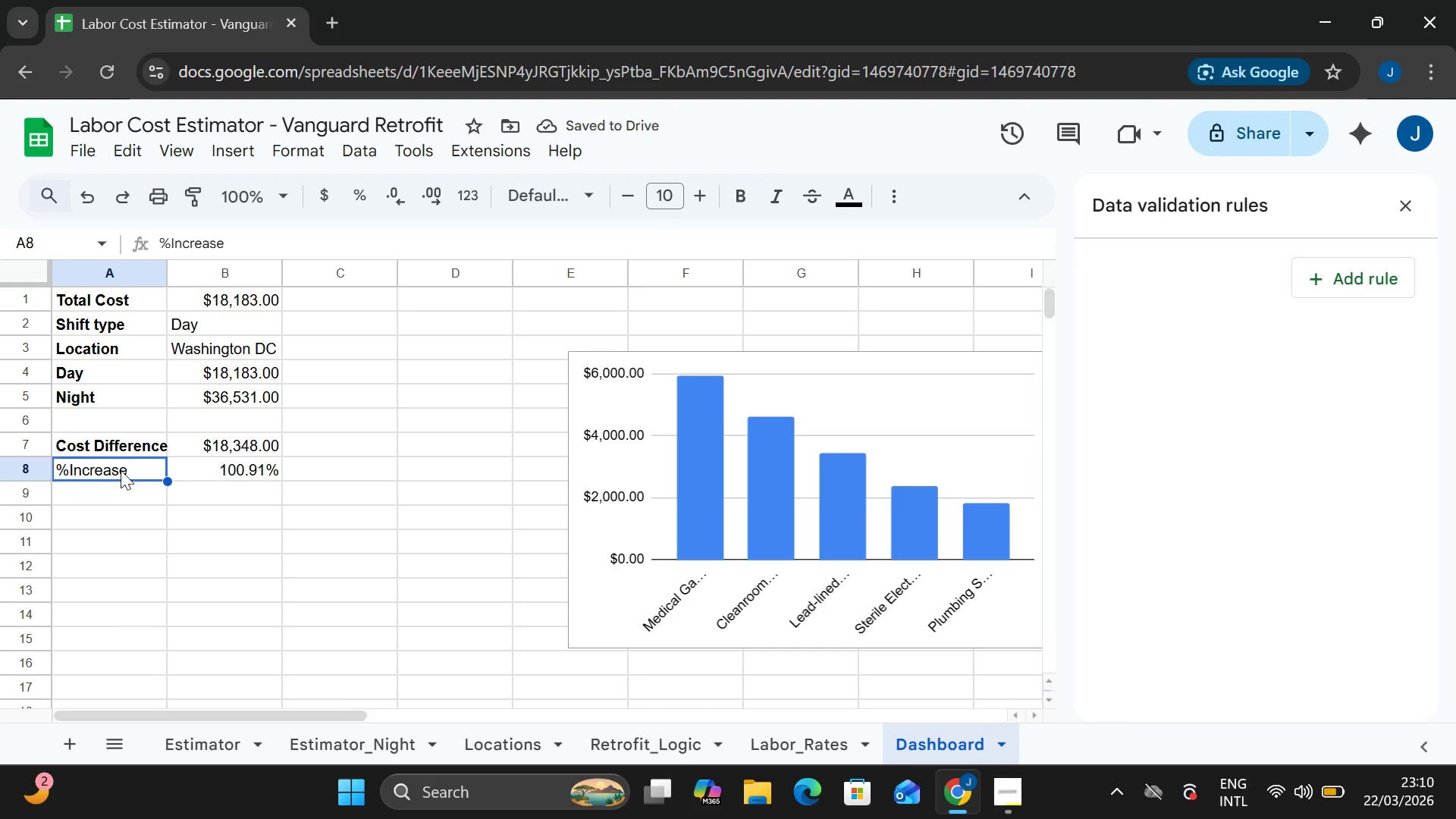 
left_click_drag(start_coordinate=[122, 470], to_coordinate=[128, 466])
 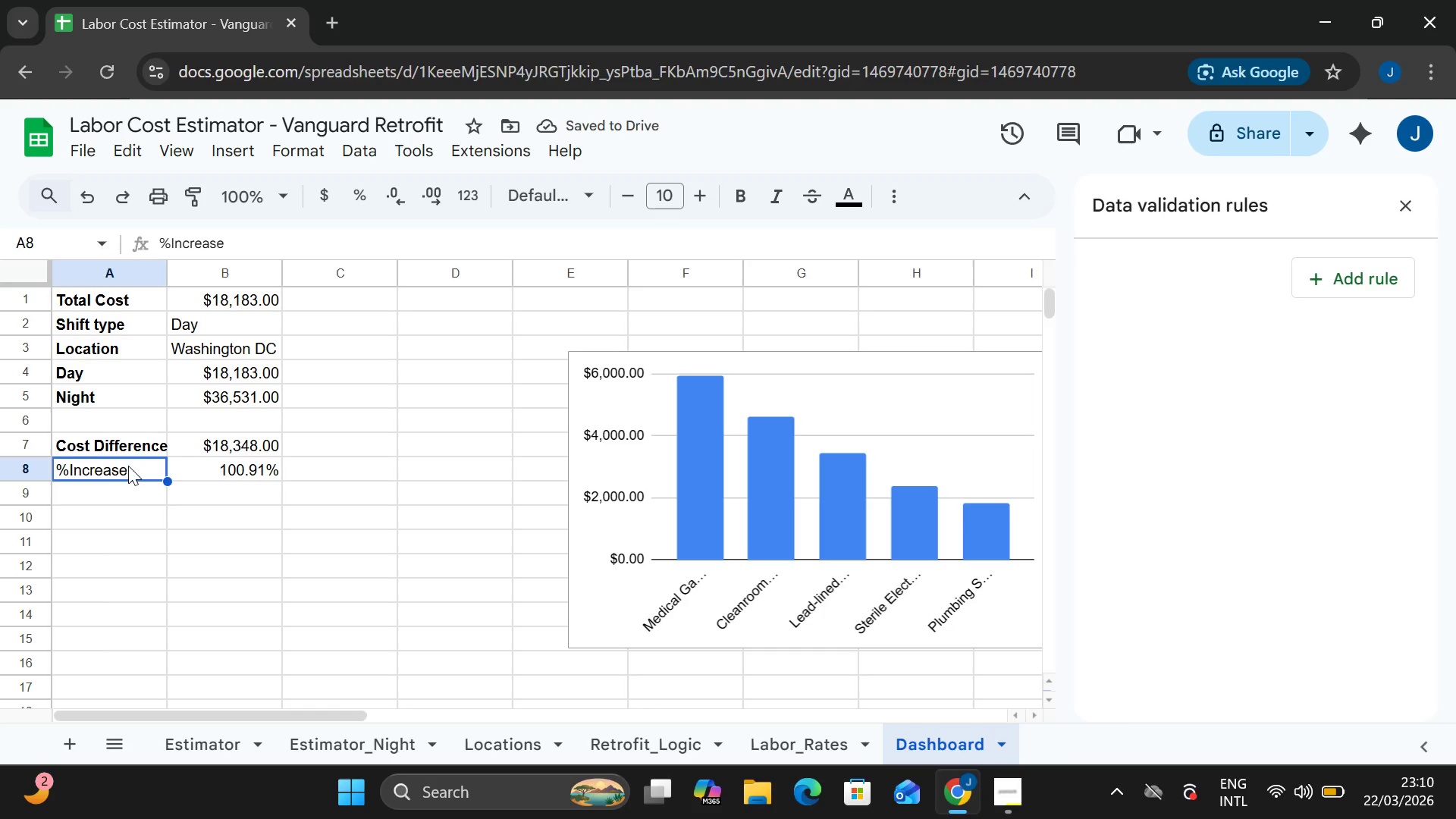 
left_click_drag(start_coordinate=[128, 466], to_coordinate=[159, 471])
 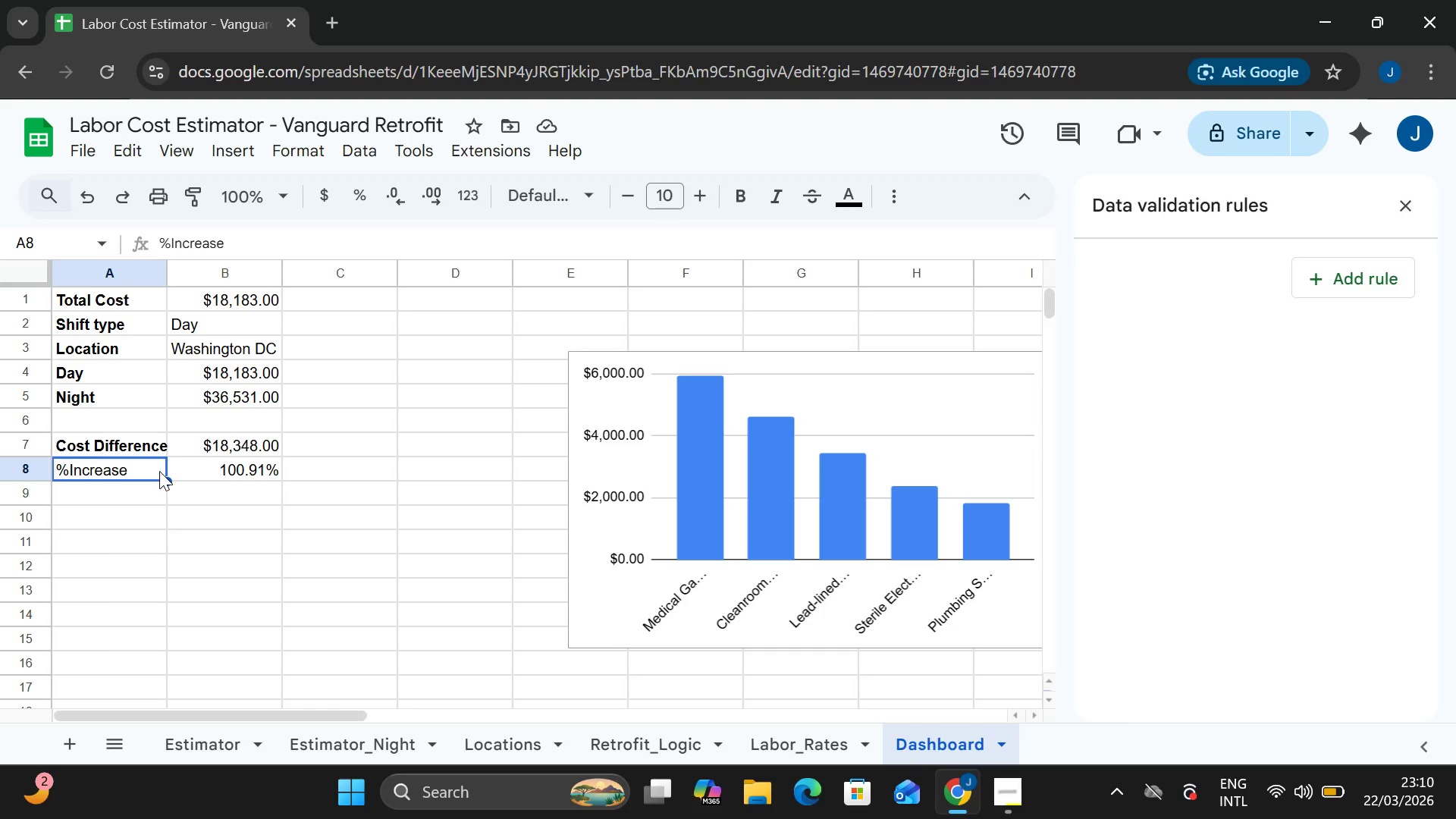 
double_click([159, 471])
 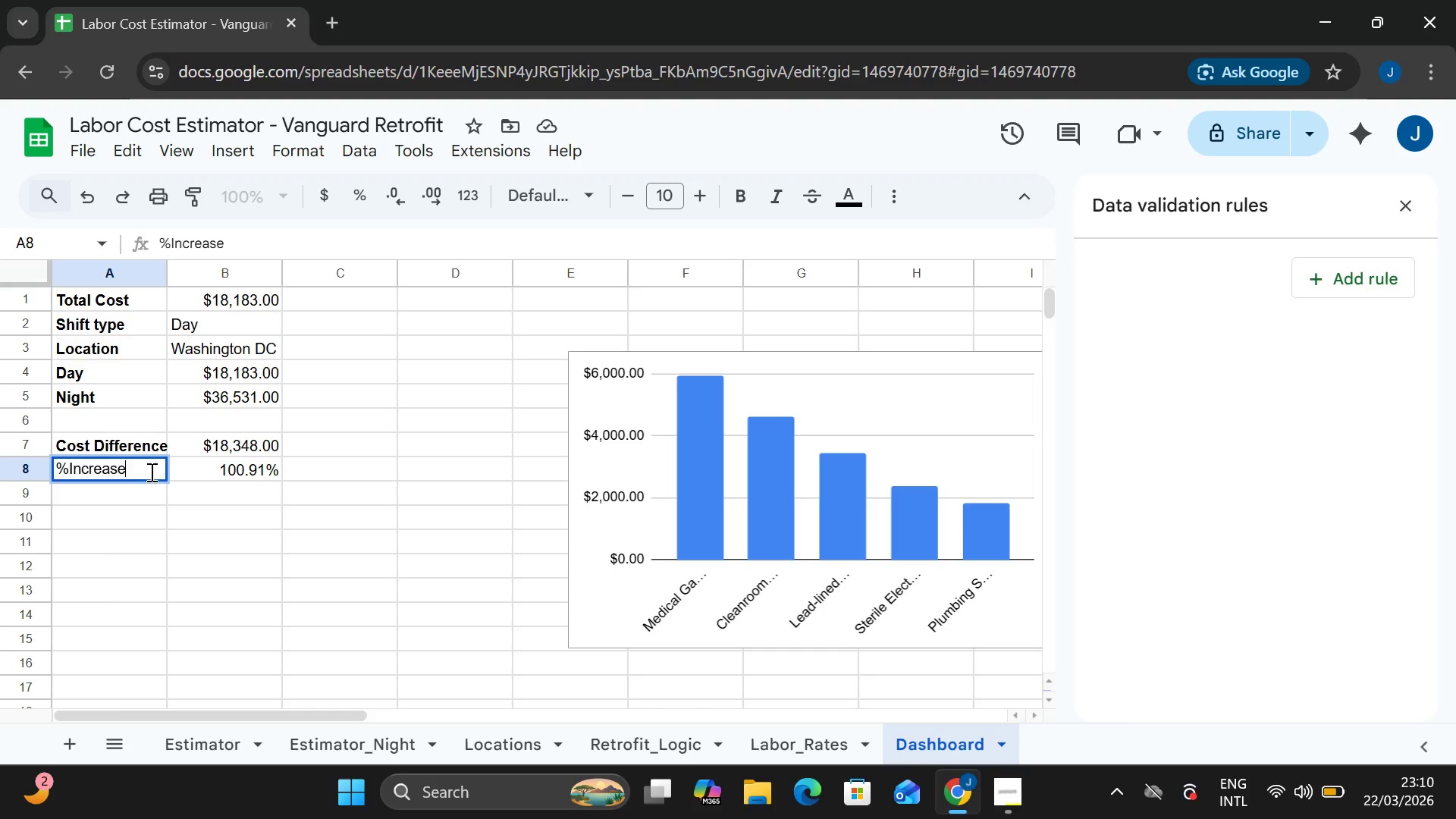 
left_click_drag(start_coordinate=[150, 472], to_coordinate=[28, 457])
 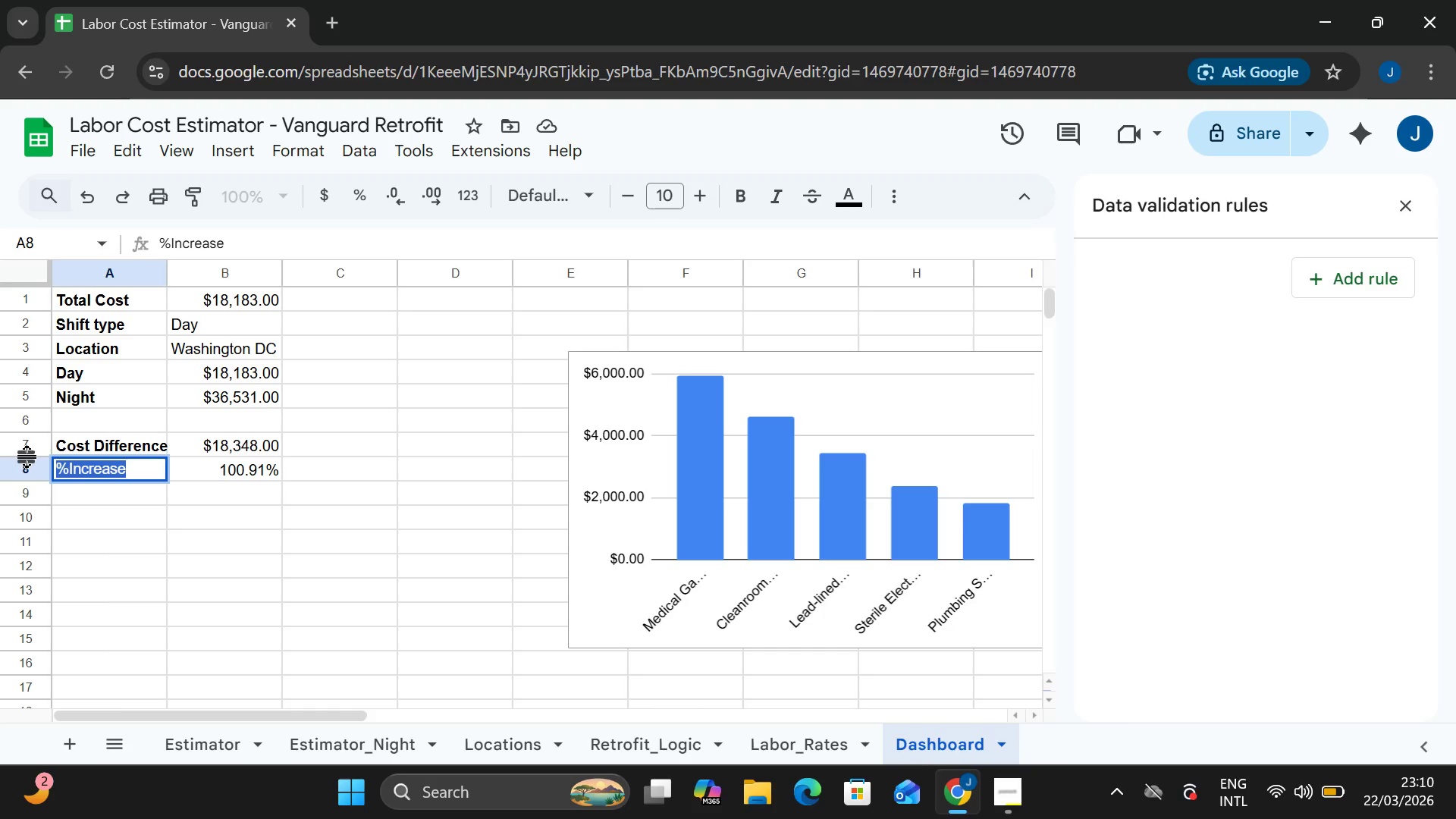 
key(Control+B)
 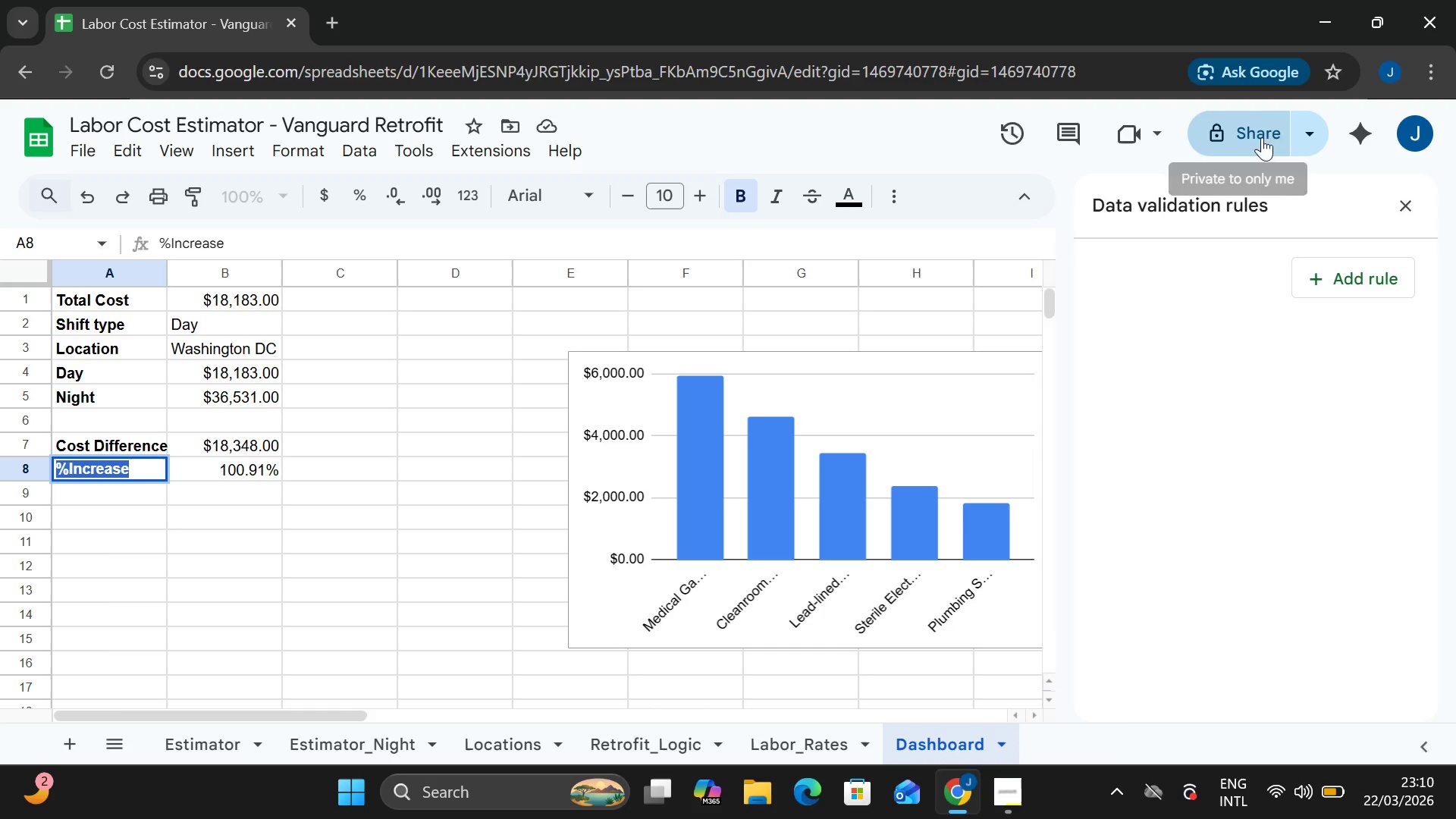 
left_click([1298, 124])
 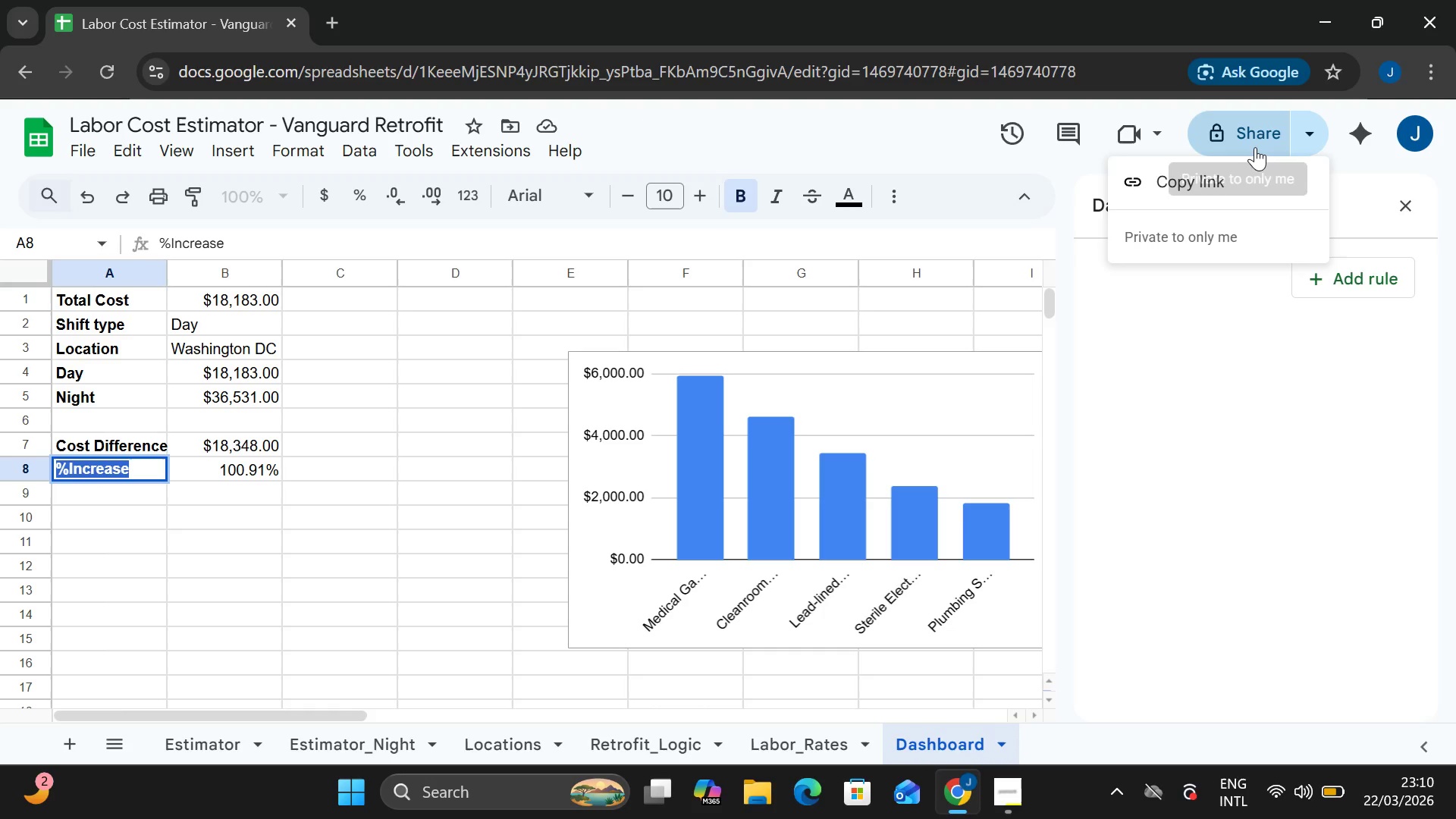 
left_click([1255, 147])
 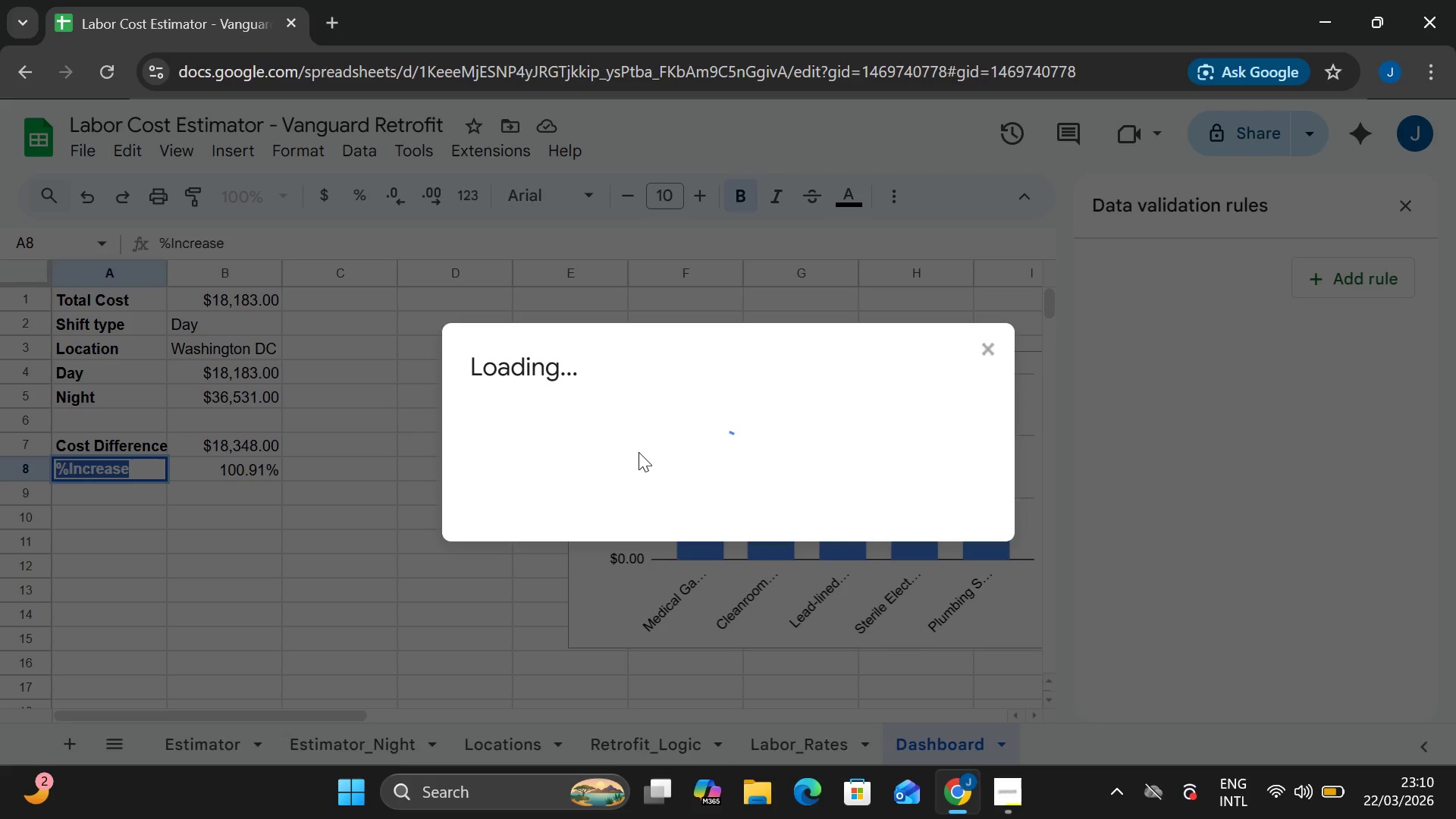 
wait(7.22)
 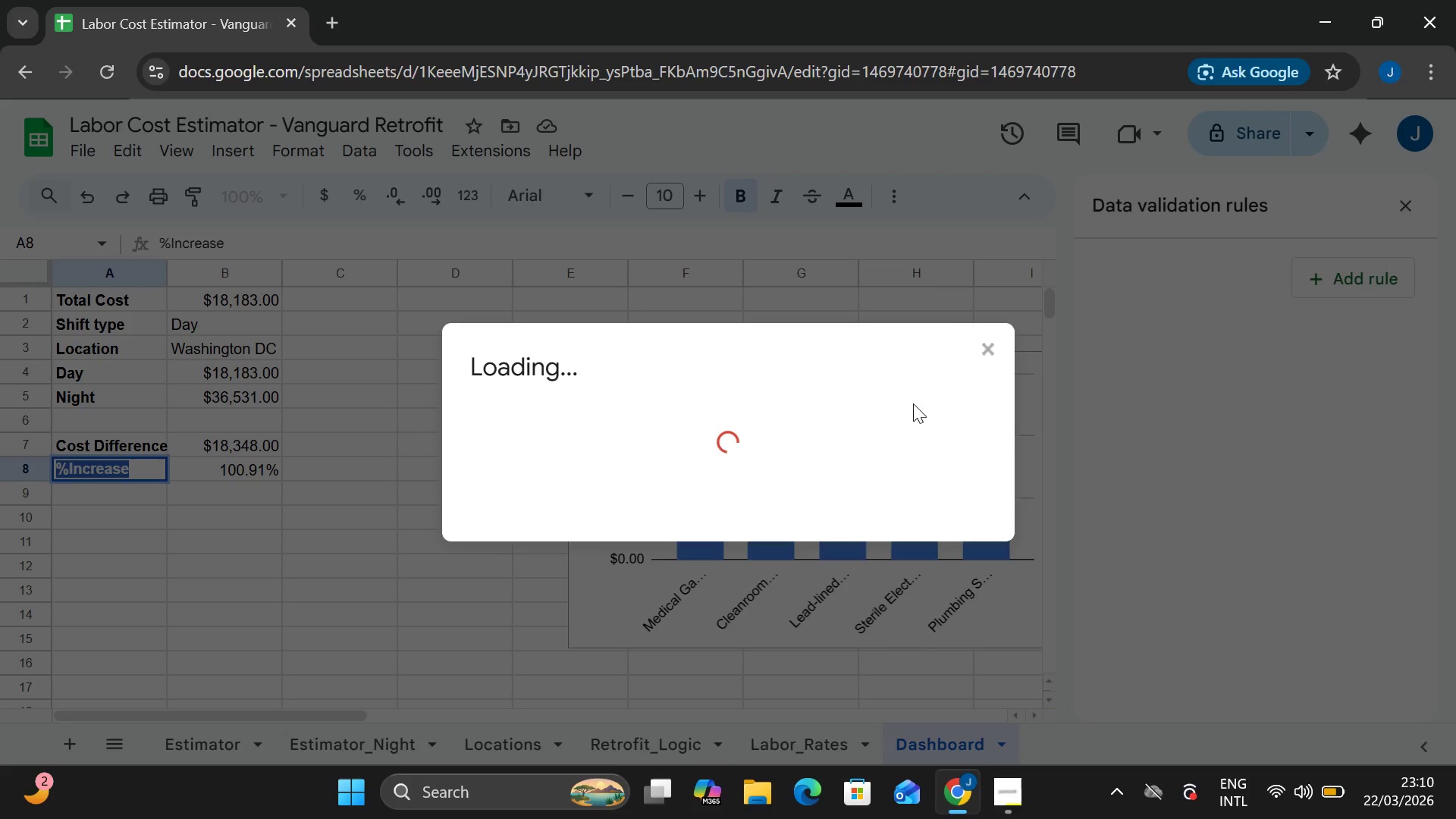 
left_click([559, 560])
 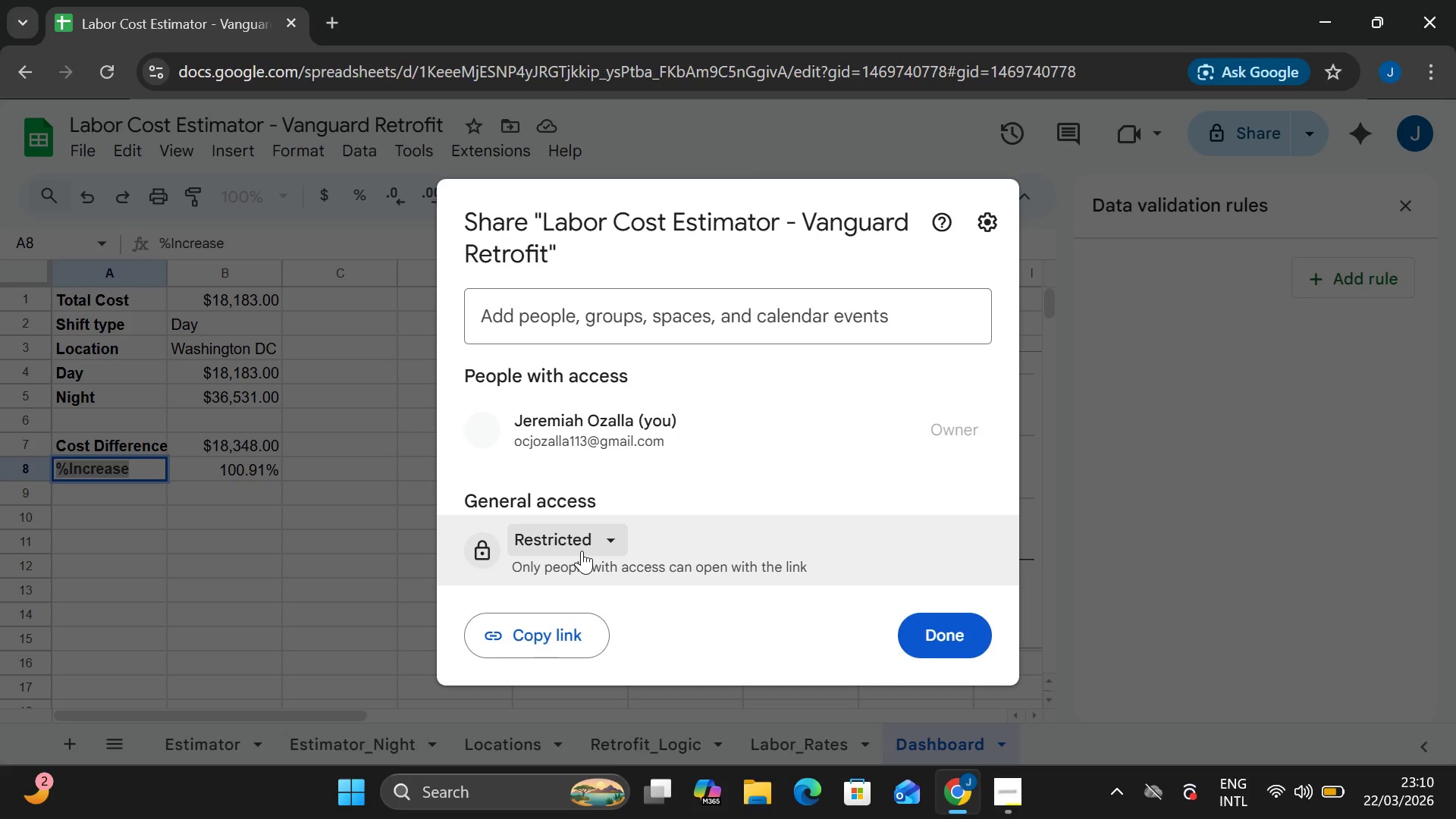 
left_click([582, 551])
 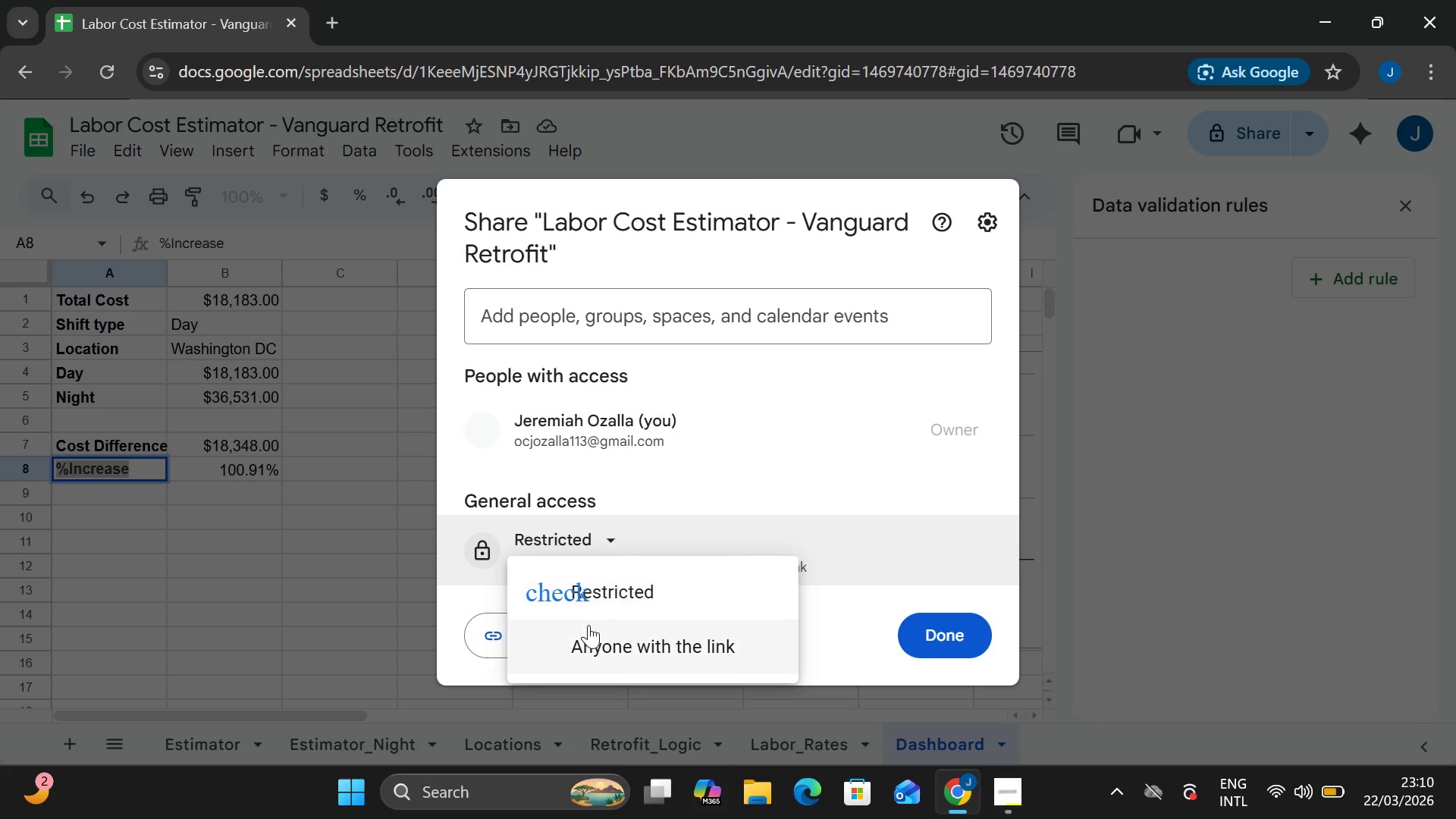 
left_click([588, 629])
 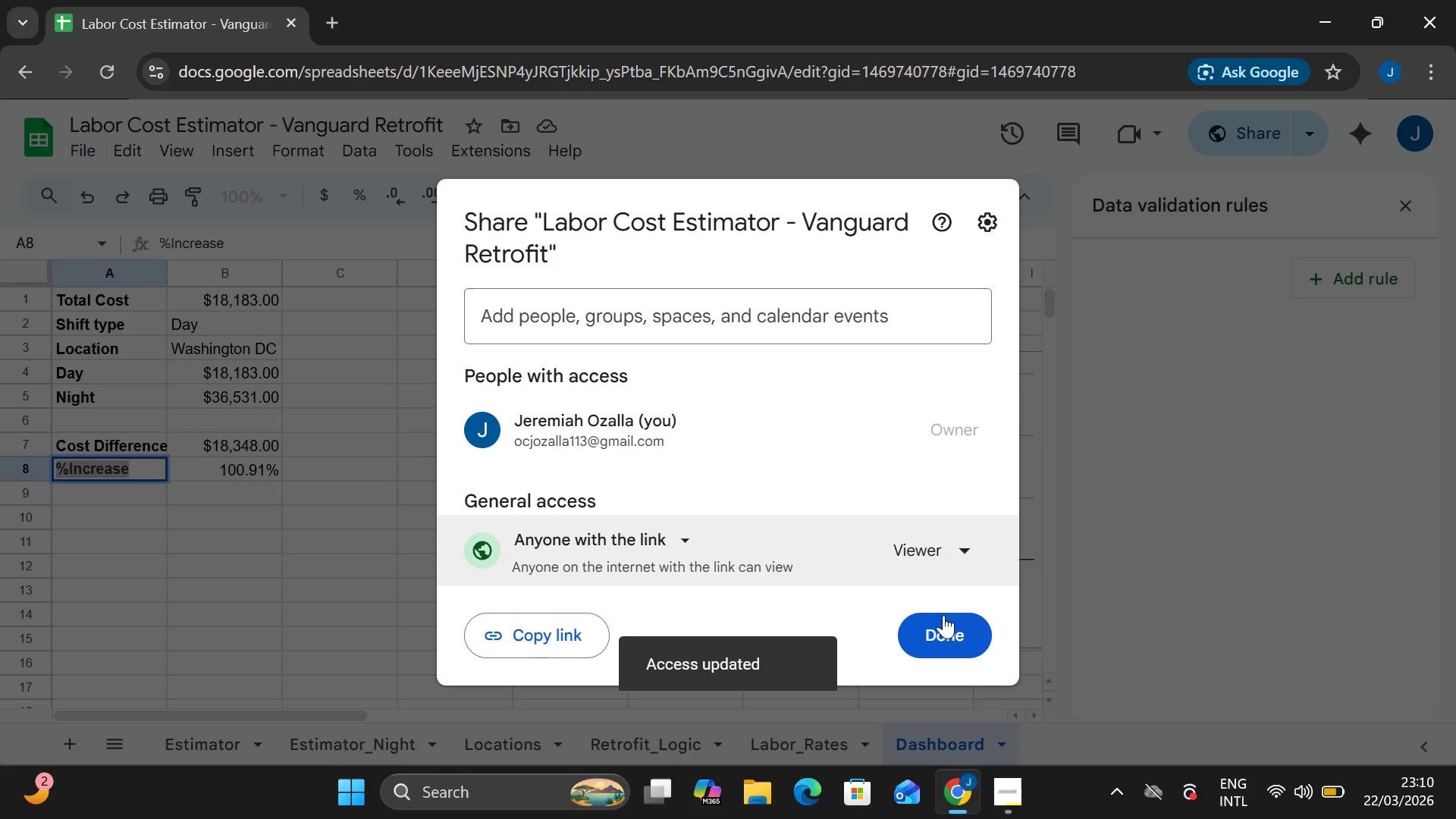 
left_click([943, 627])
 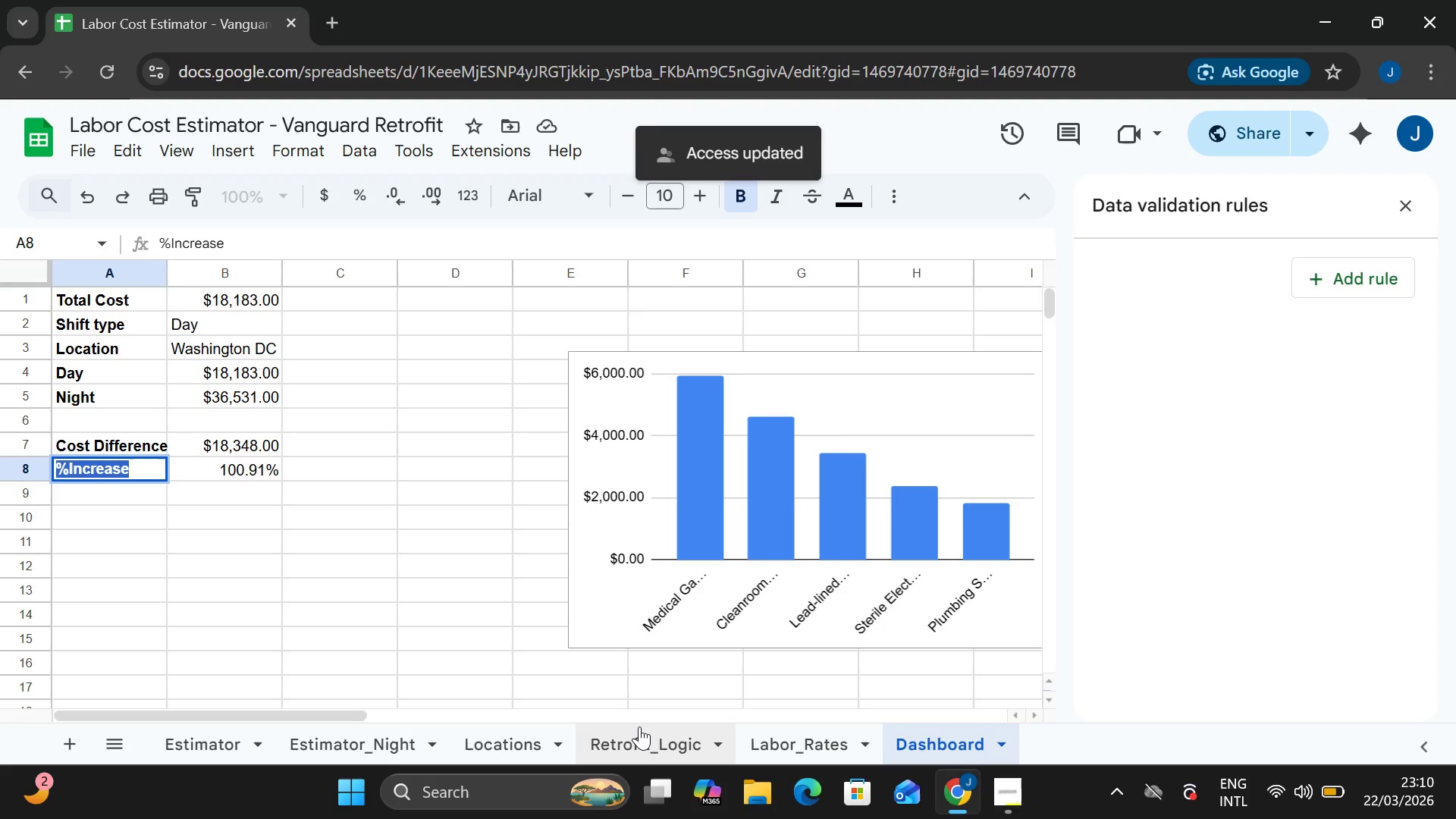 
left_click([649, 735])
 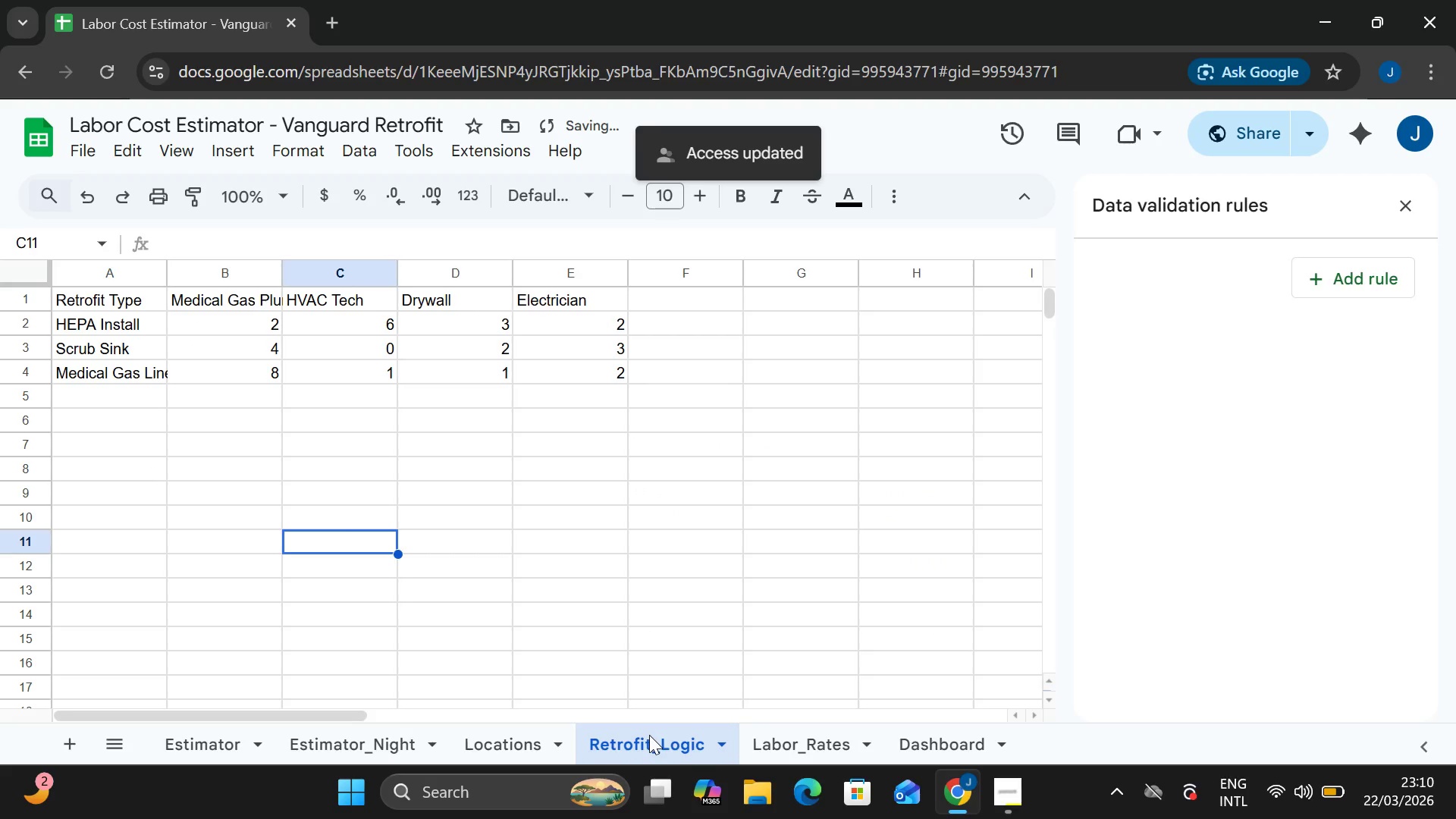 
left_click([649, 735])
 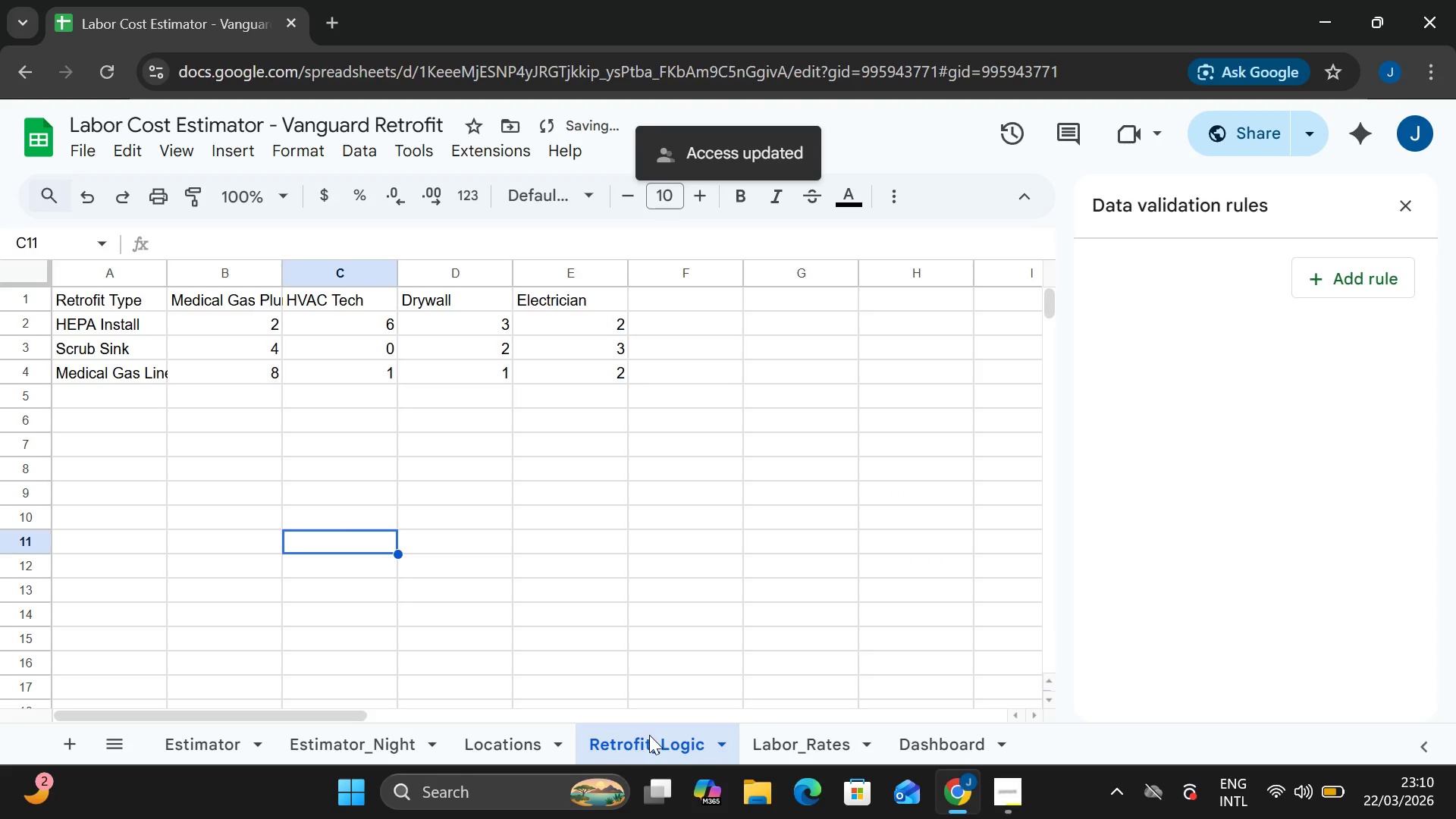 
right_click([649, 735])
 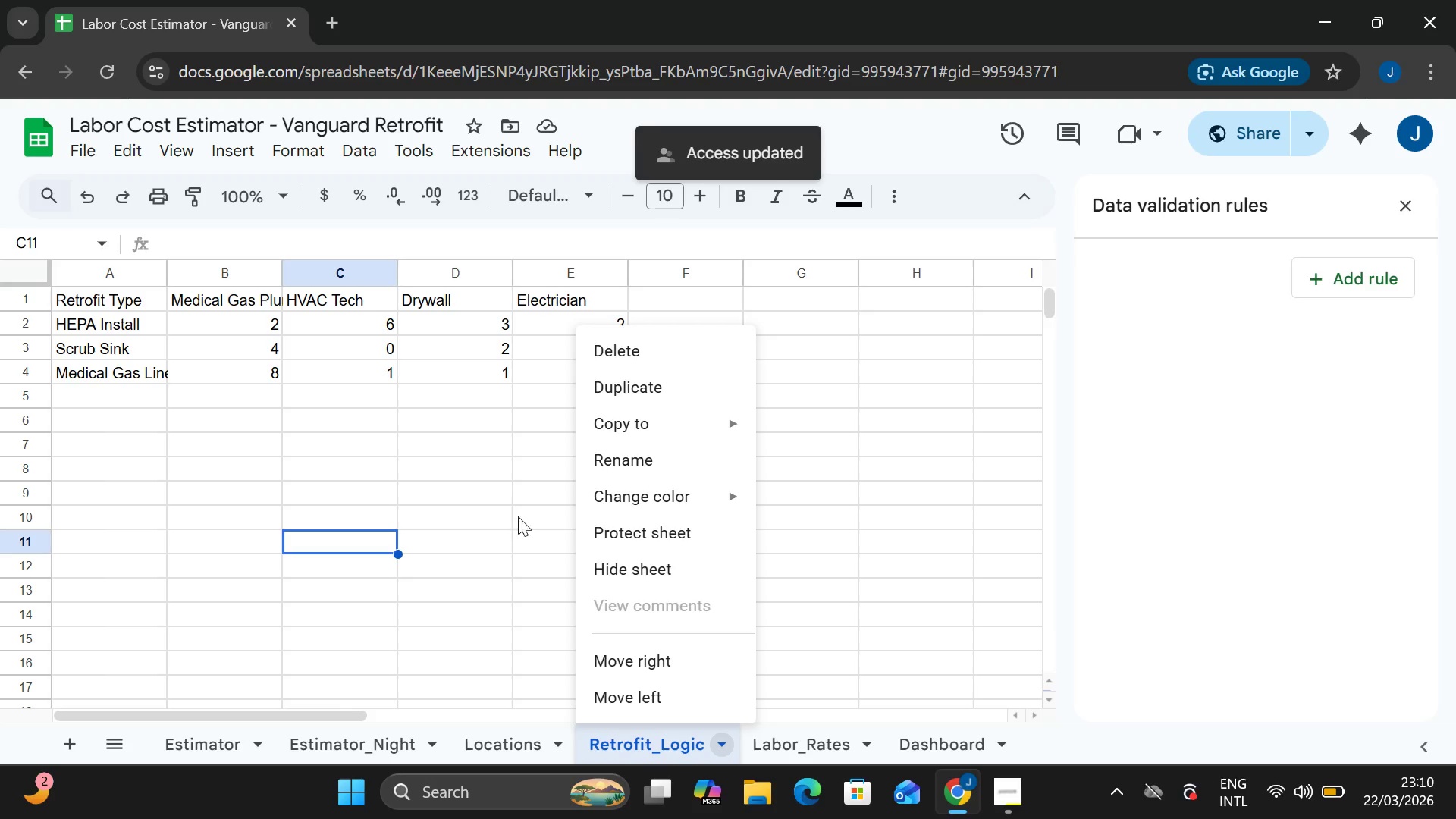 
wait(6.73)
 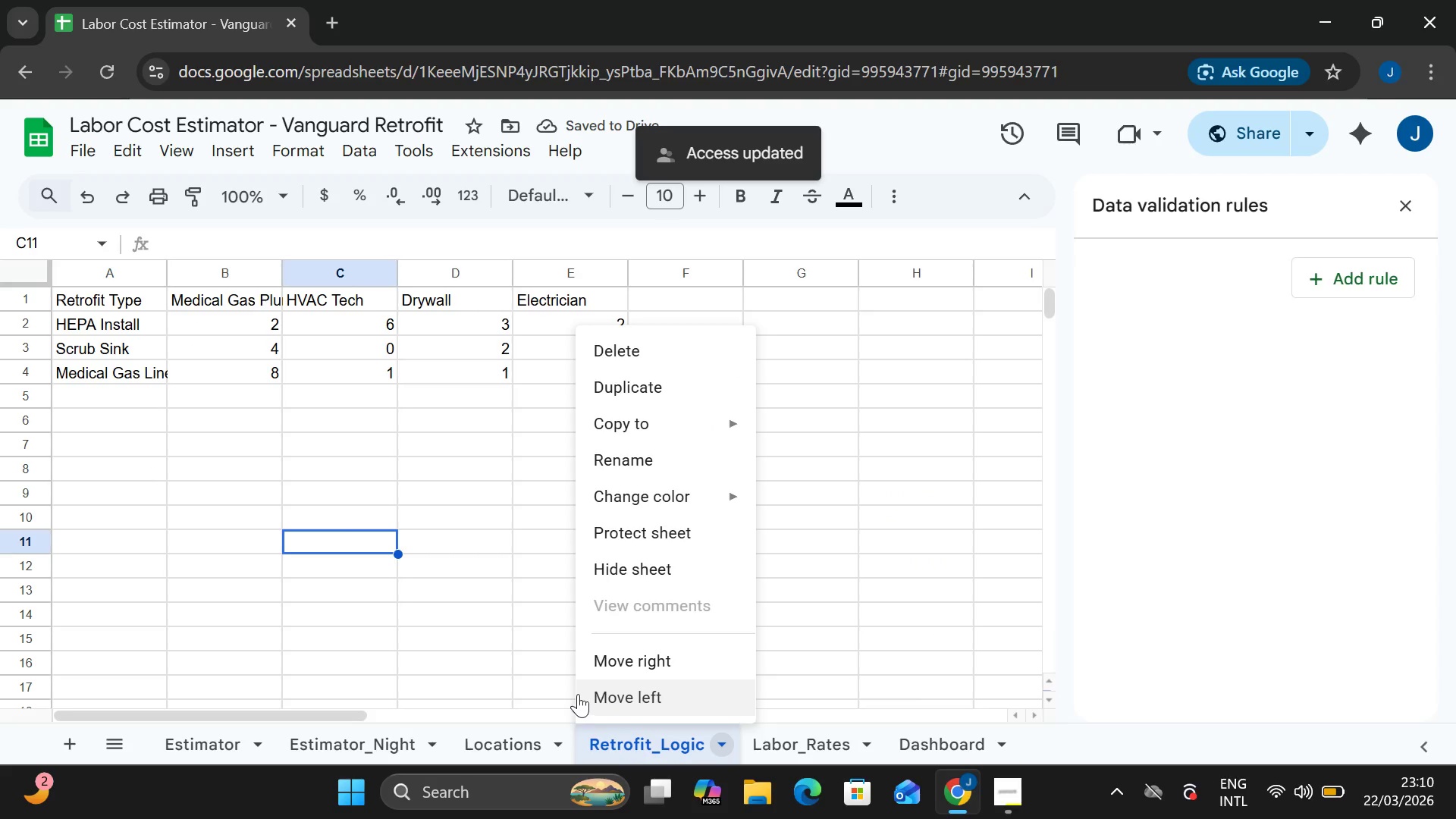 
left_click([616, 635])
 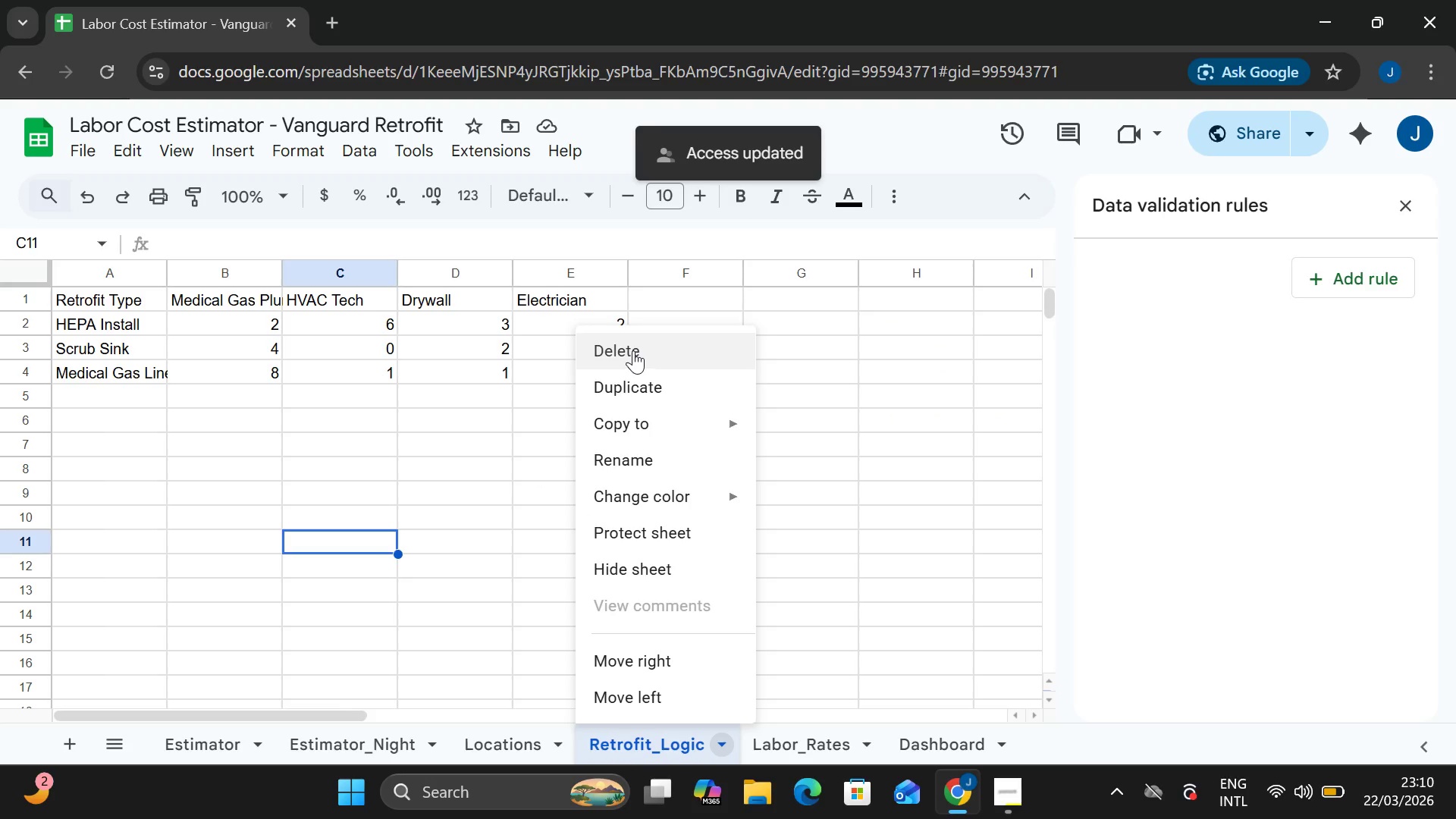 
left_click([633, 350])
 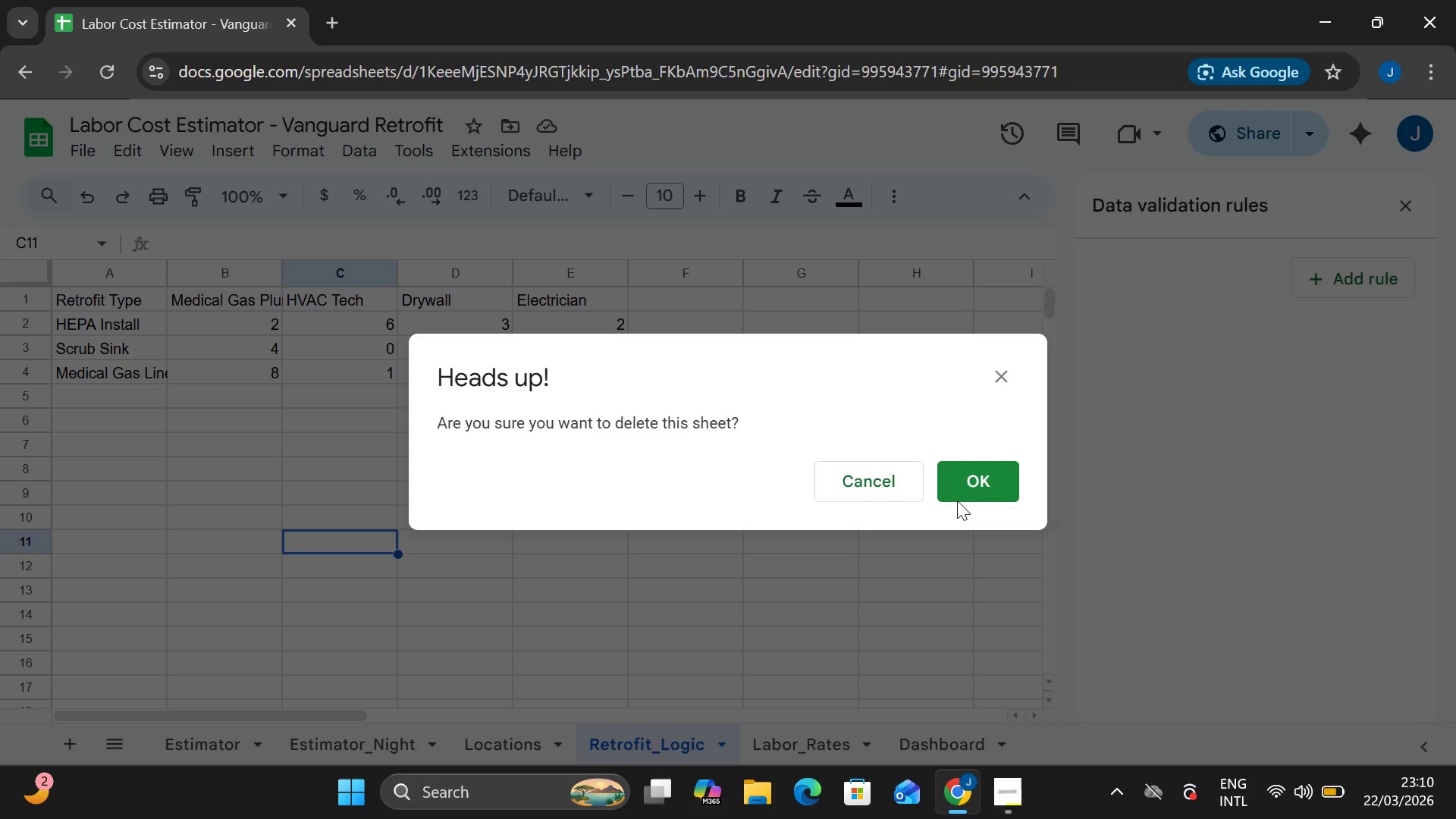 
left_click([962, 486])
 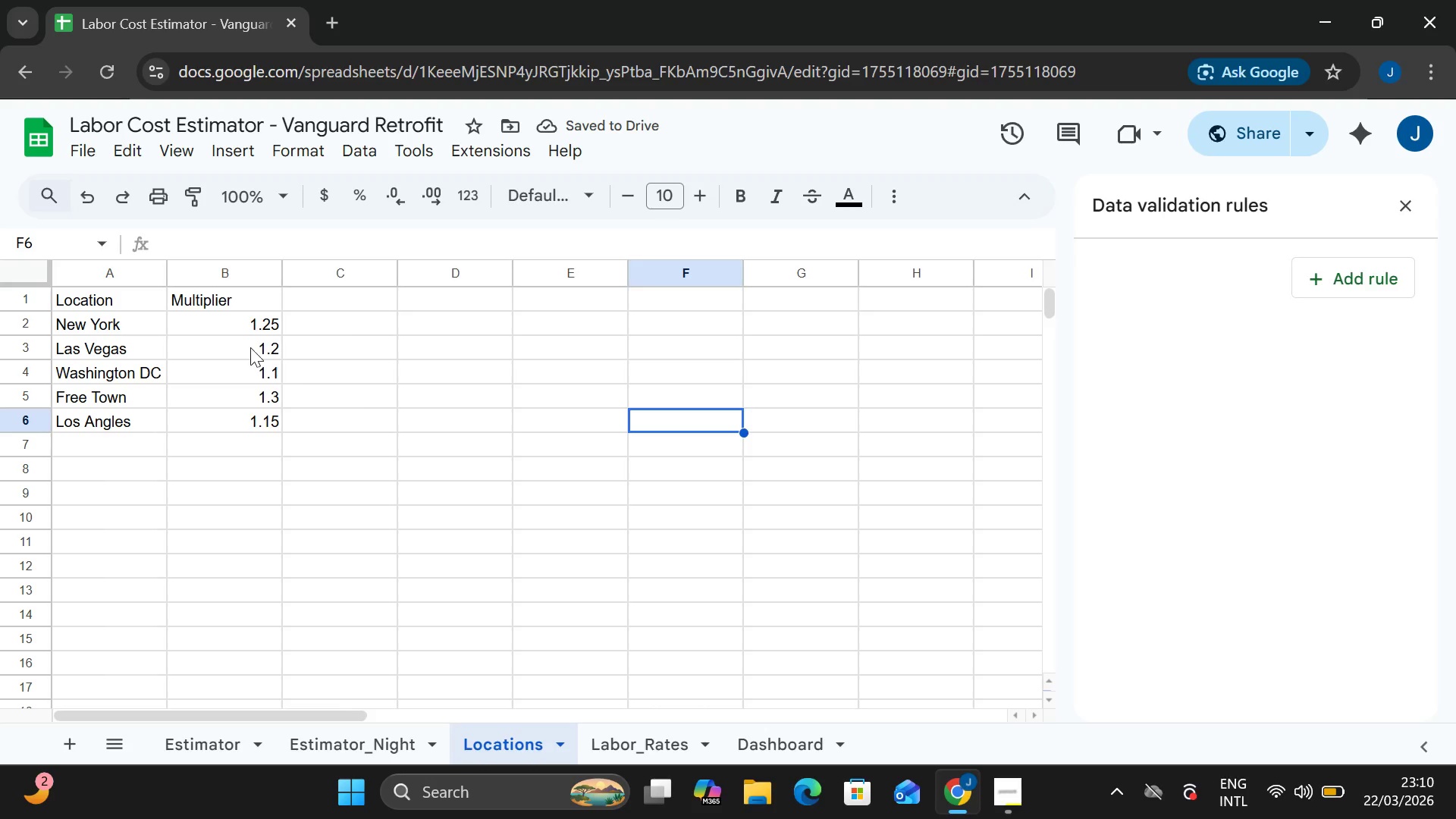 
double_click([217, 299])
 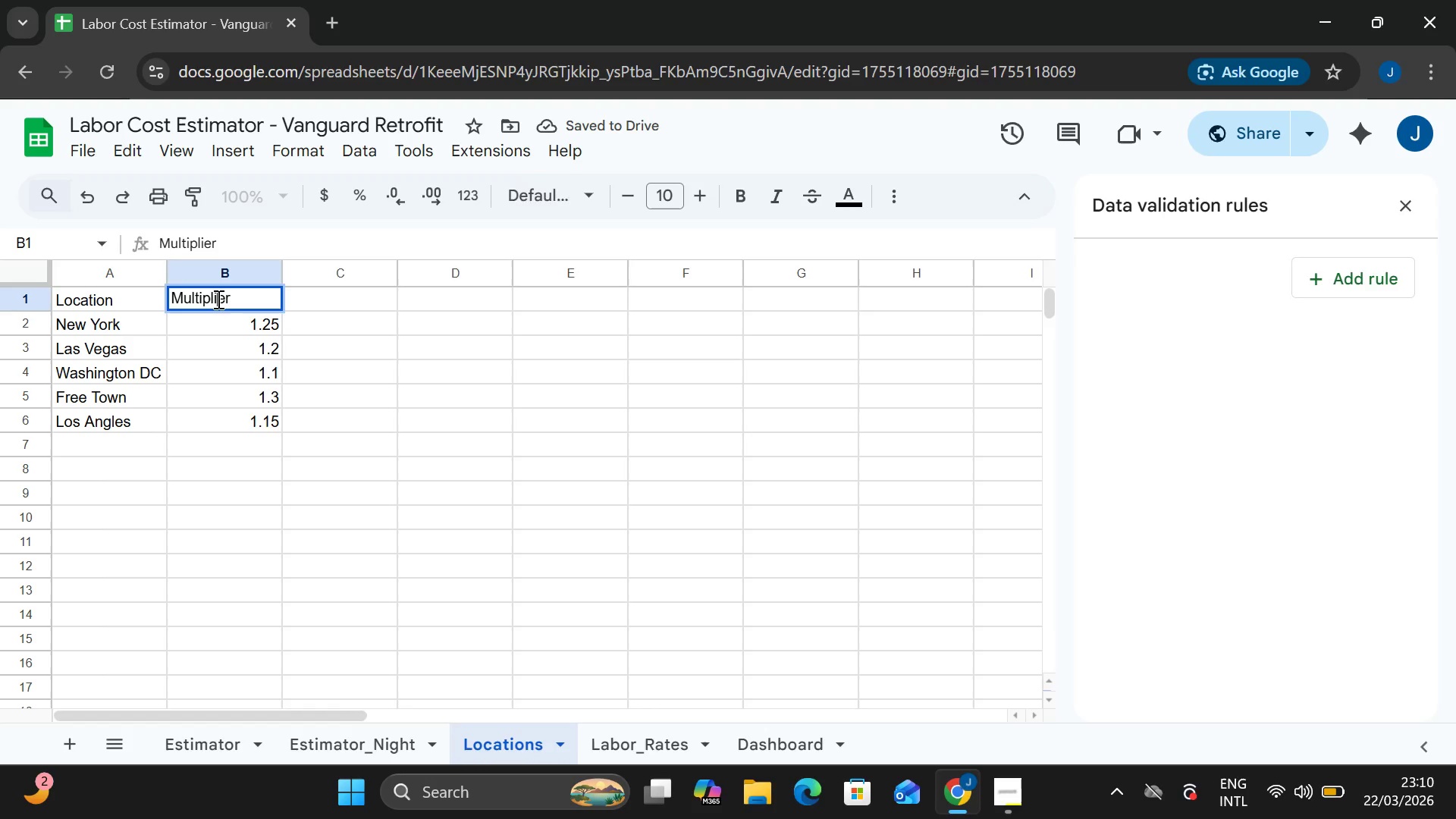 
double_click([217, 299])
 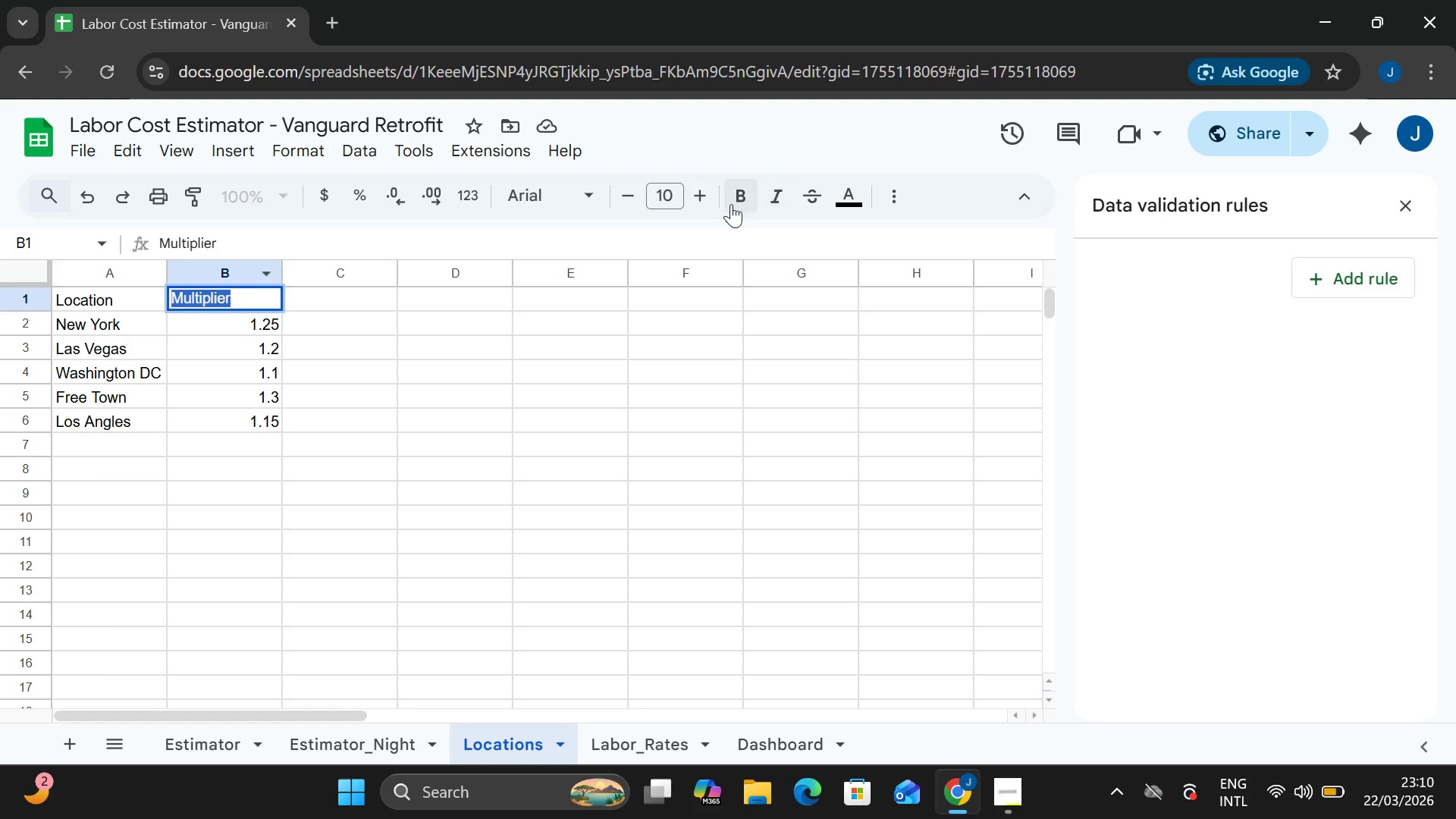 
left_click([729, 204])
 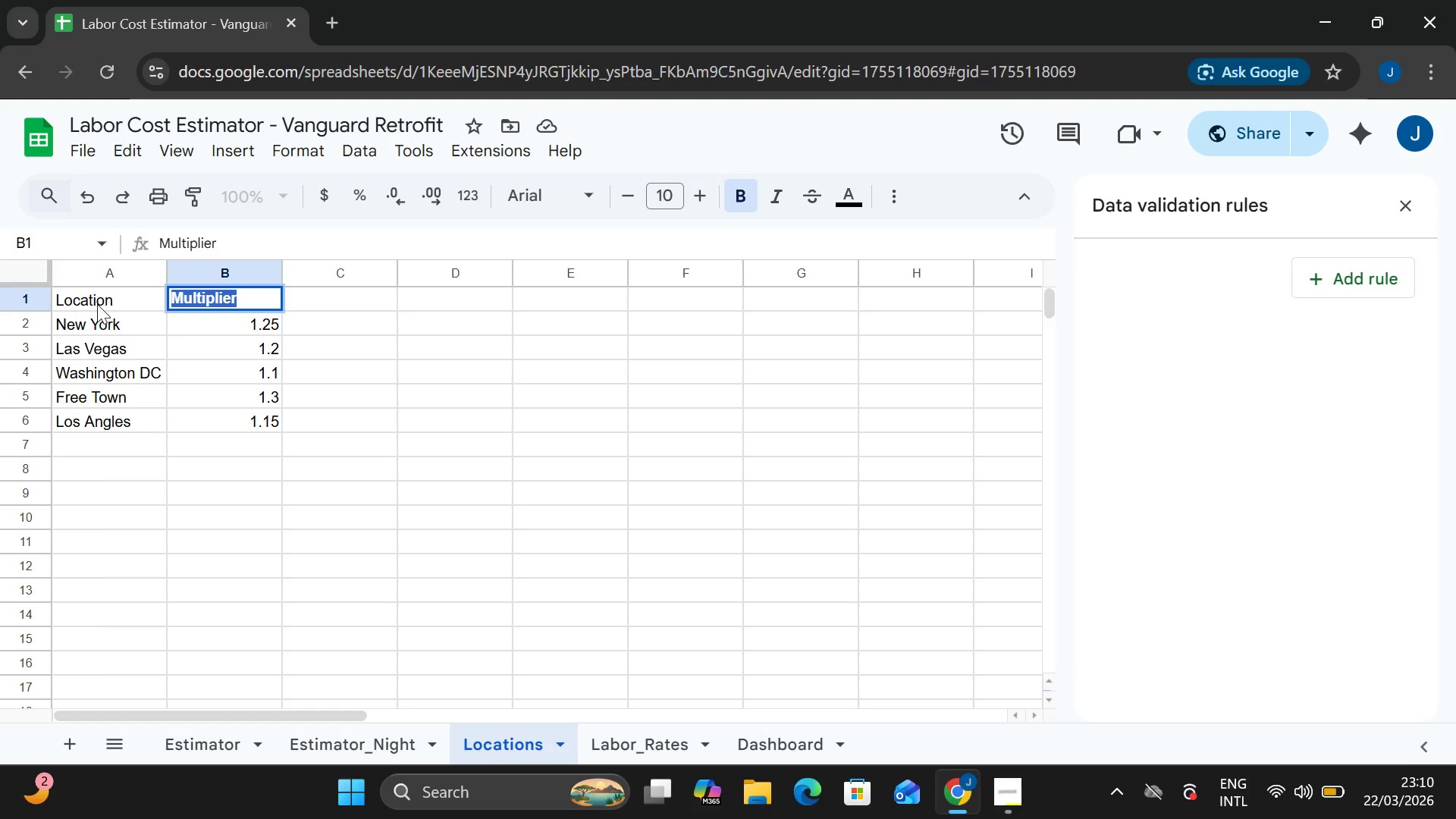 
double_click([97, 298])
 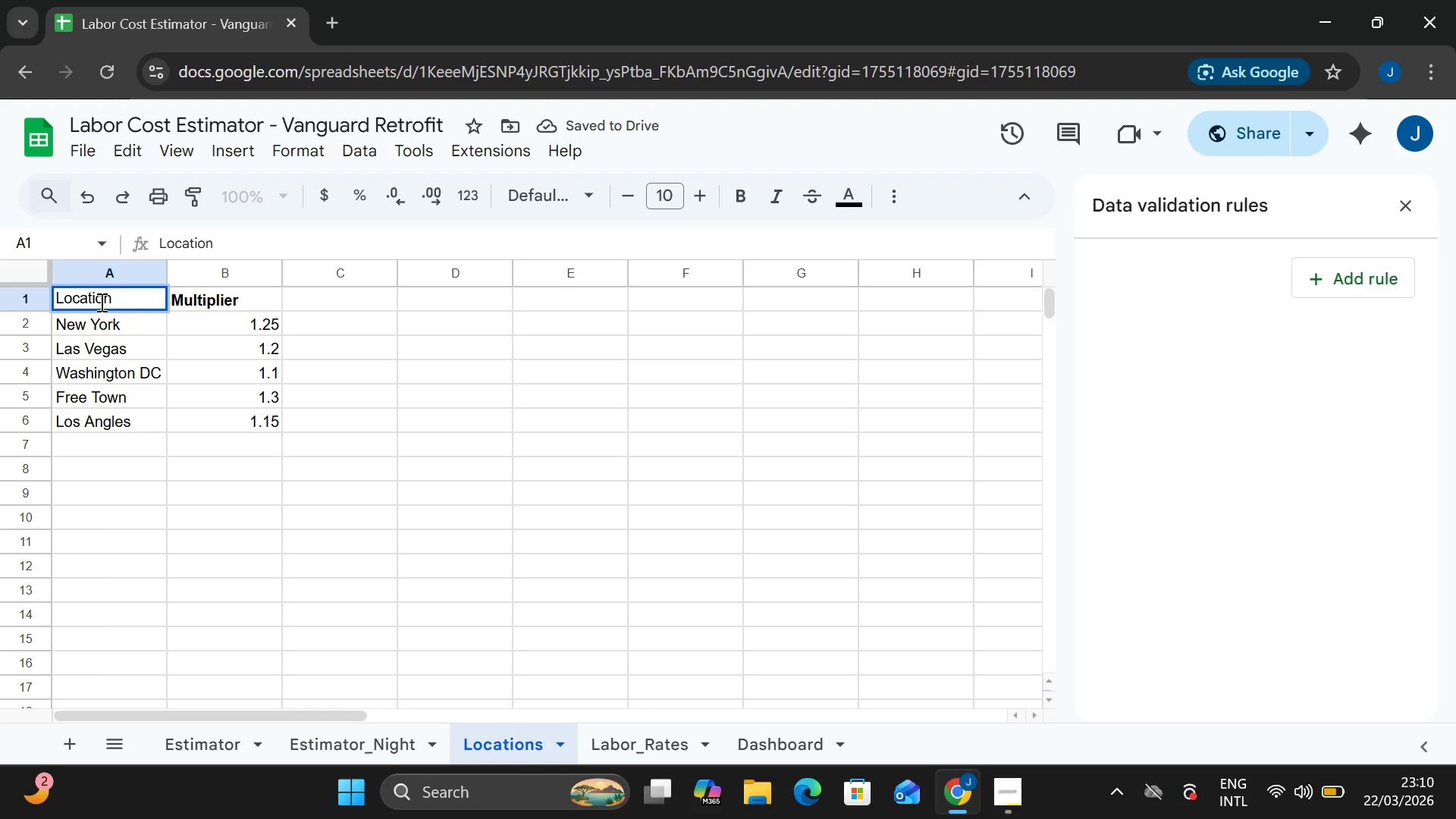 
double_click([89, 293])
 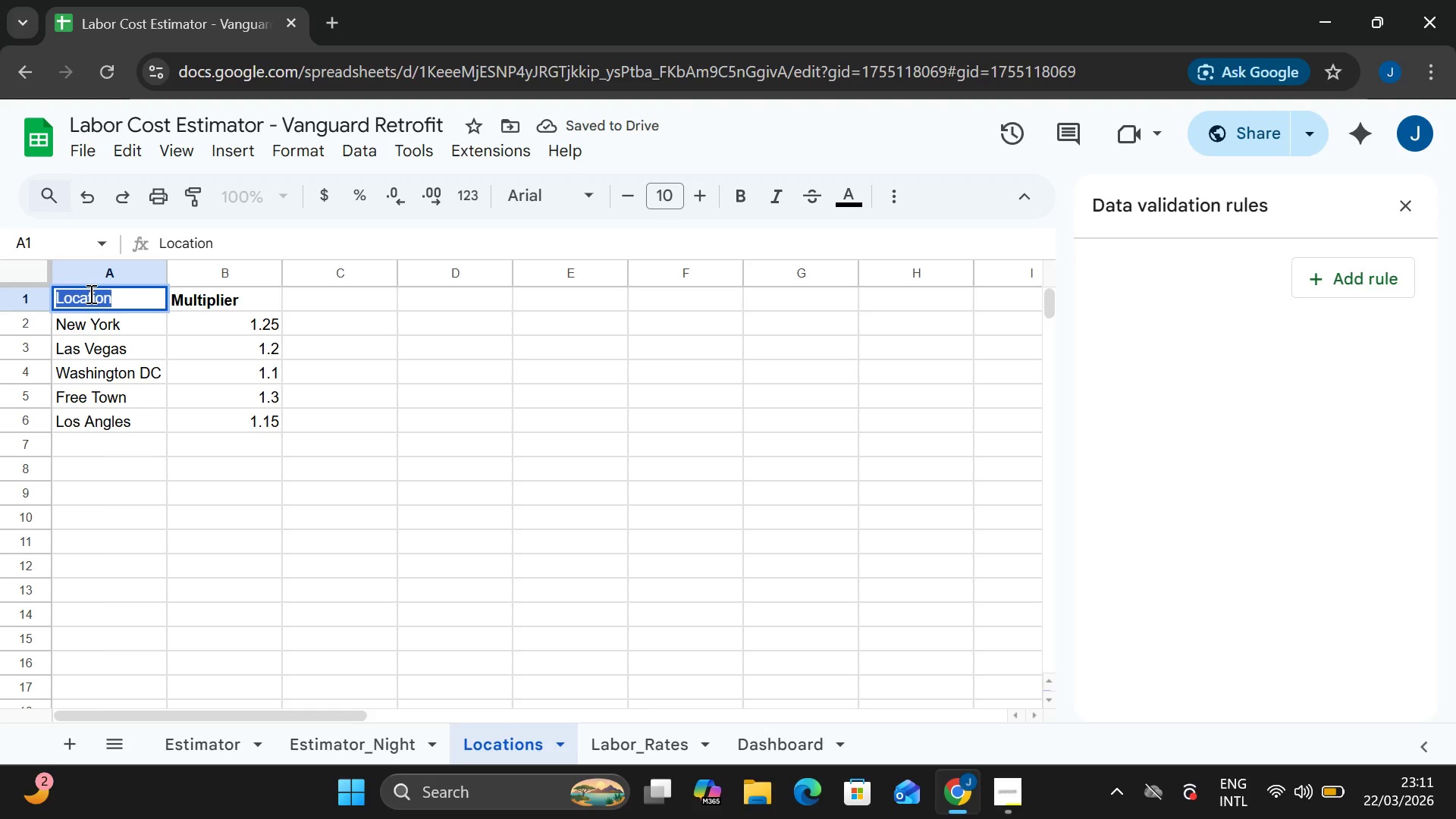 
key(Shift+ShiftLeft)
 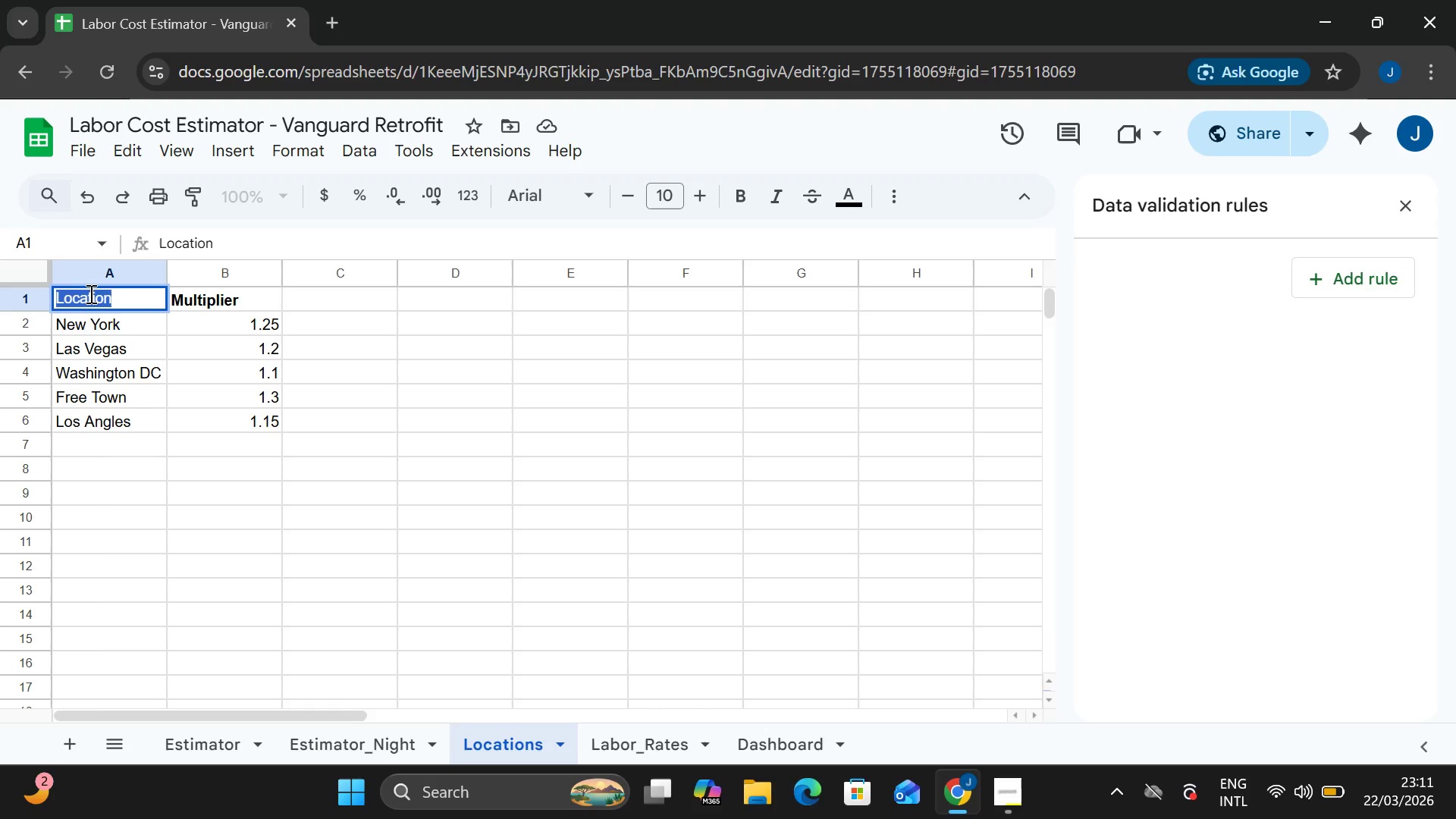 
key(Control+B)
 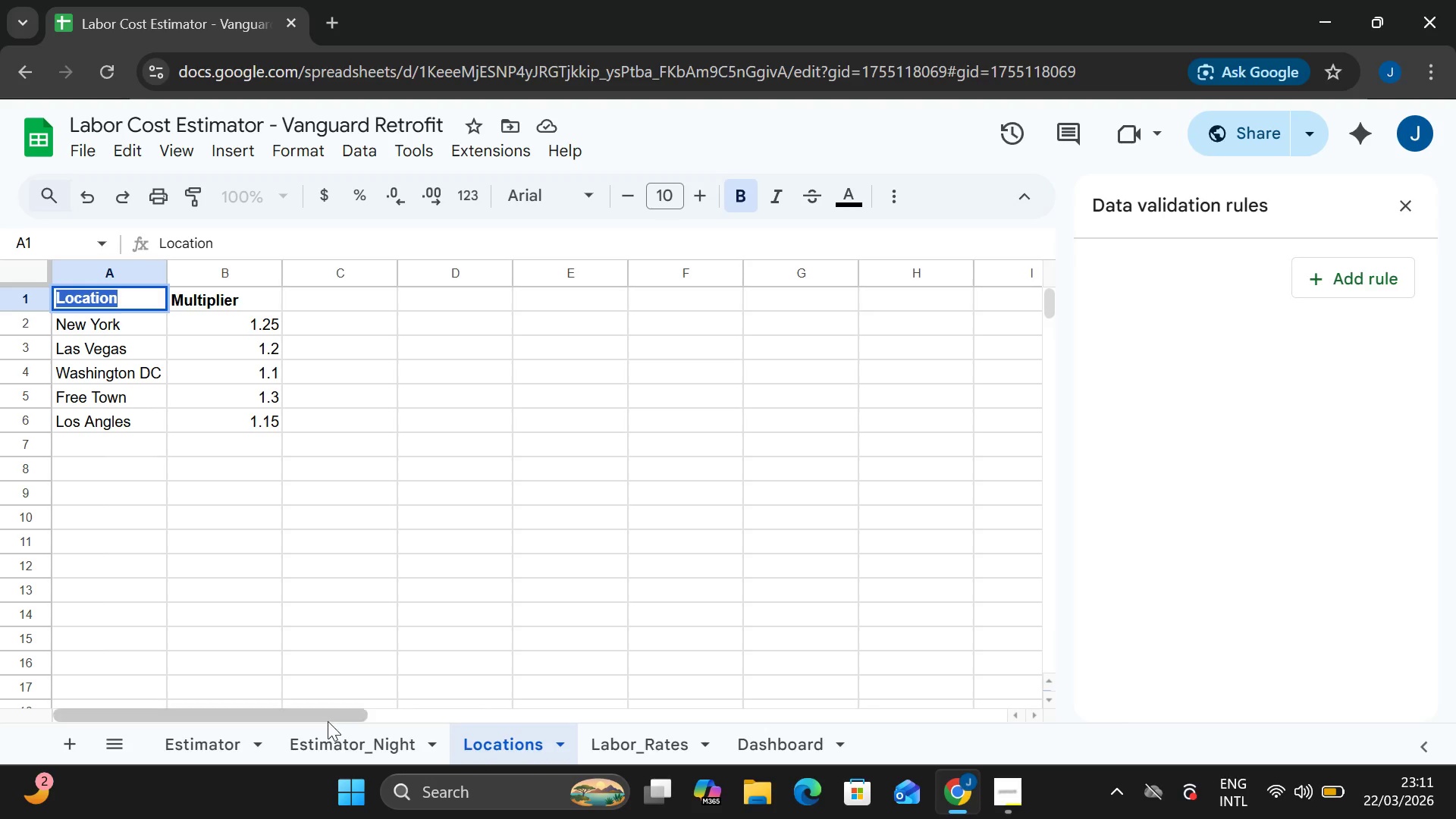 
left_click([332, 733])
 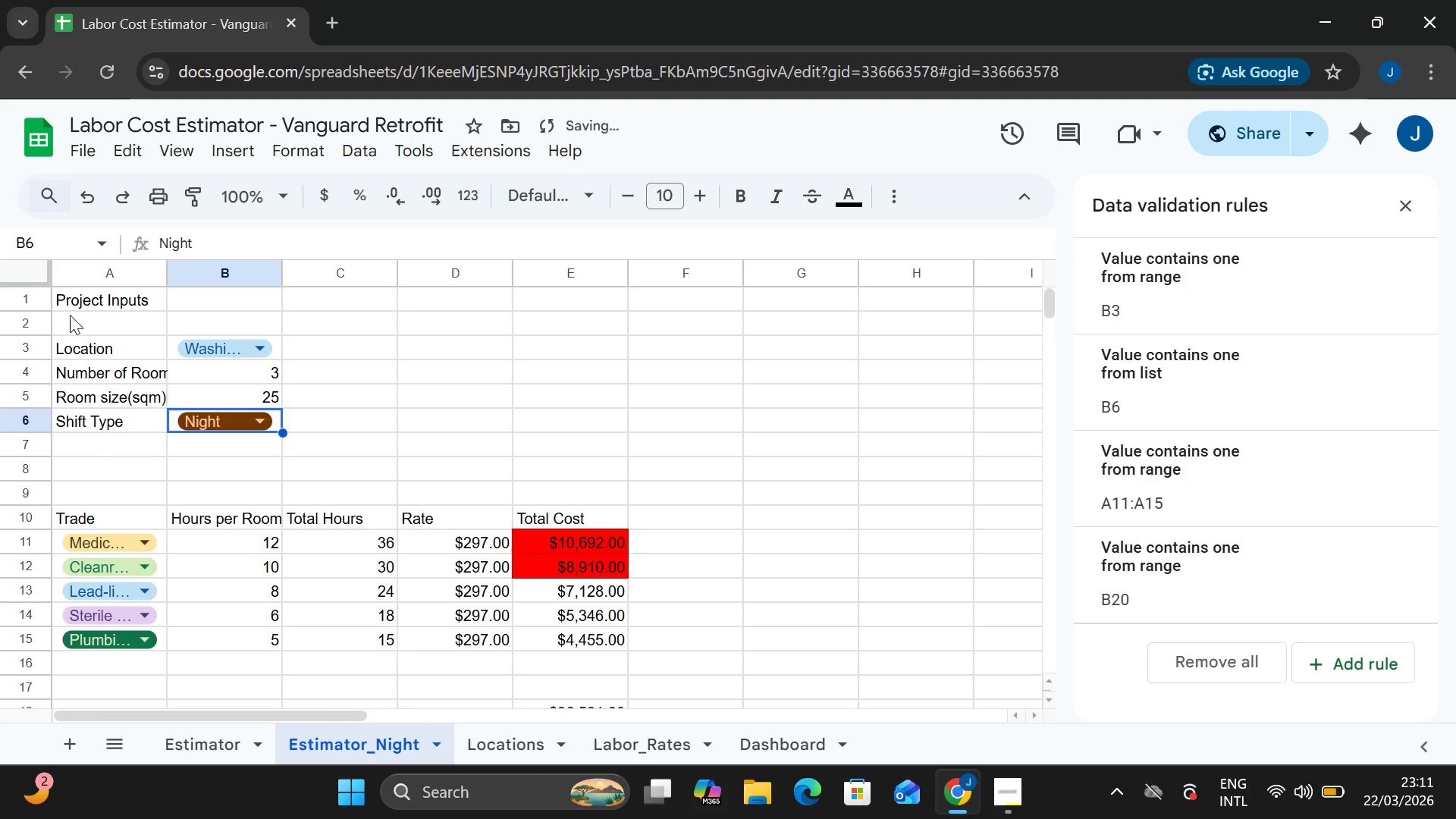 
double_click([69, 303])
 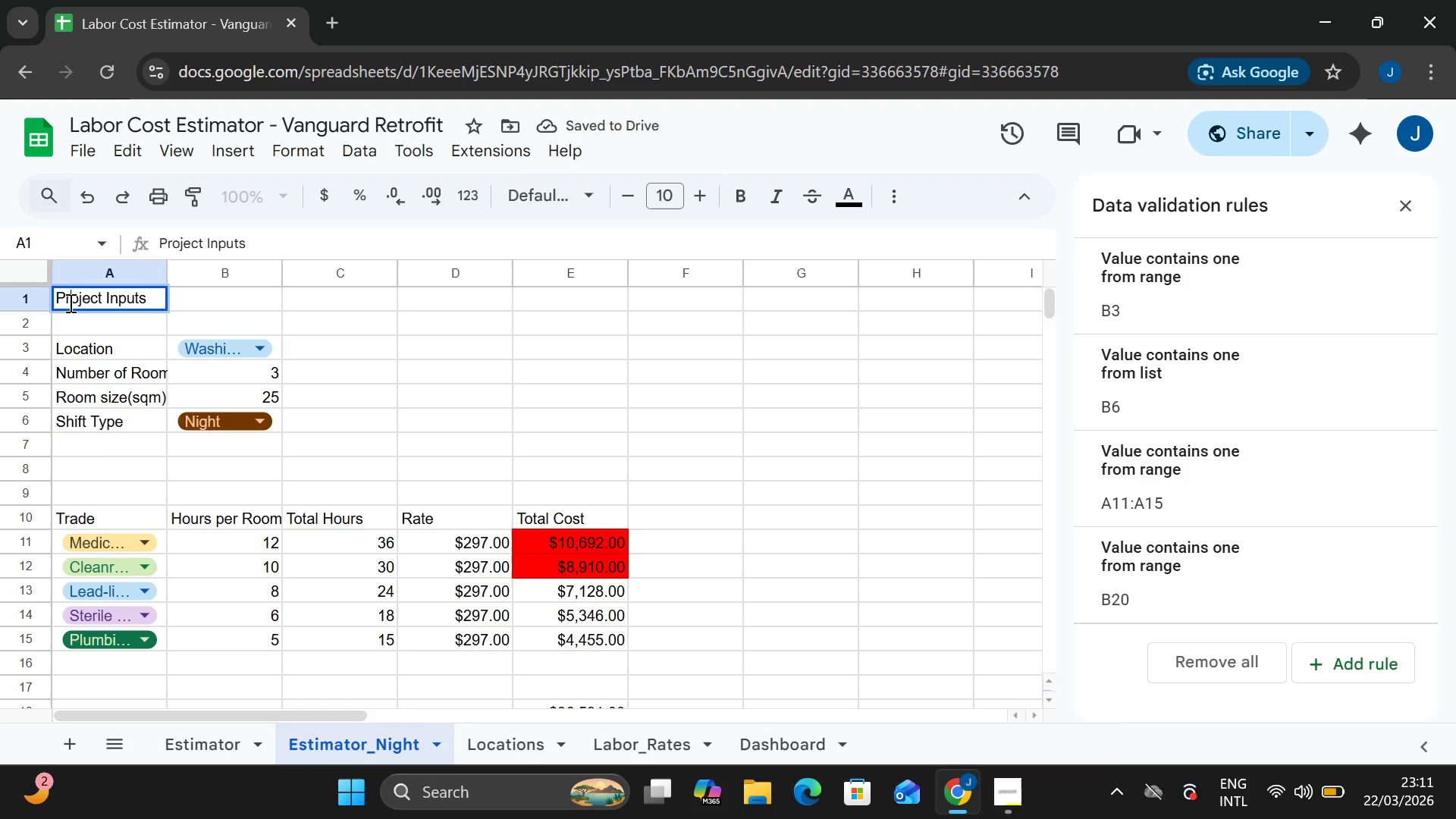 
double_click([69, 303])
 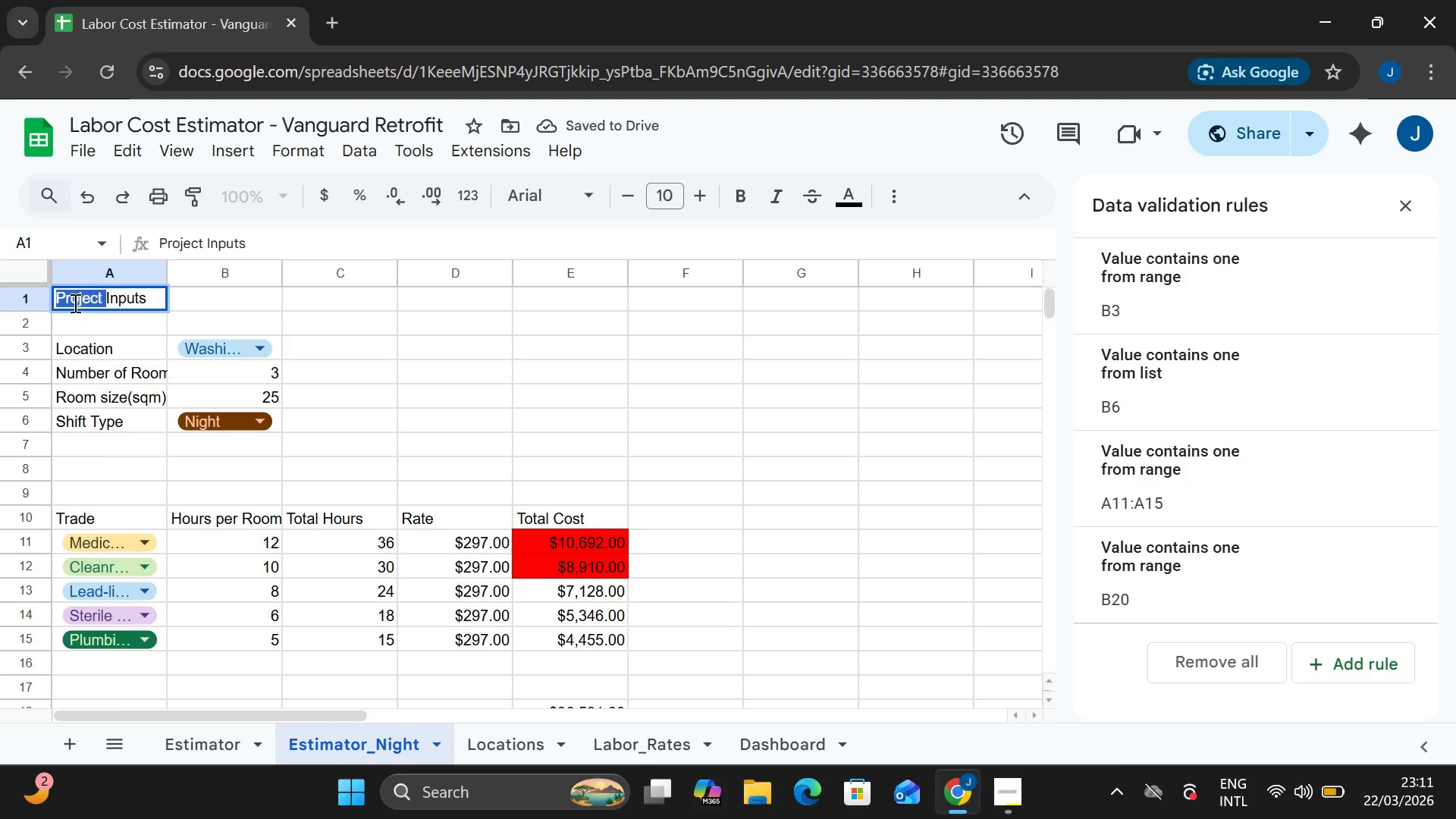 
left_click([74, 303])
 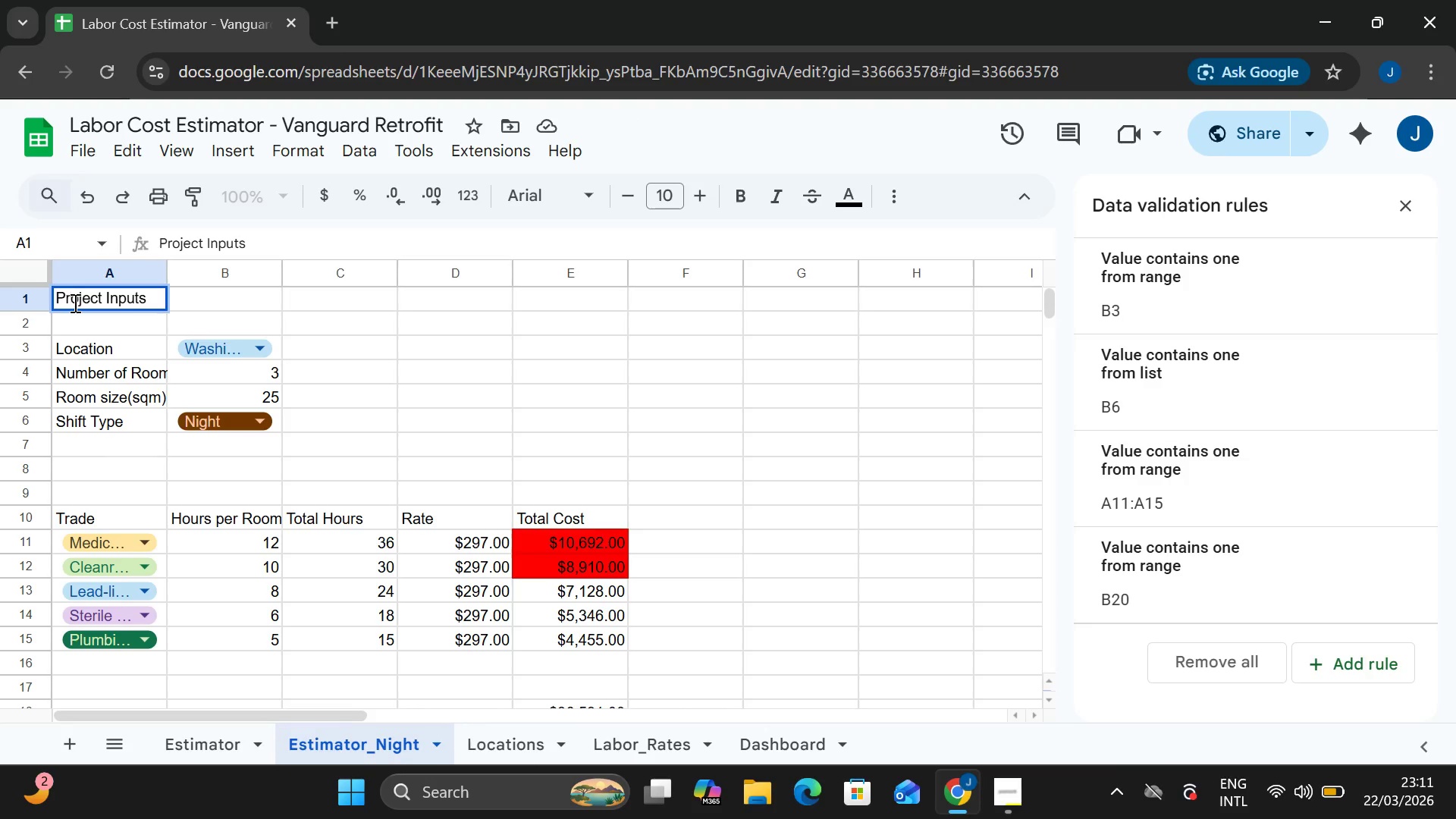 
key(Control+A)
 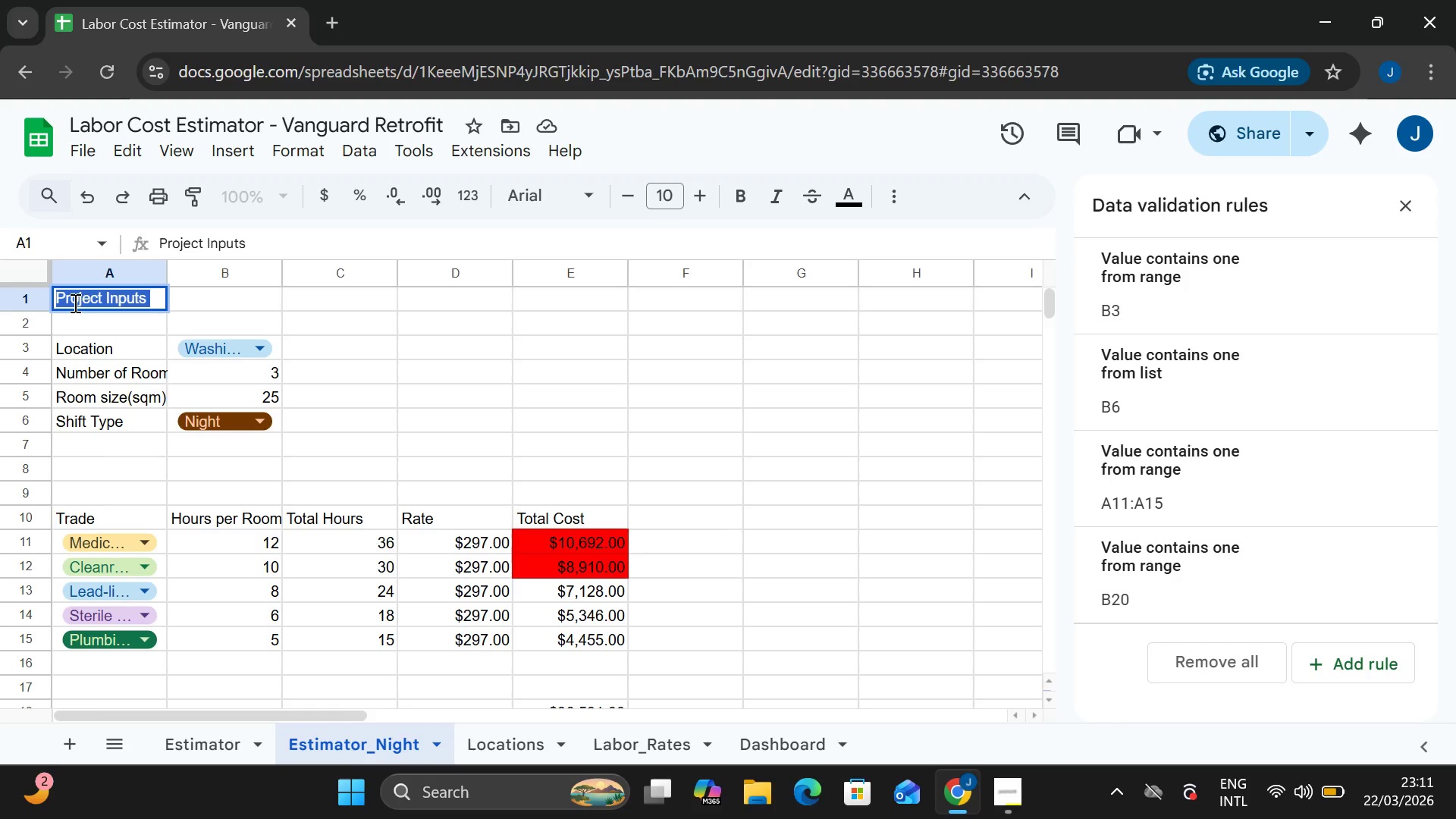 
key(Control+B)
 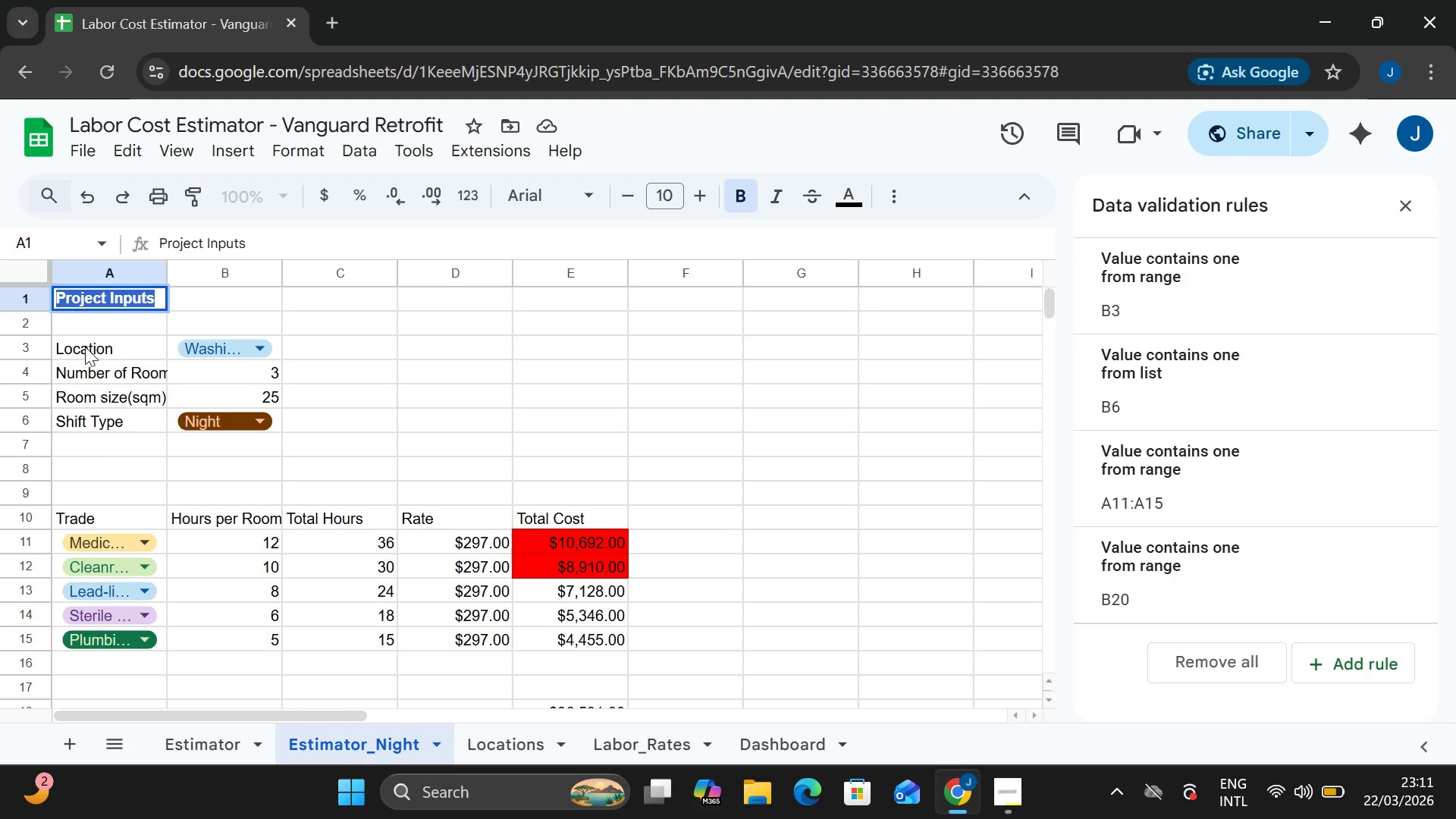 
double_click([85, 347])
 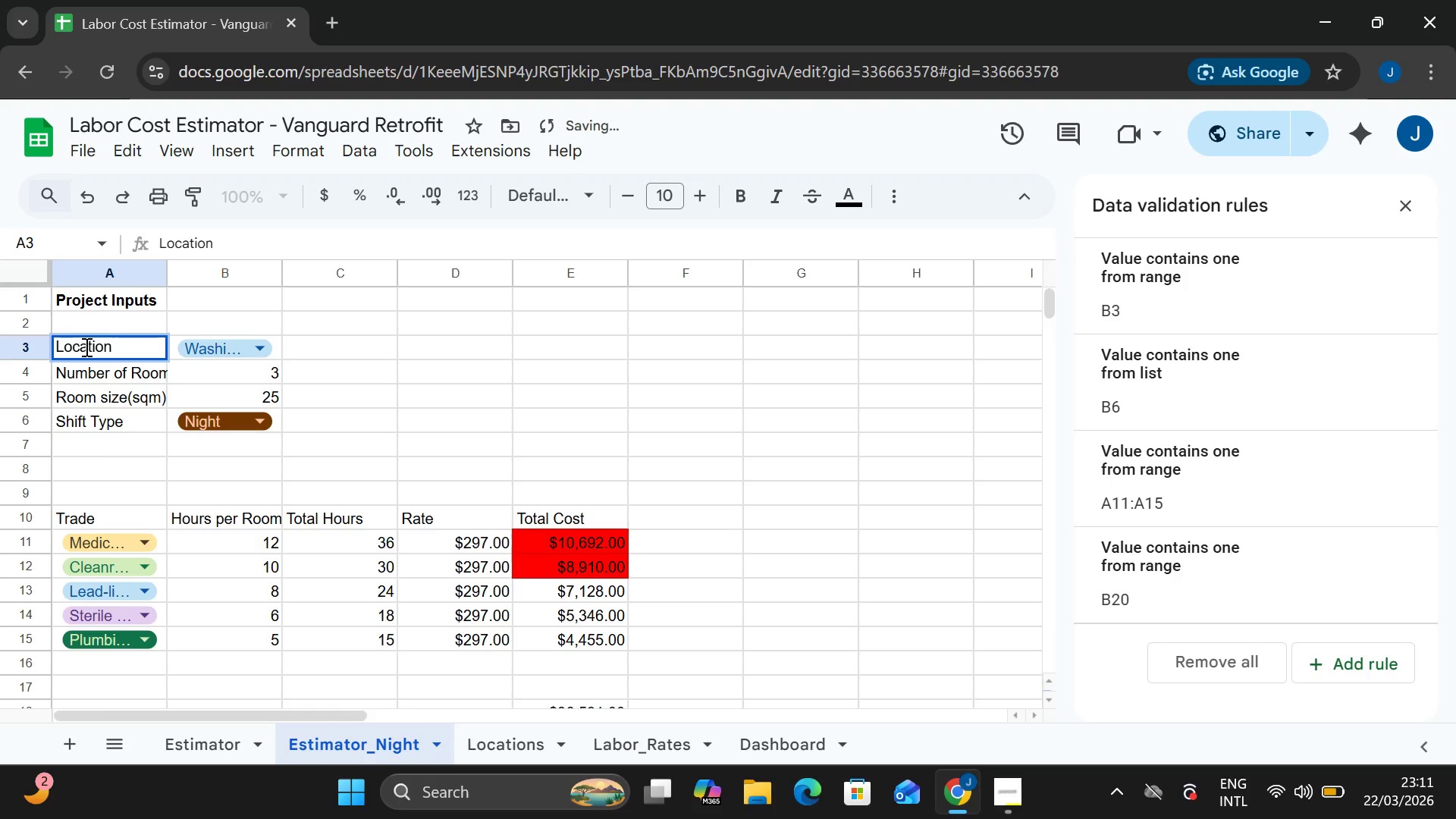 
double_click([85, 347])
 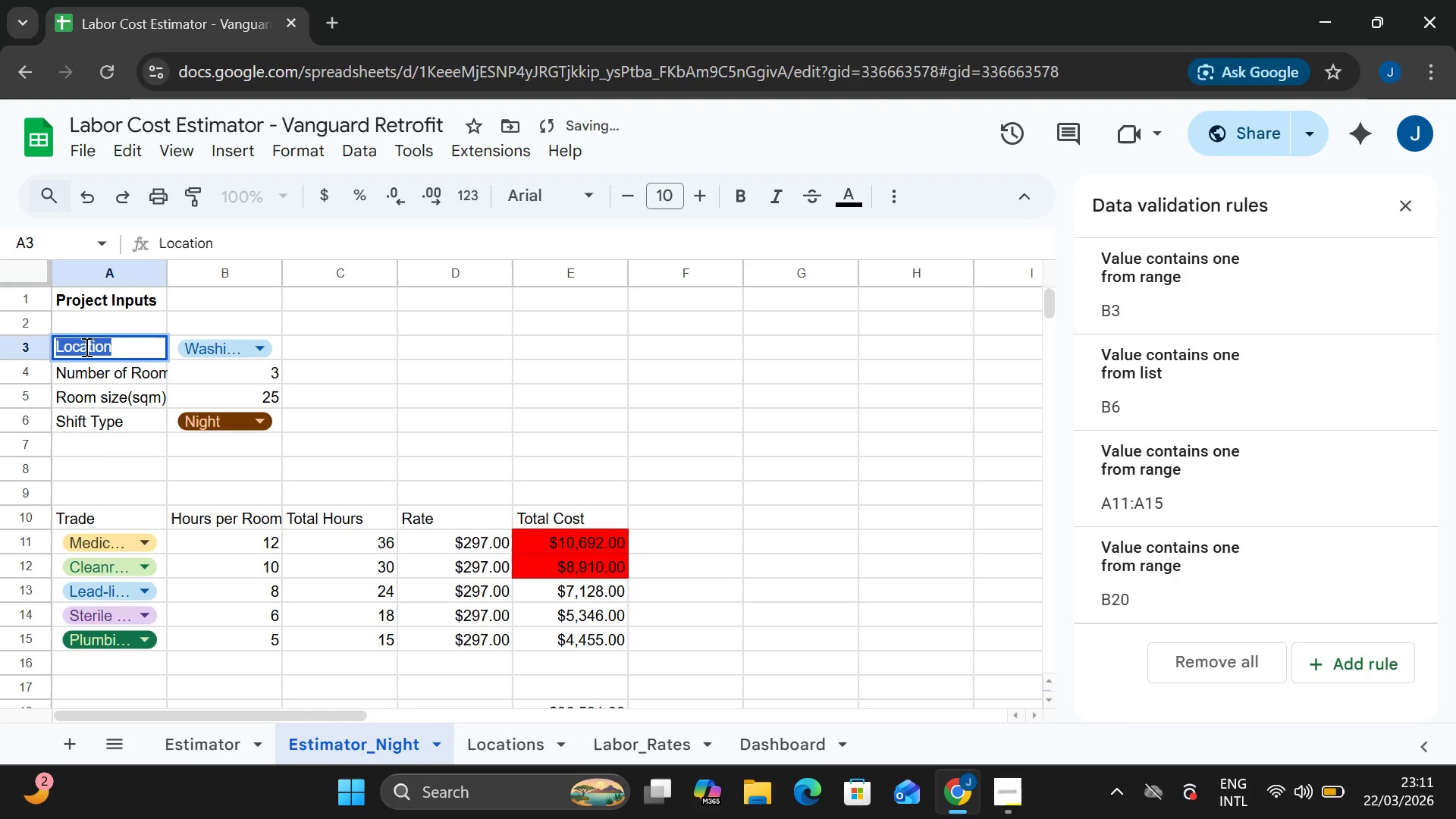 
key(Control+B)
 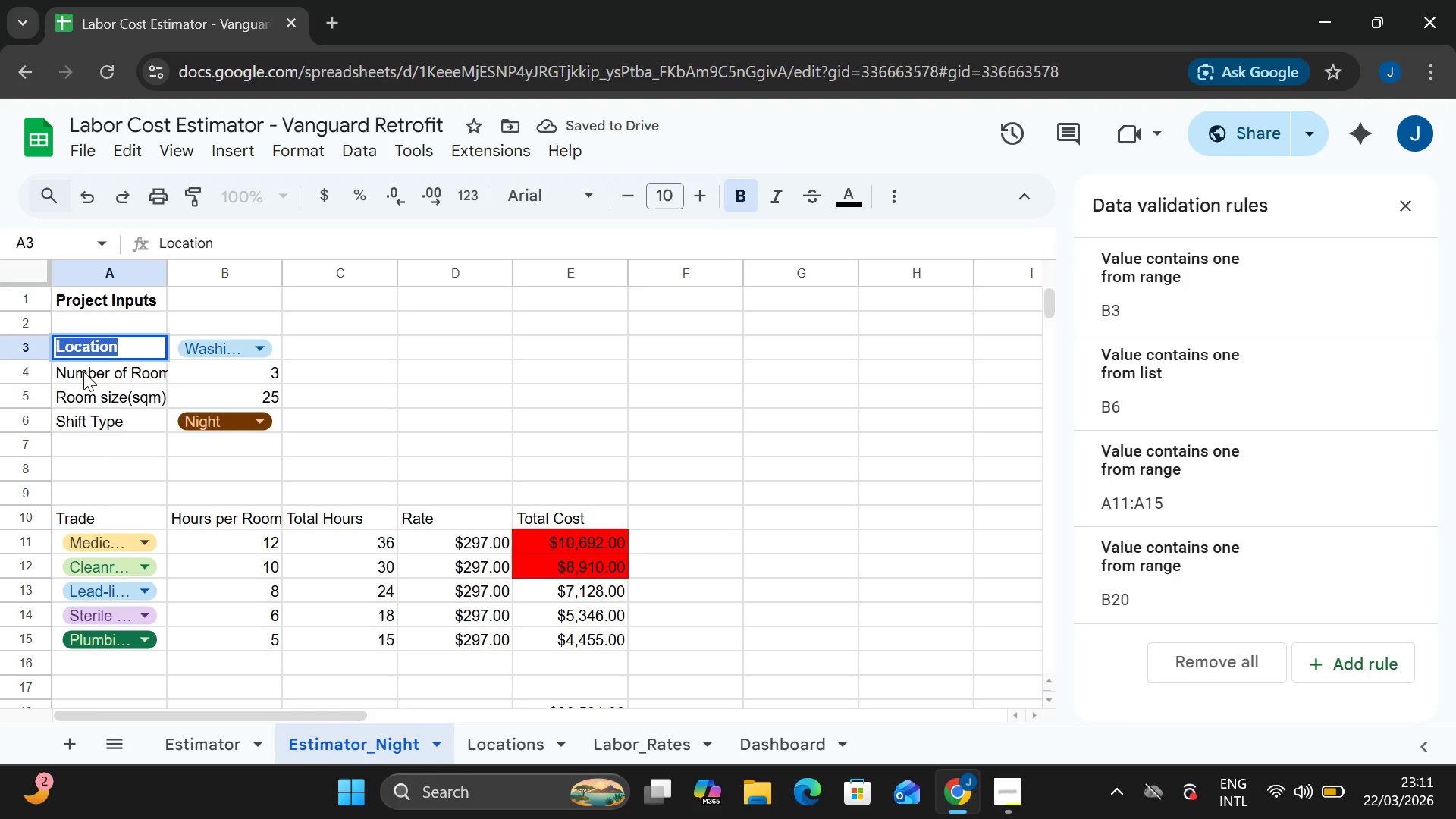 
double_click([83, 372])
 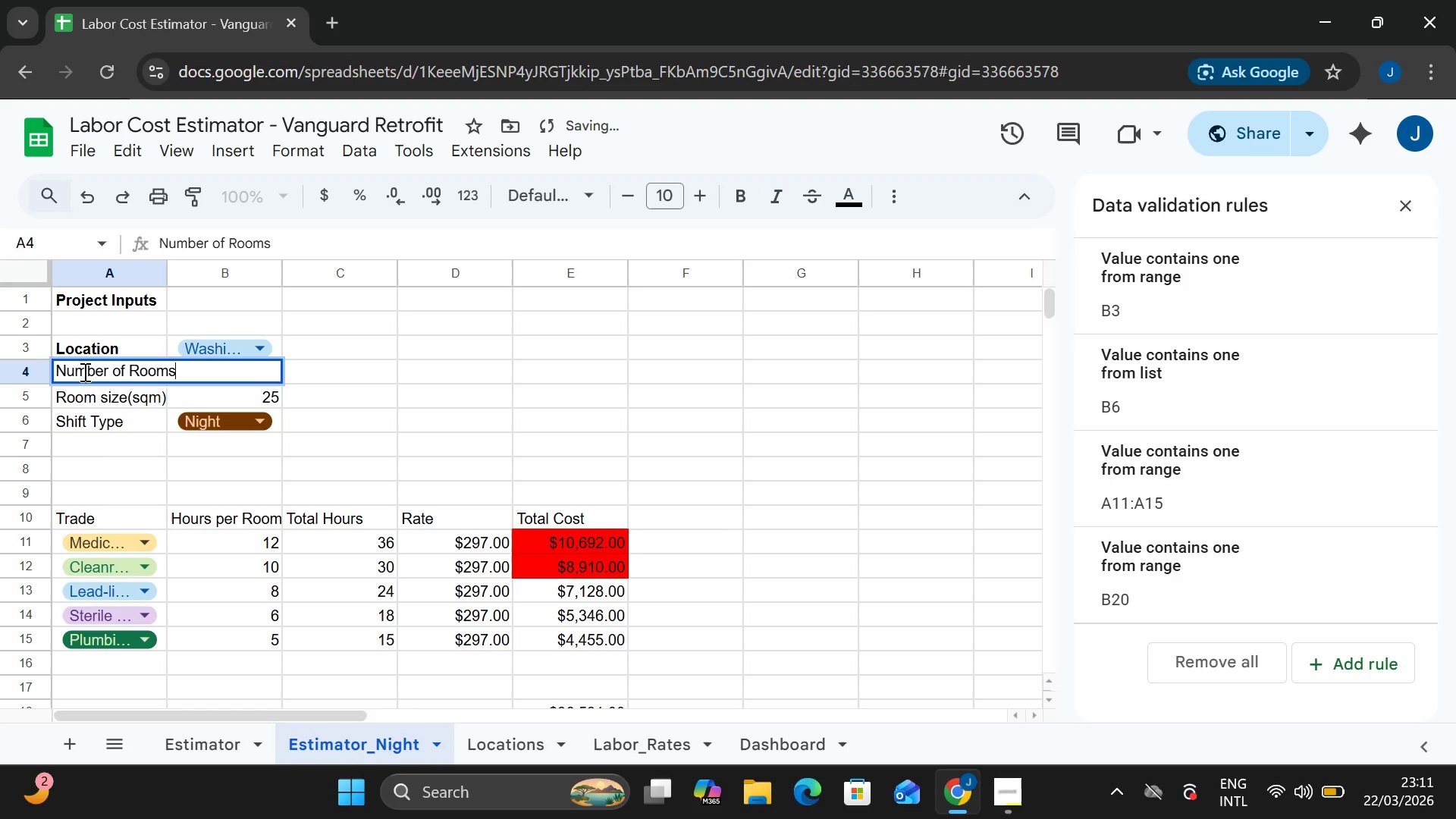 
triple_click([83, 372])
 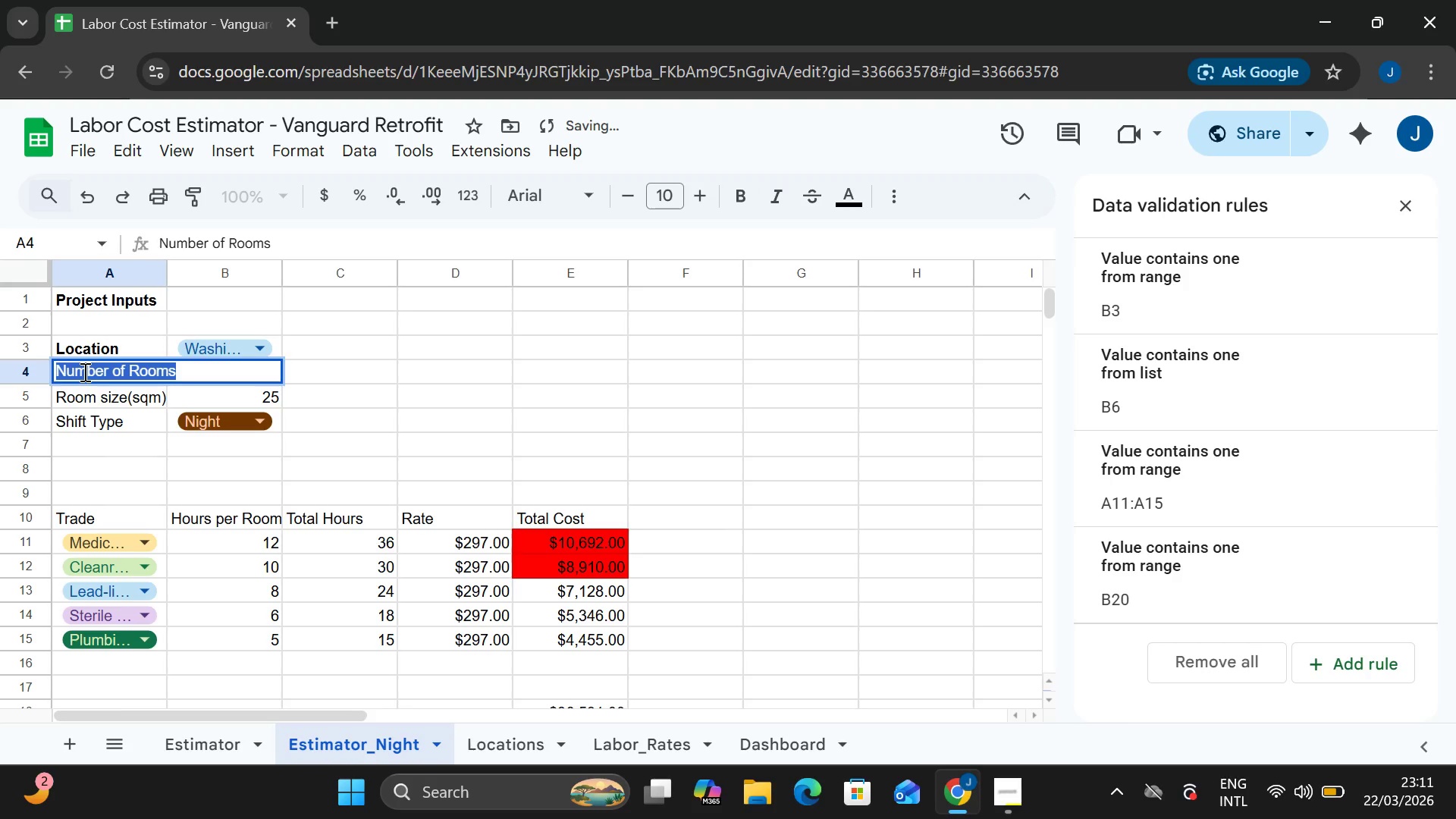 
key(Control+B)
 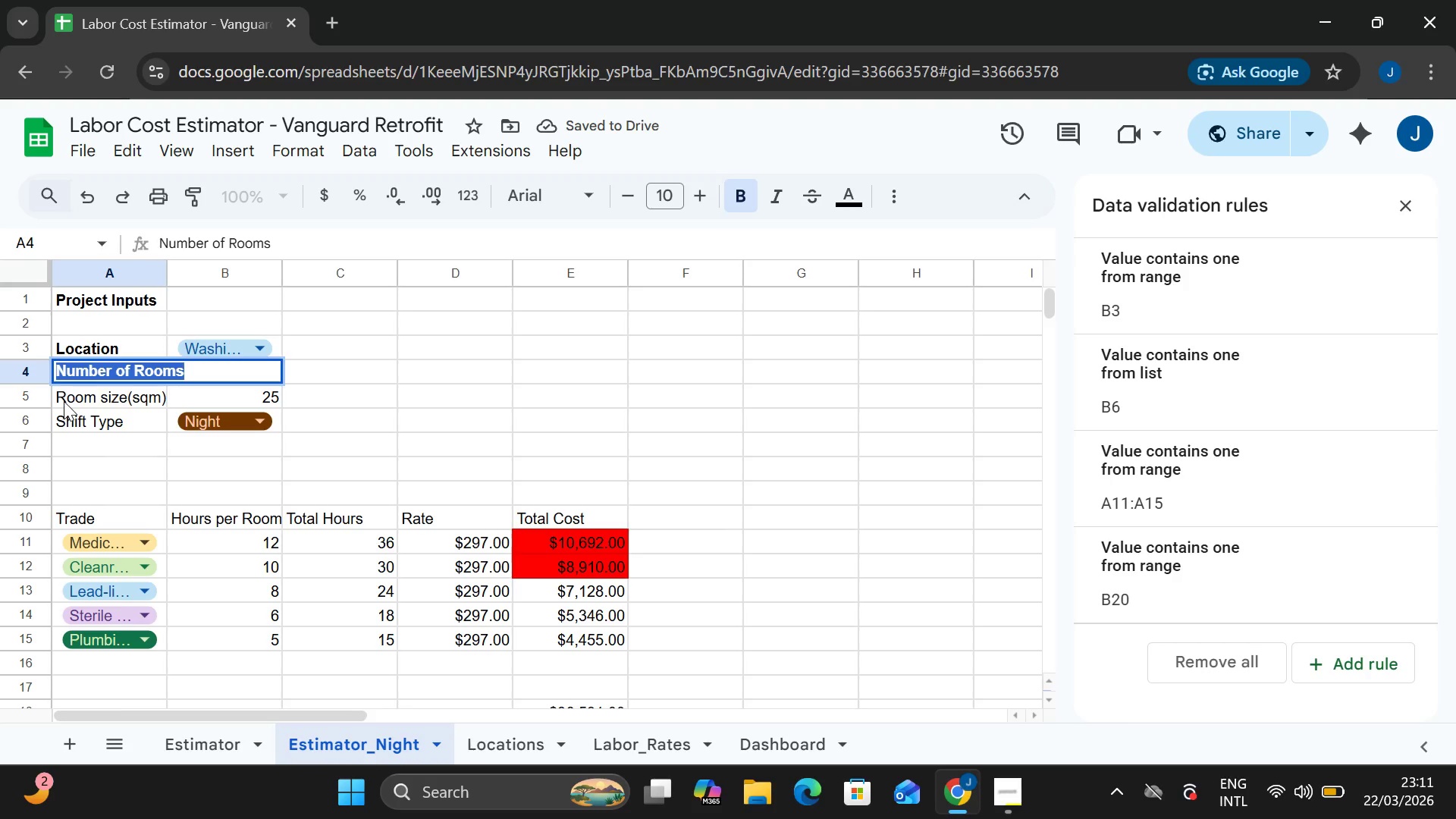 
double_click([64, 401])
 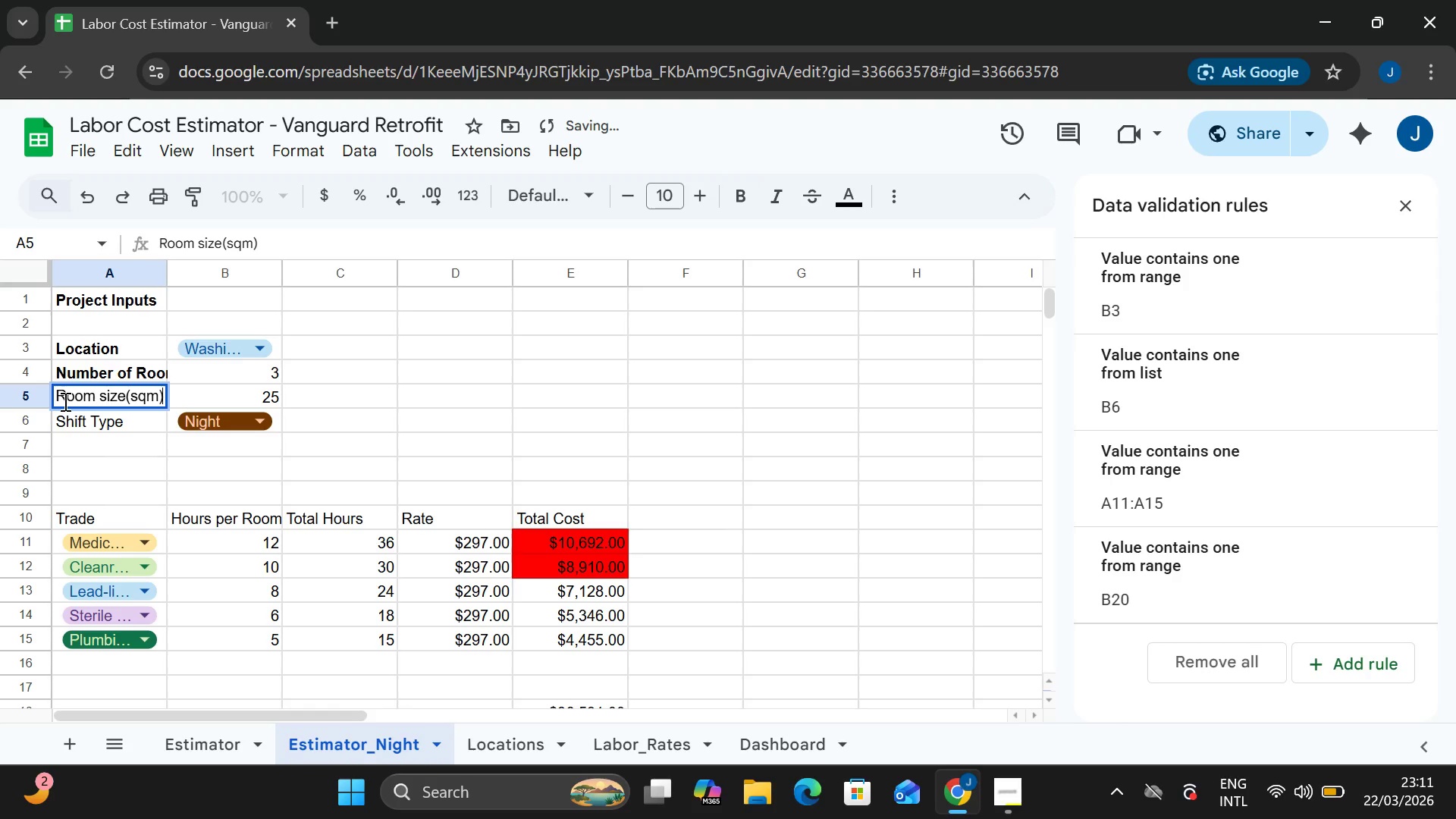 
key(Control+A)
 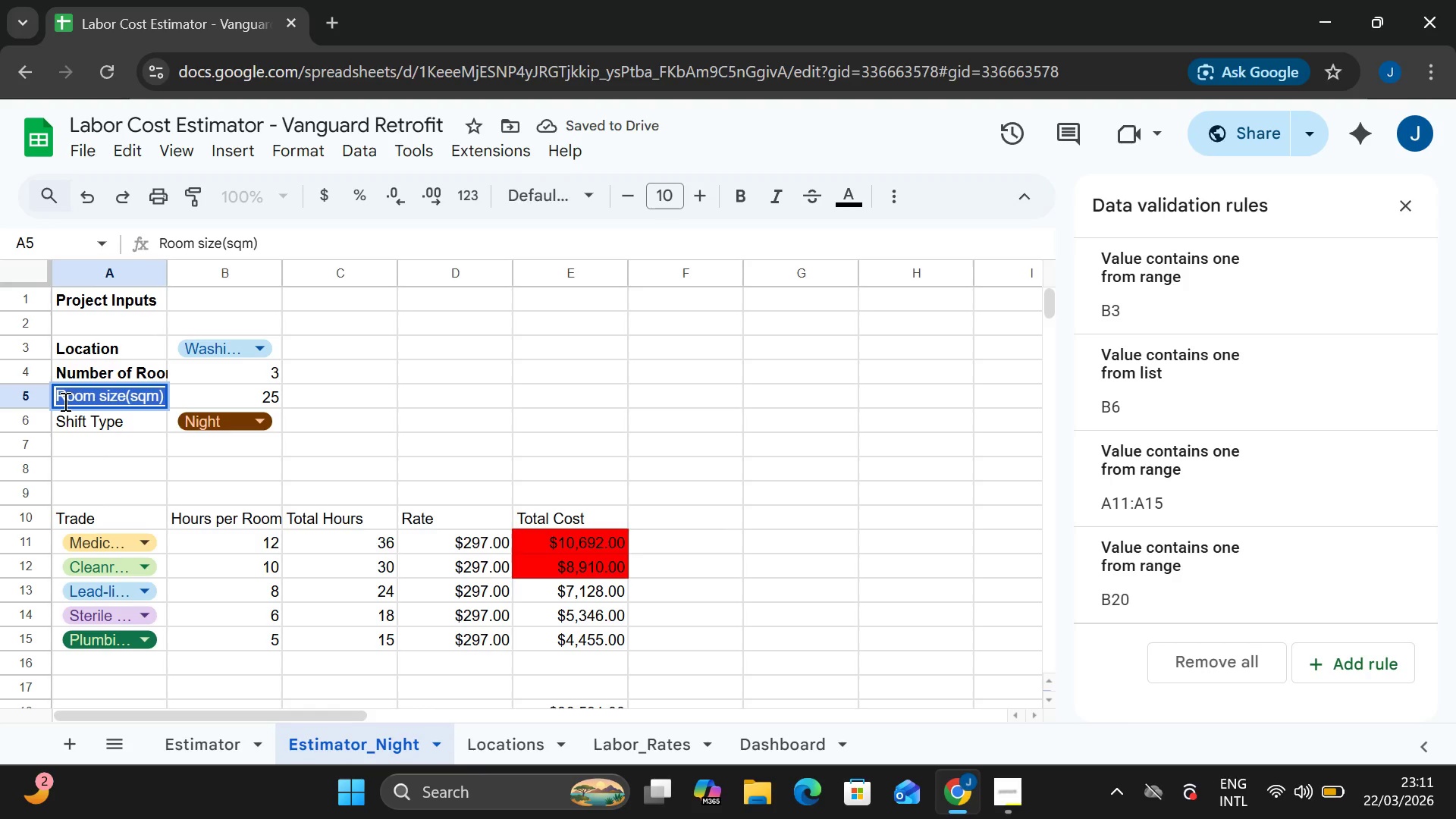 
key(Control+B)
 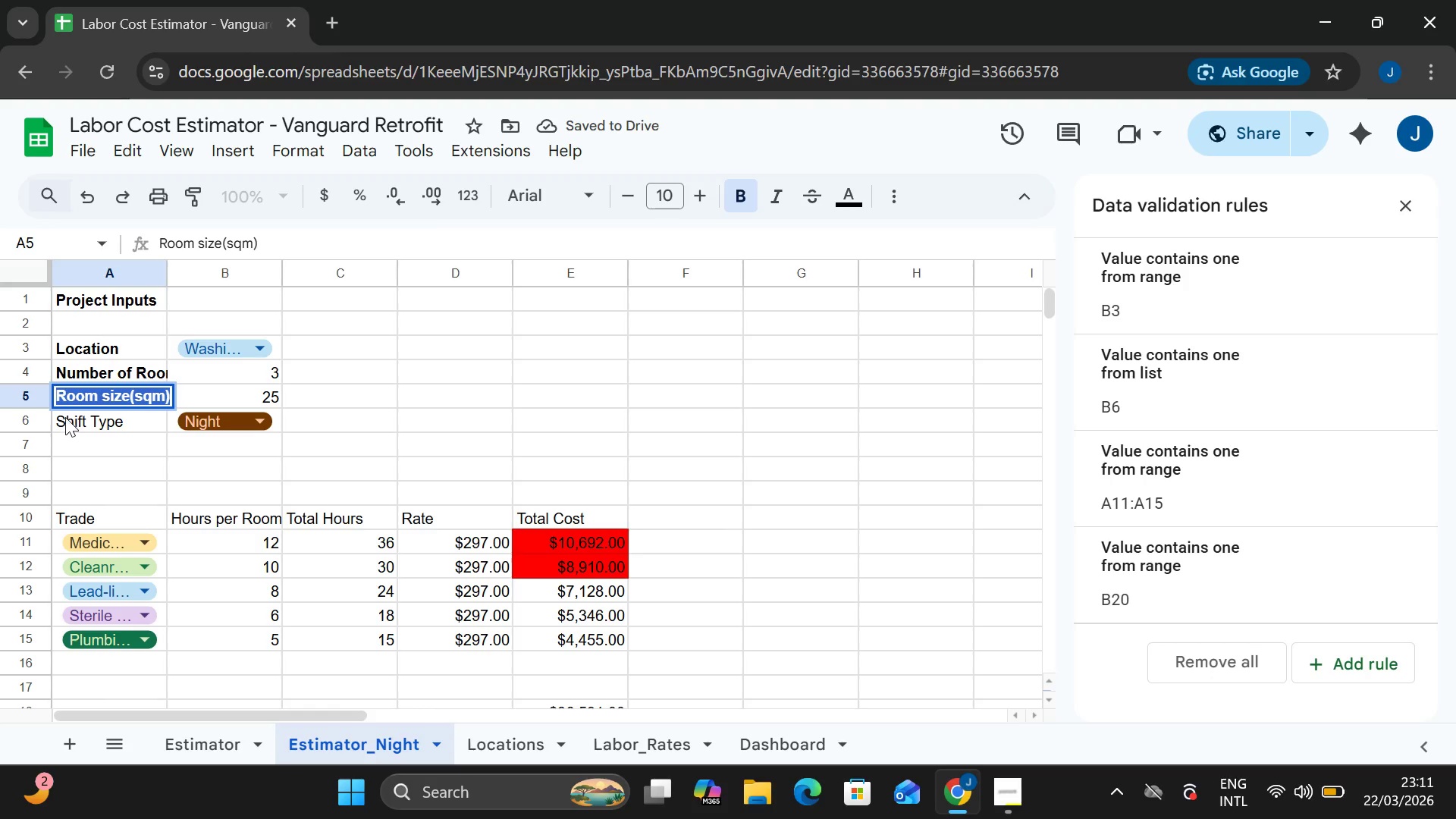 
double_click([65, 417])
 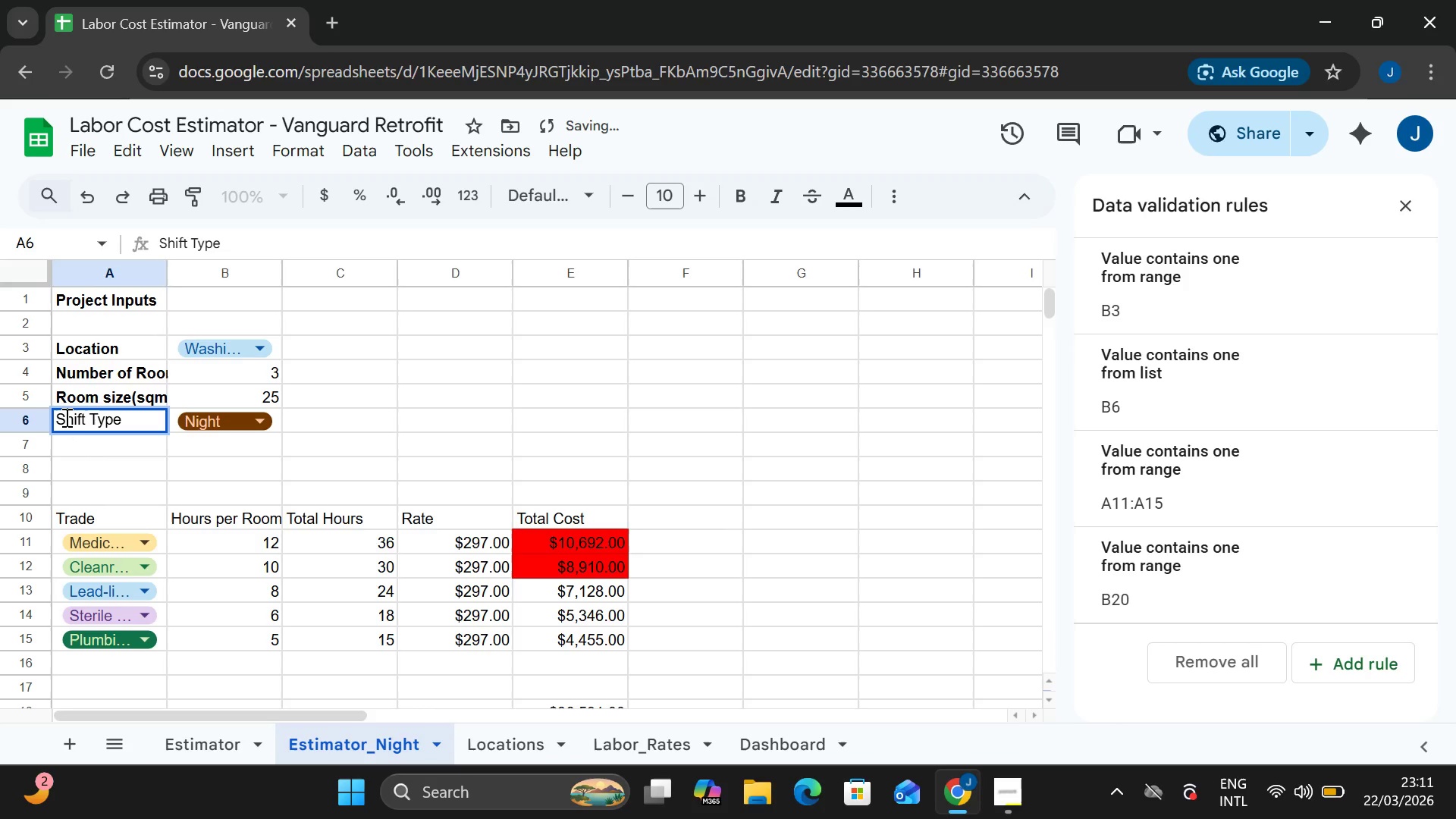 
key(Control+A)
 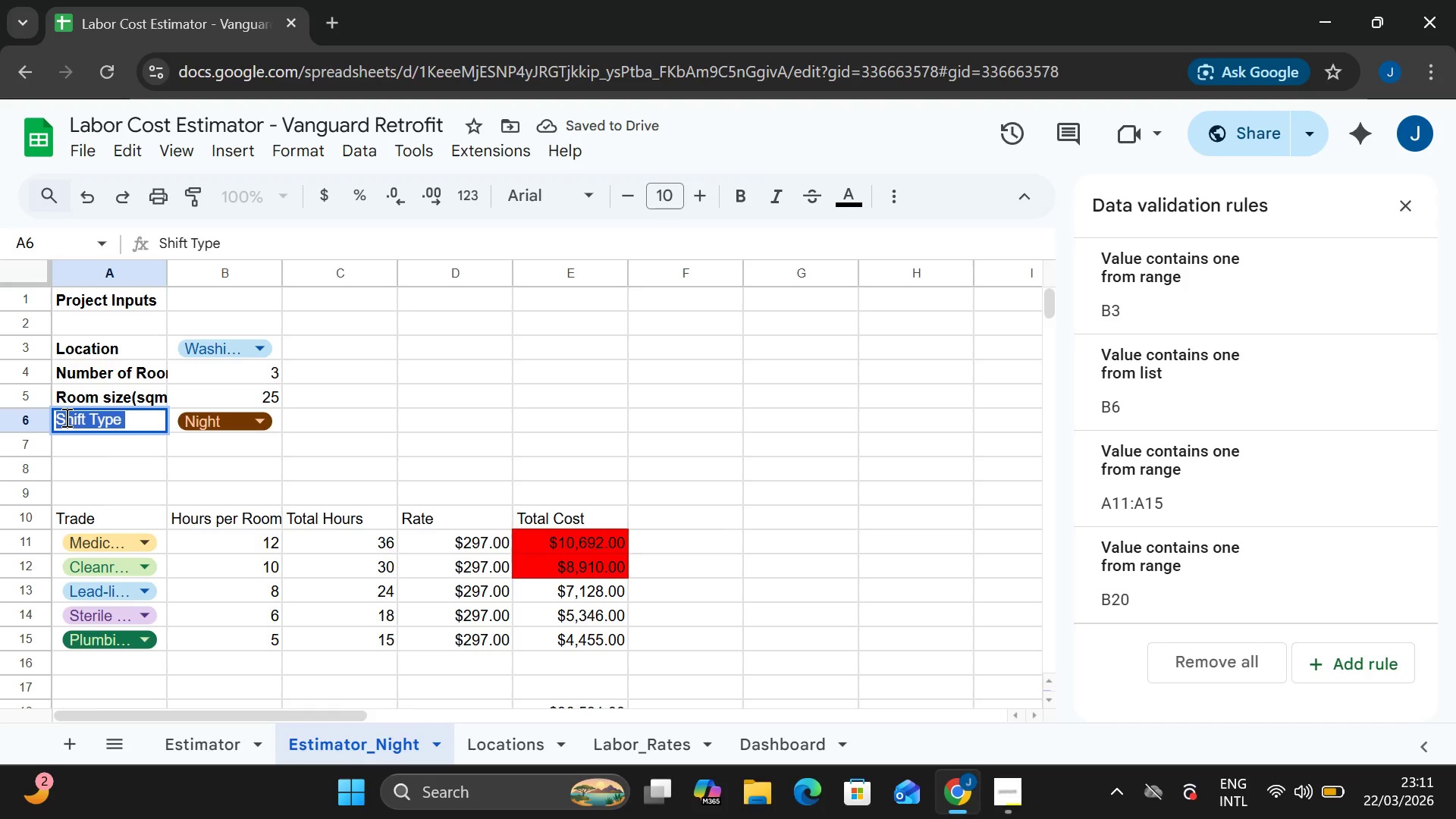 
key(Control+B)
 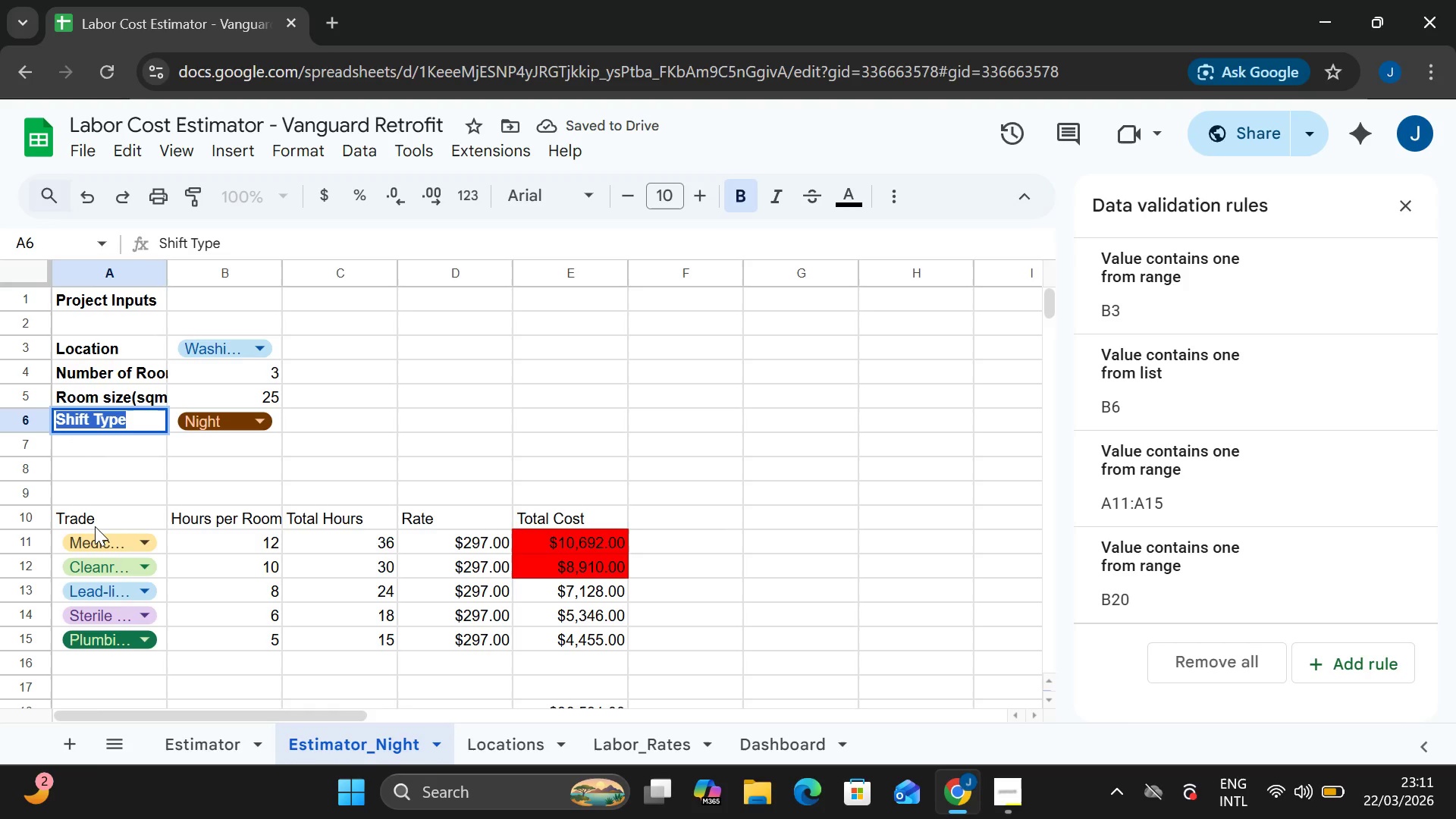 
double_click([96, 525])
 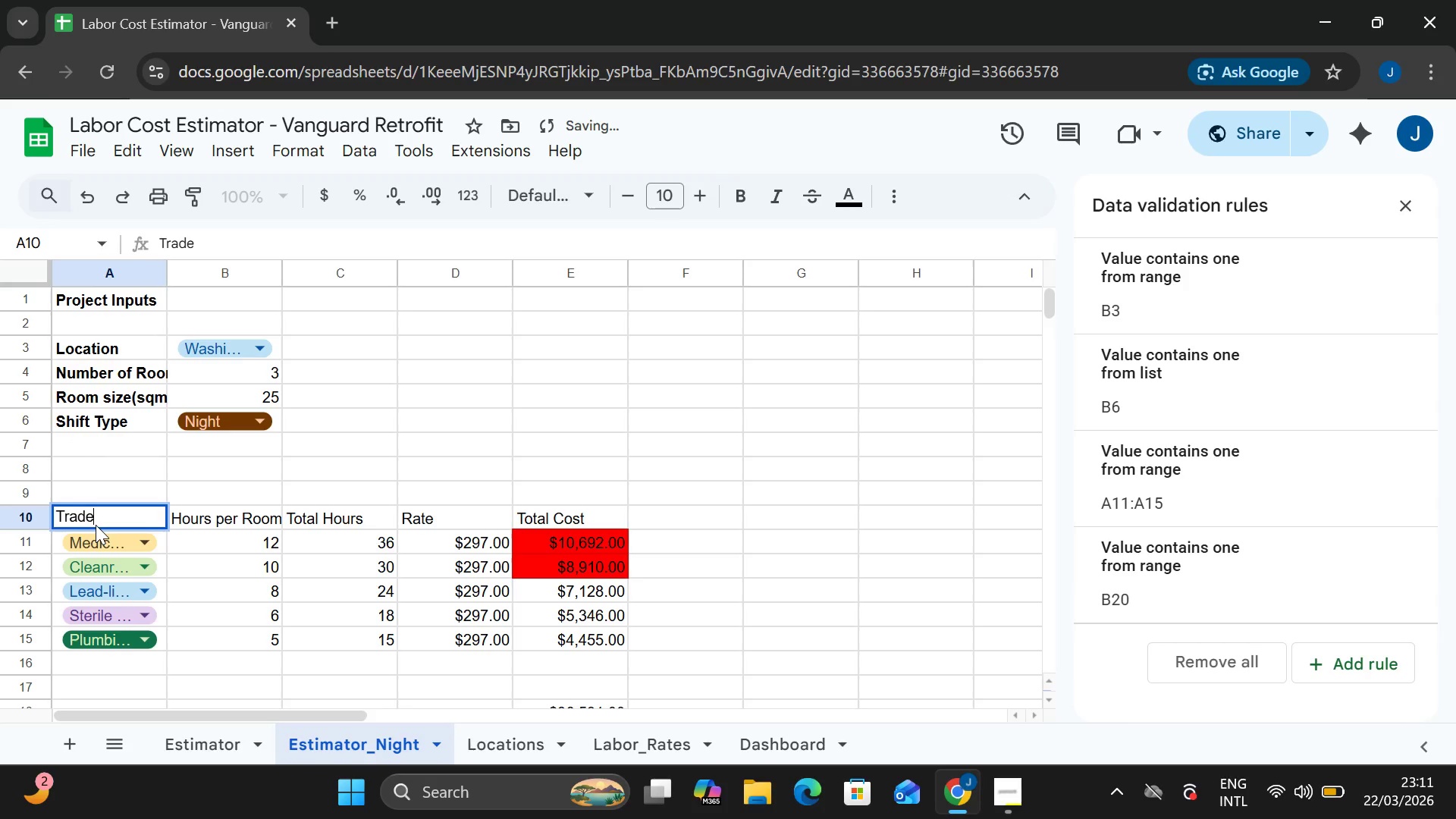 
key(Control+A)
 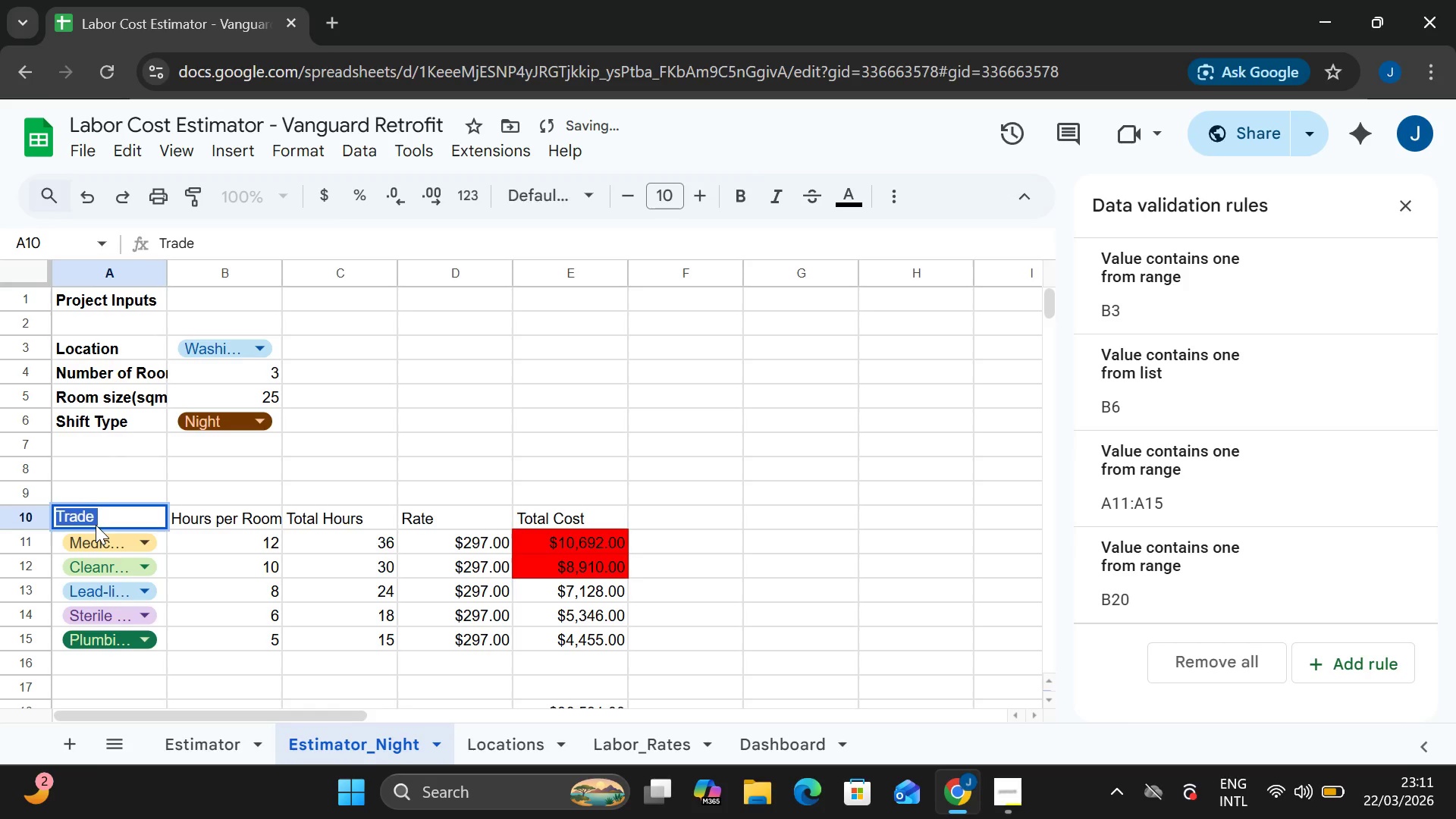 
key(Control+B)
 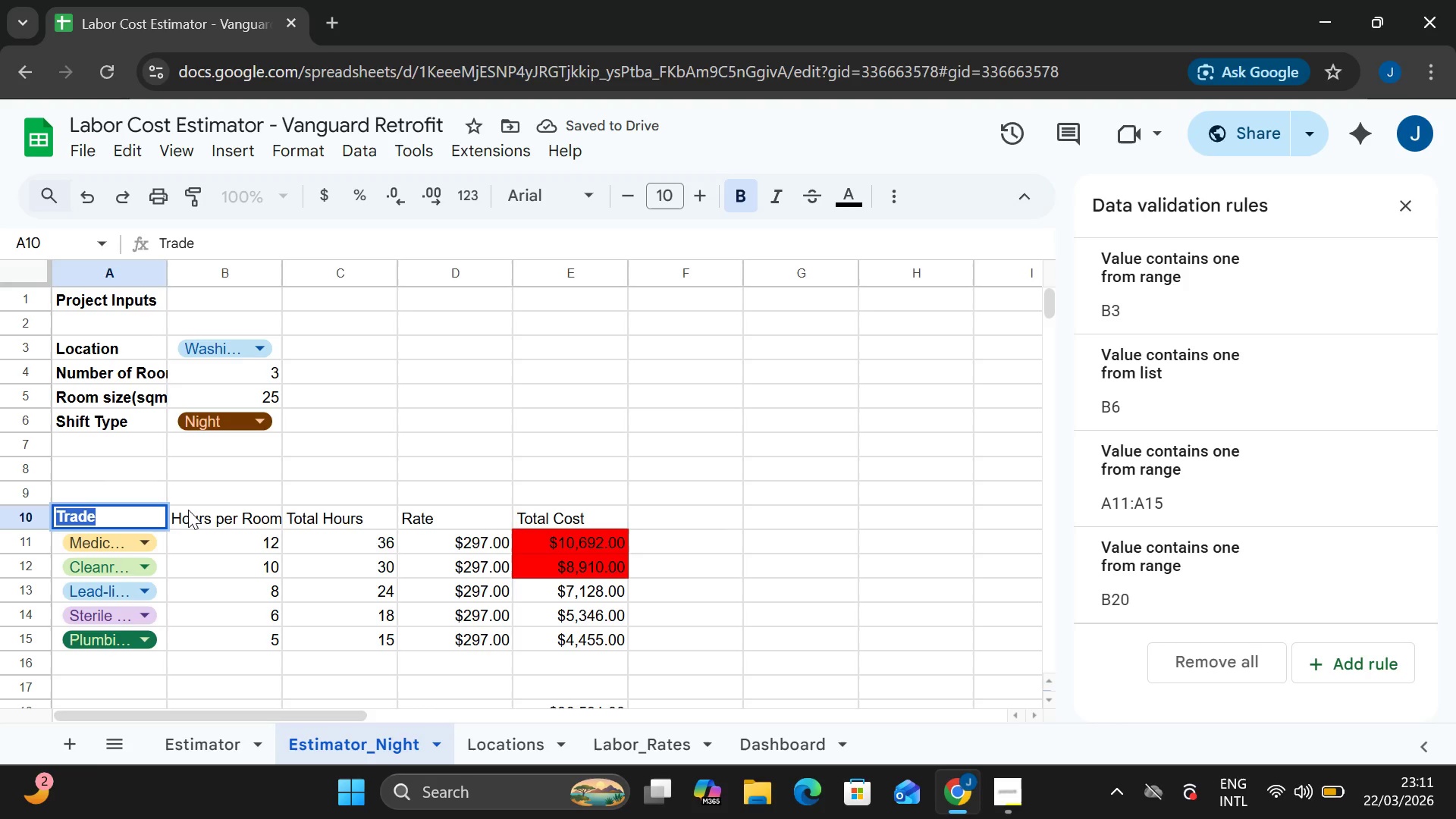 
double_click([188, 508])
 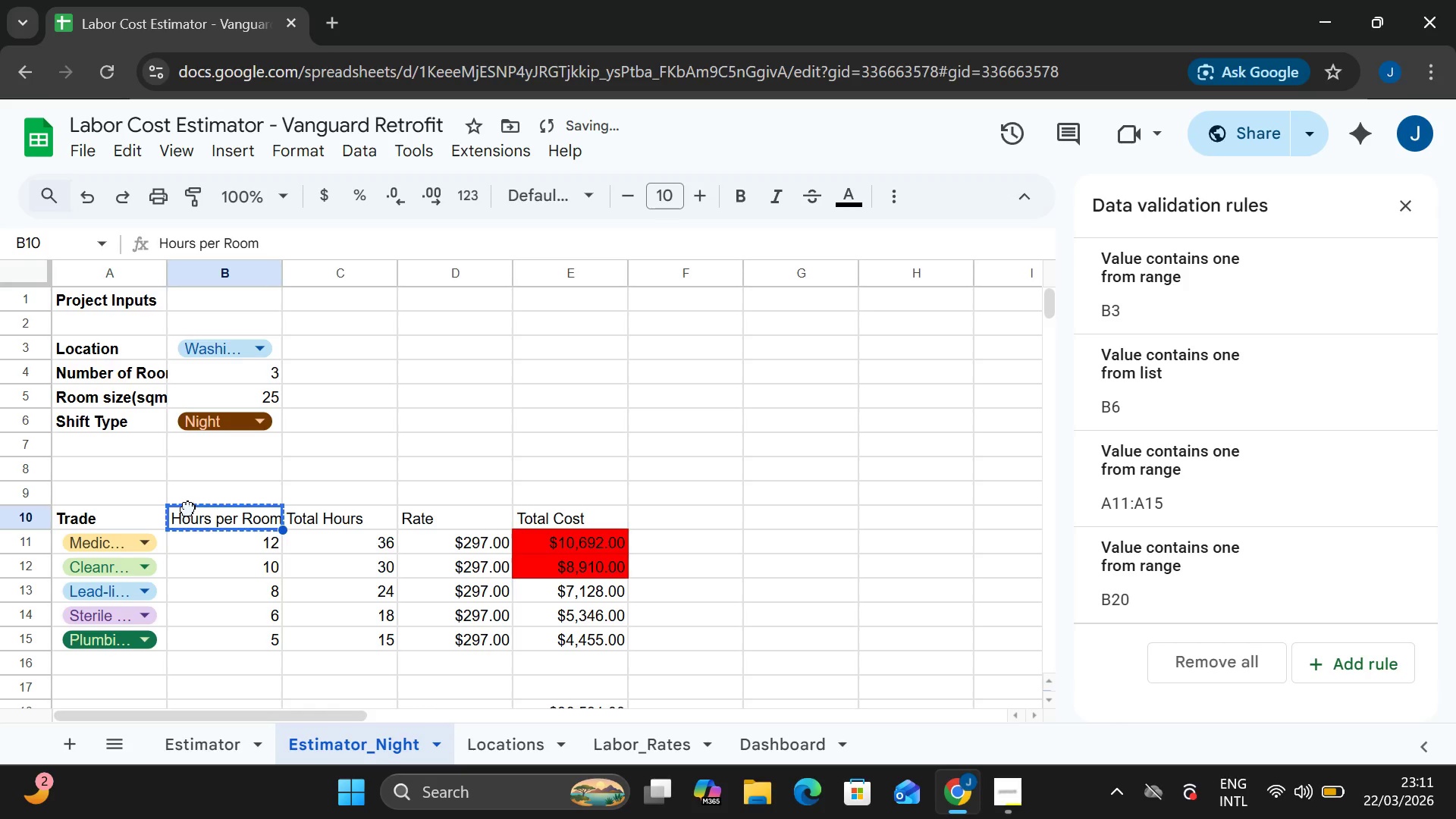 
hold_key(key=ControlLeft, duration=1.5)
 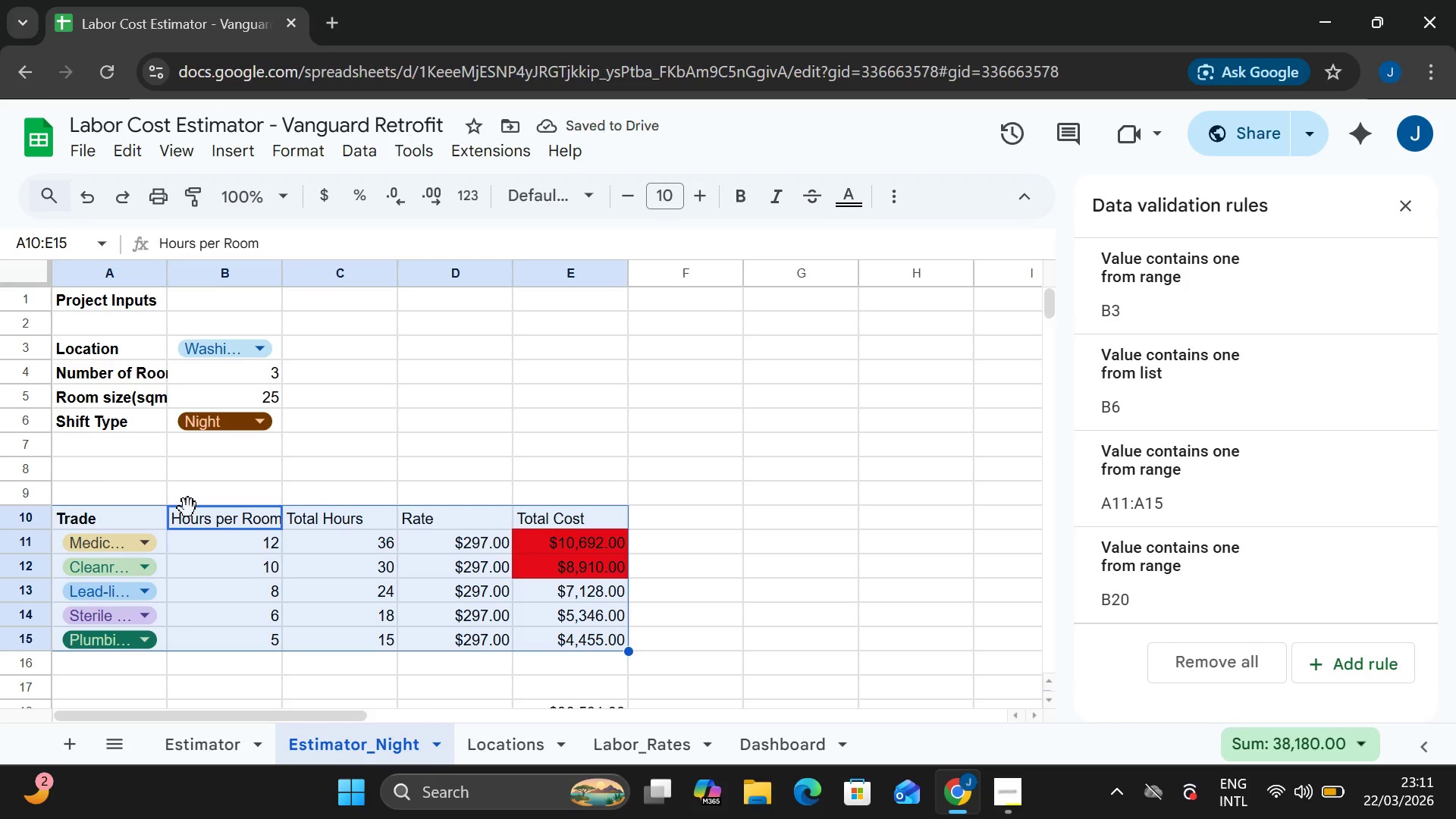 
key(Control+A)
 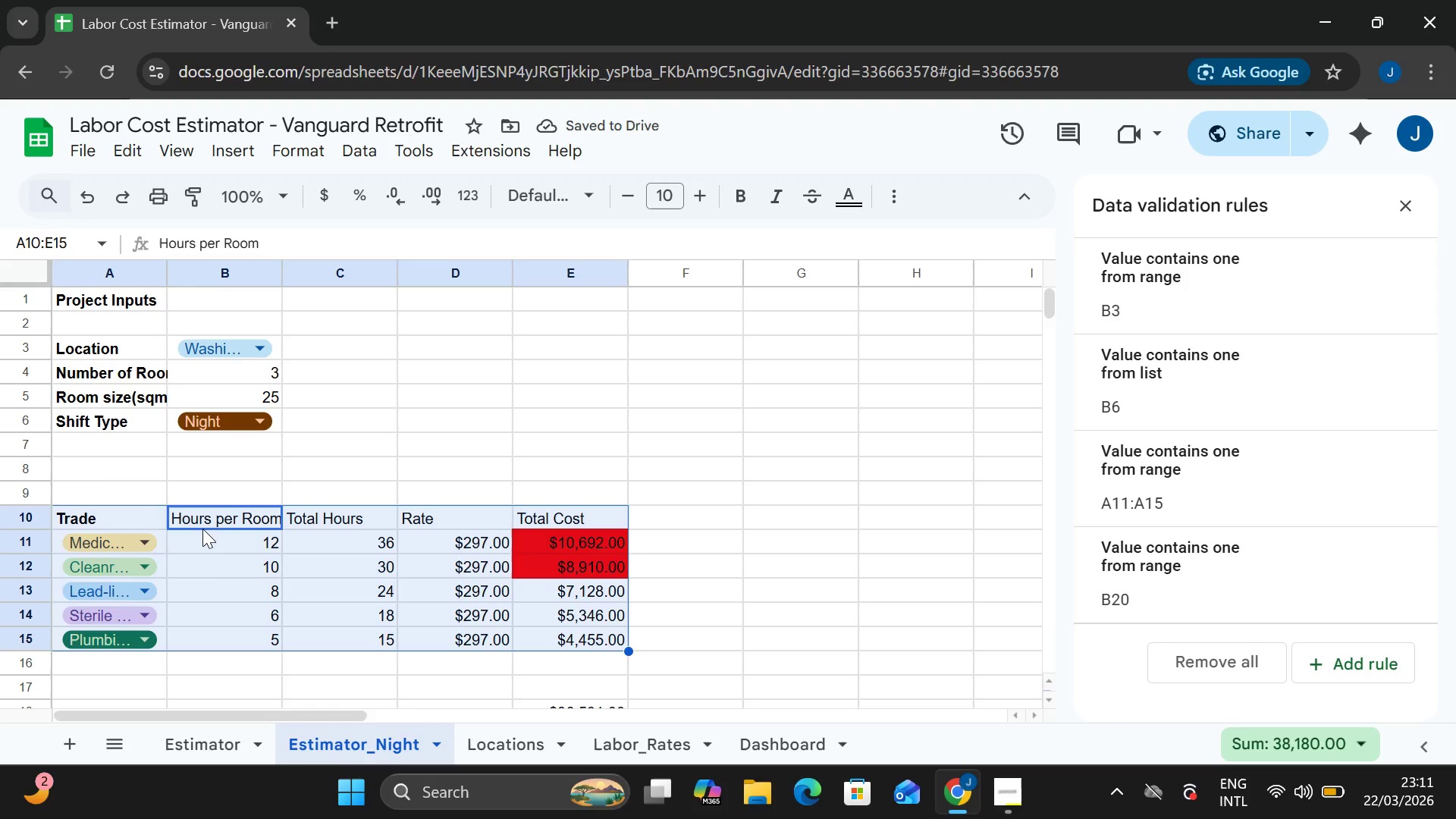 
double_click([199, 524])
 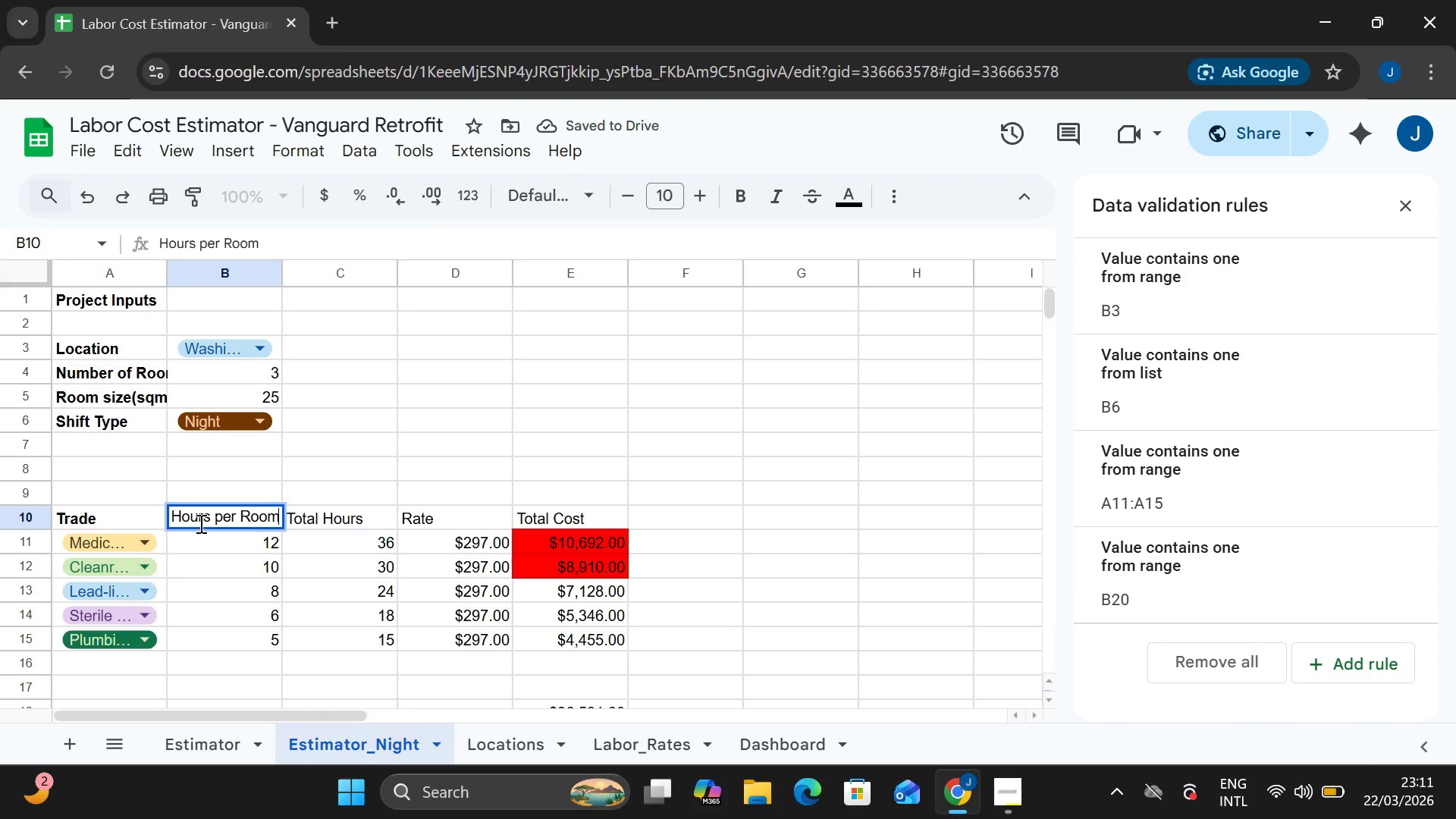 
key(Control+A)
 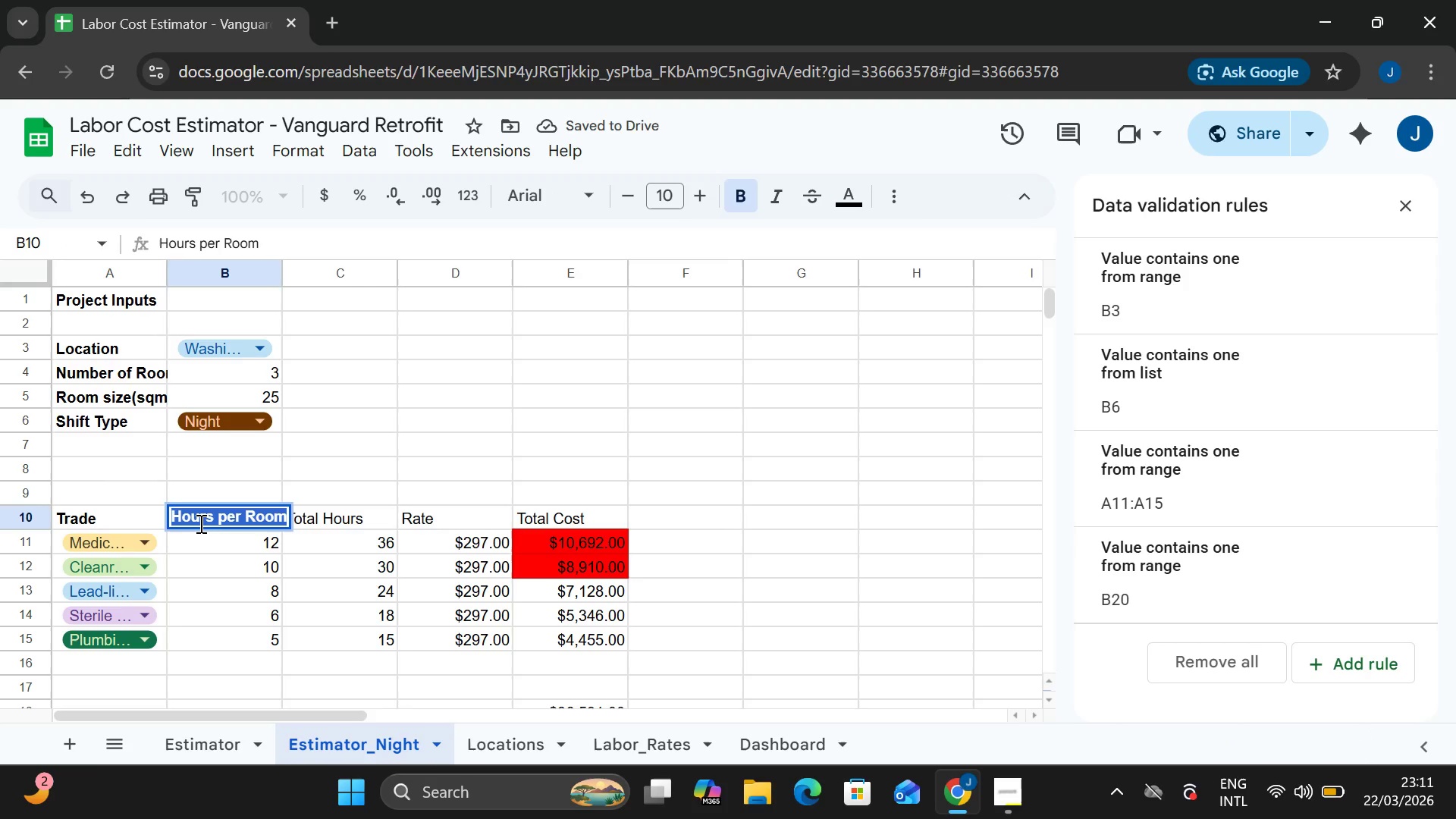 
key(Control+B)
 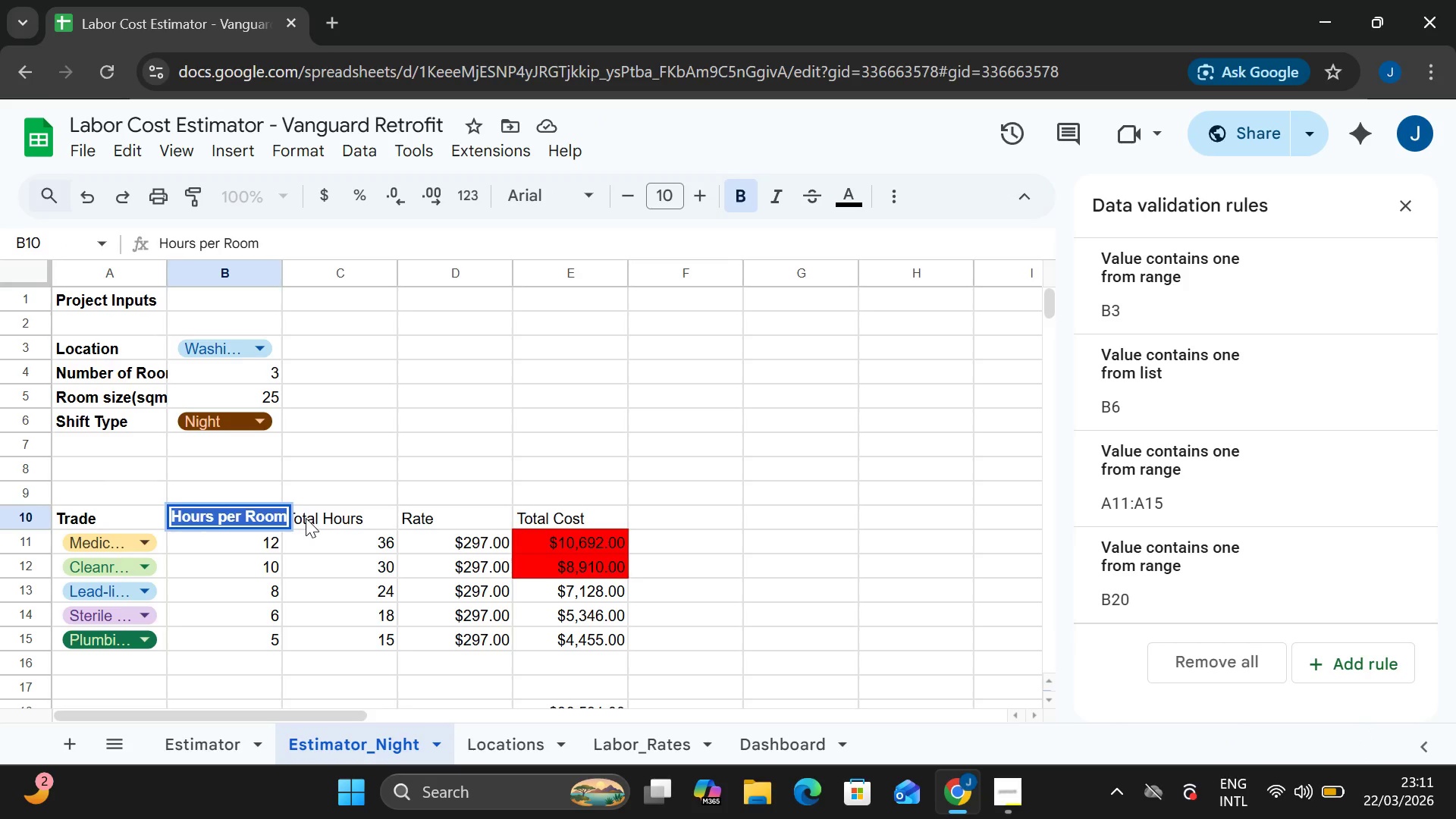 
double_click([306, 518])
 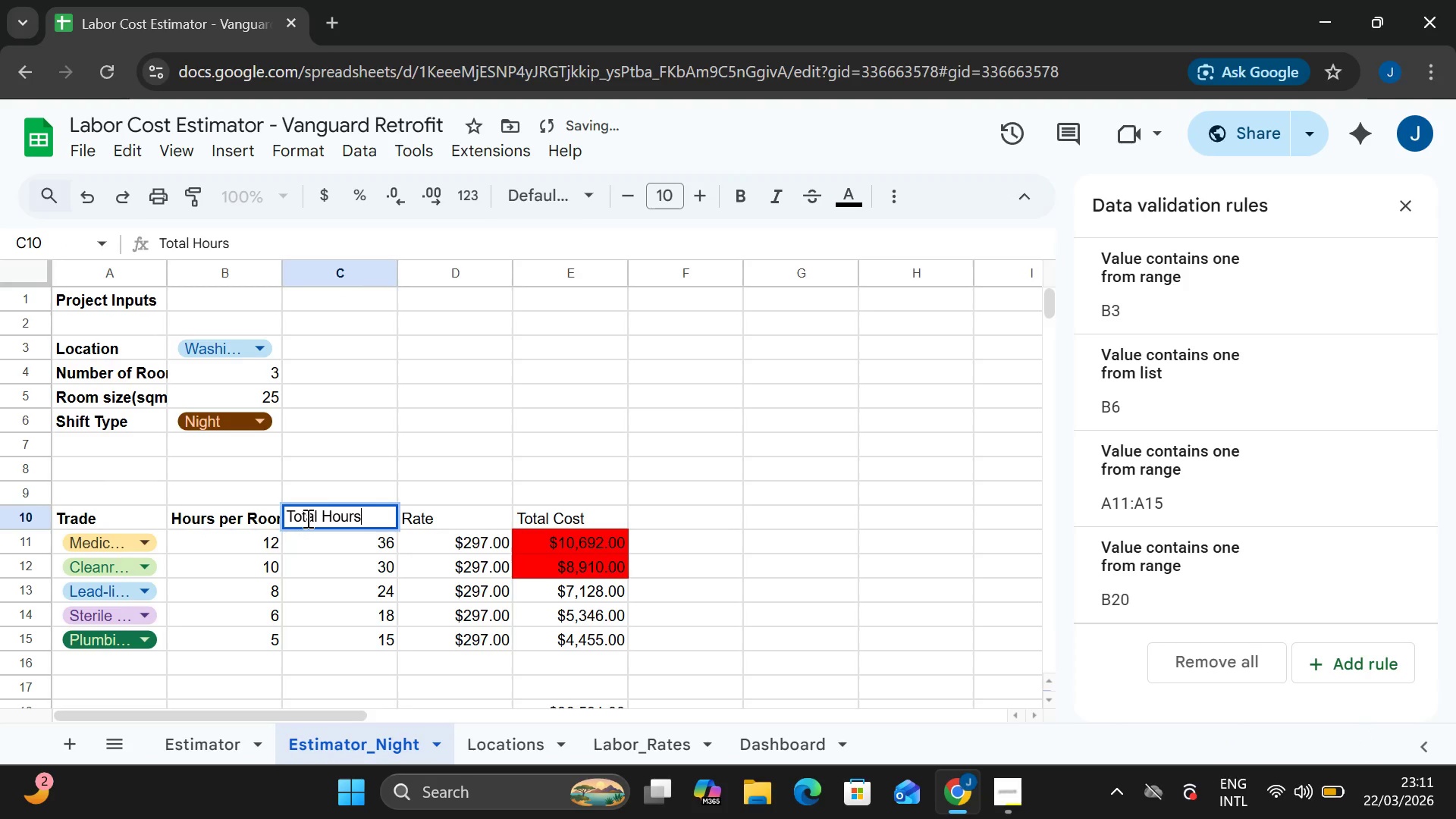 
key(Control+A)
 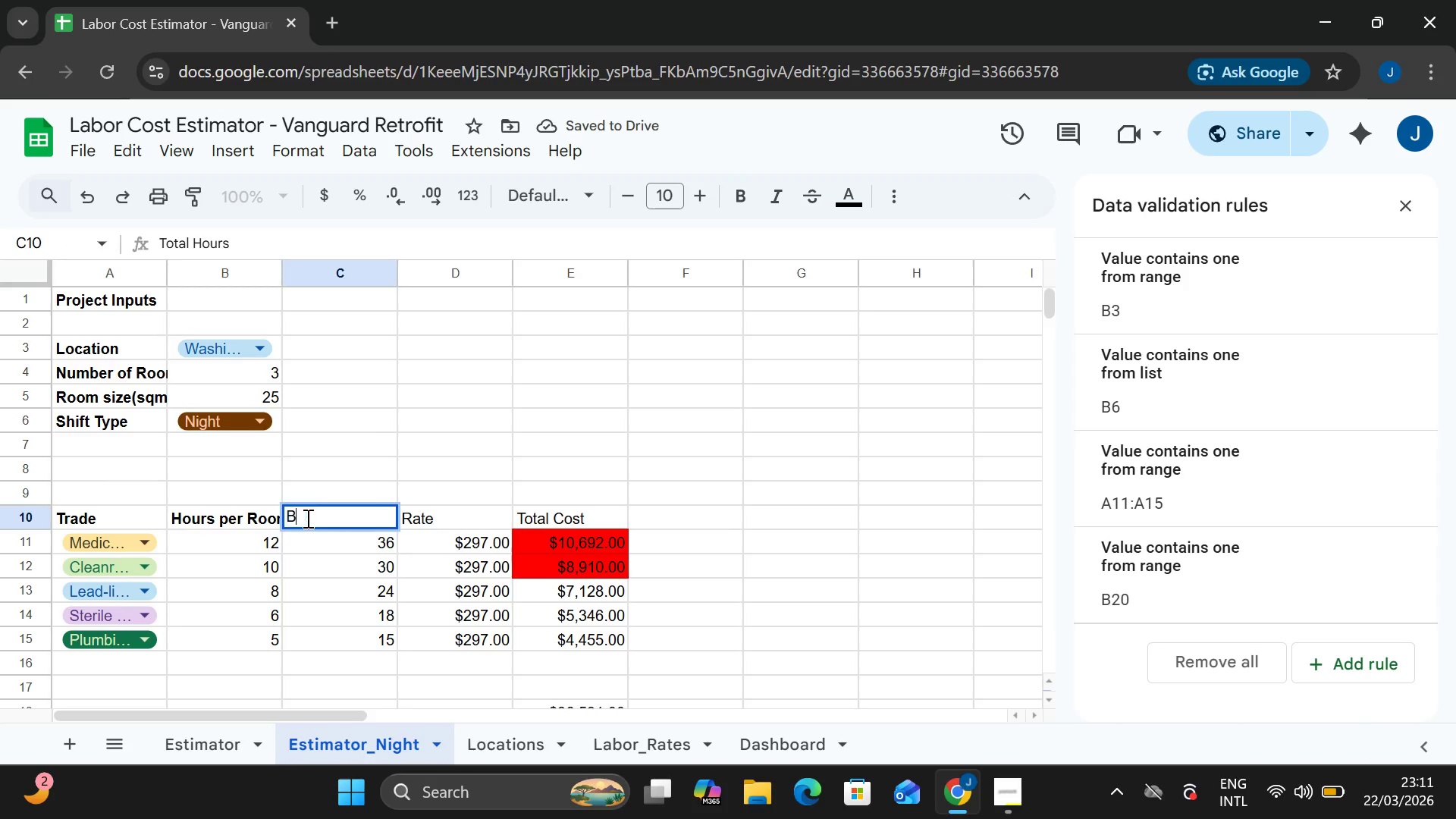 
key(B)
 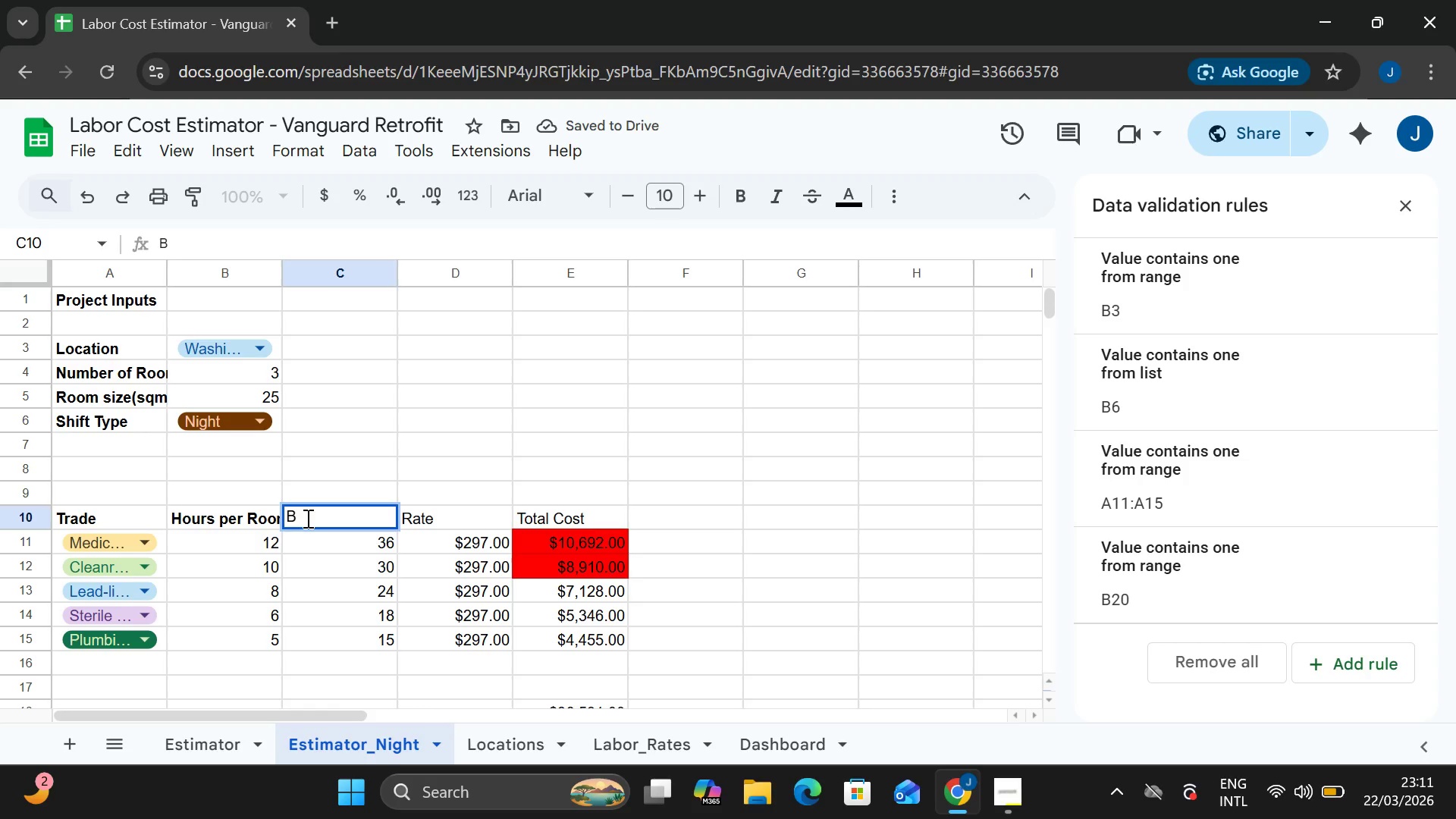 
key(Control+Z)
 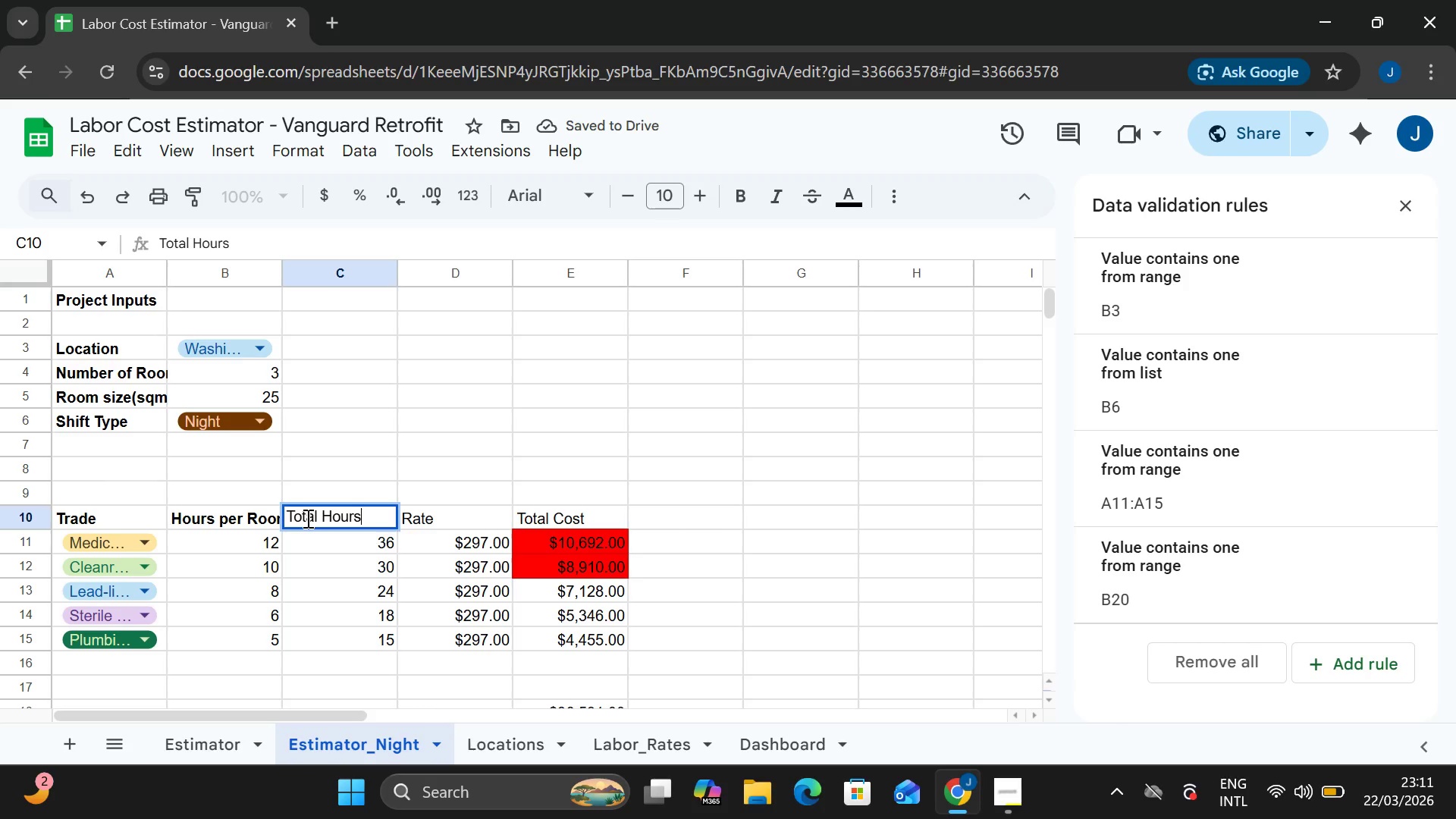 
double_click([306, 518])
 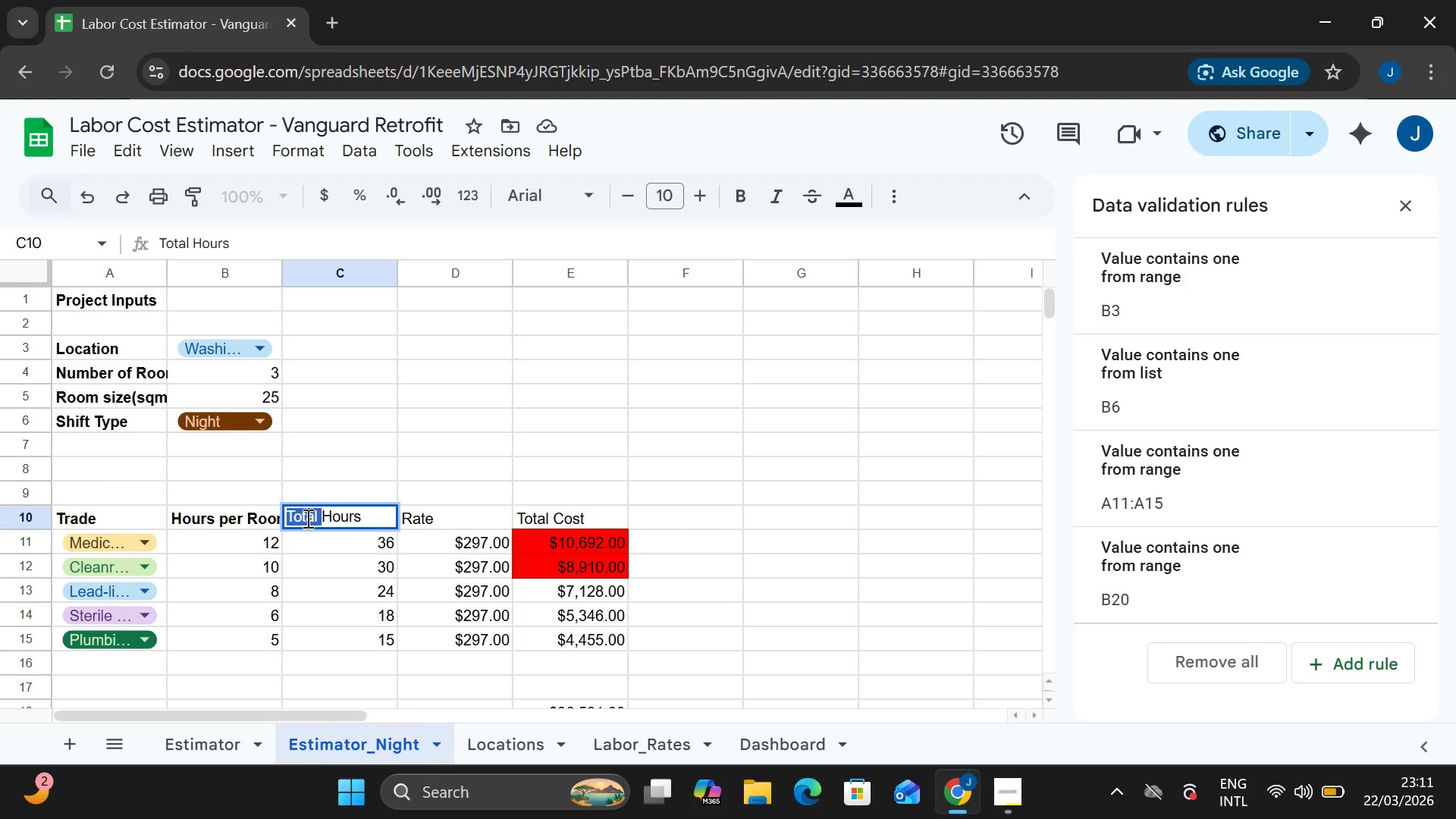 
key(Control+A)
 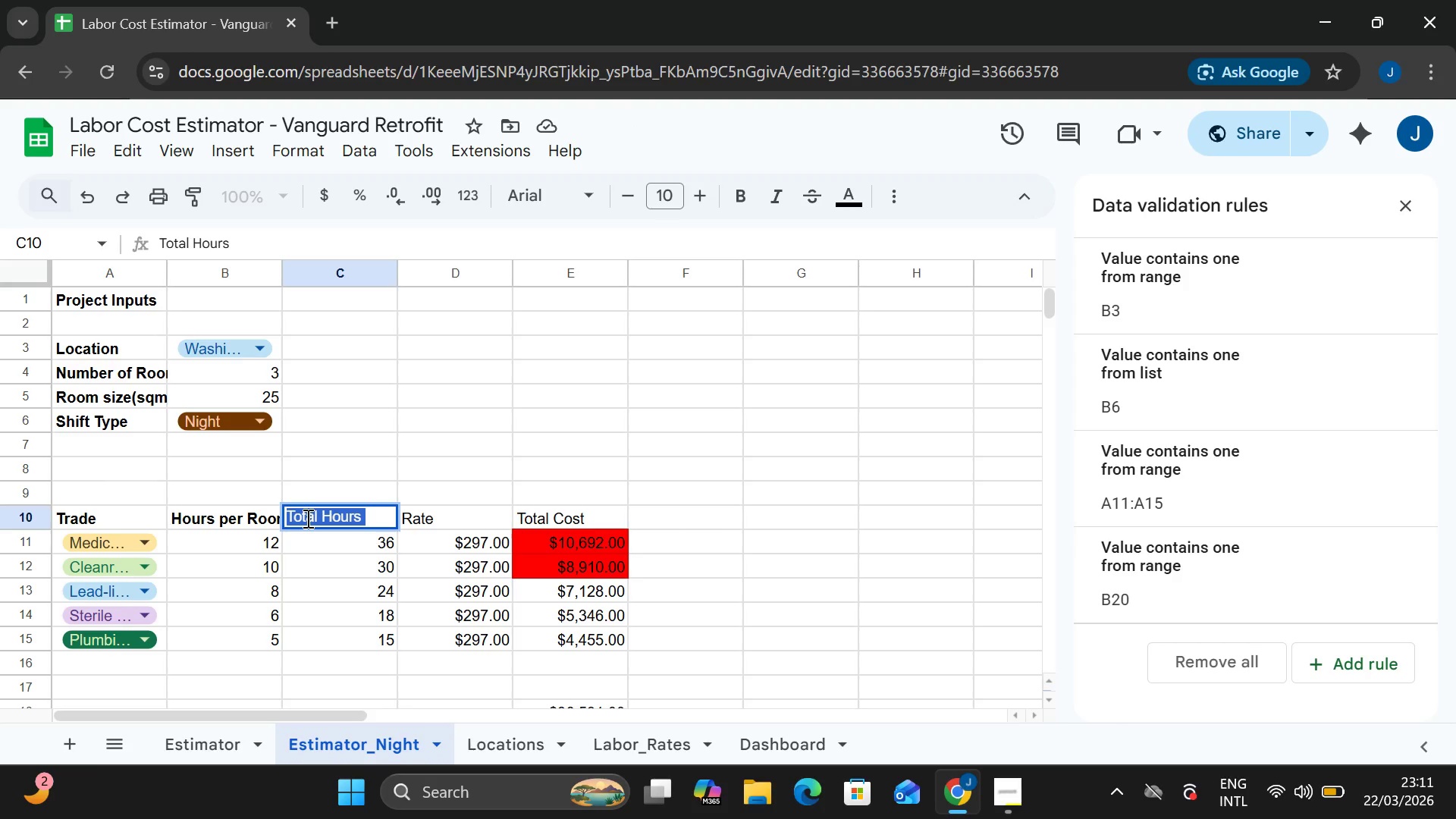 
key(Control+B)
 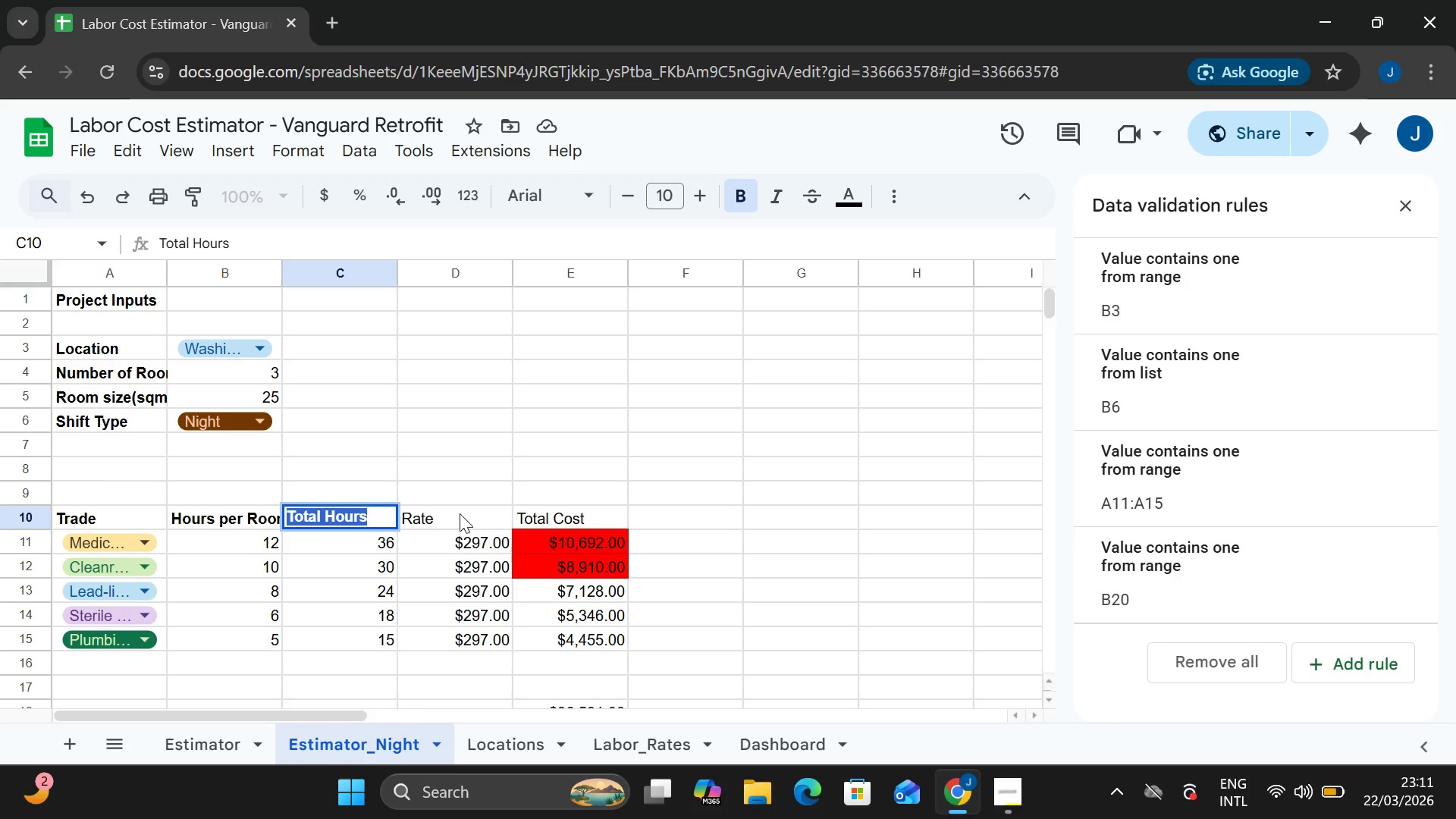 
double_click([460, 513])
 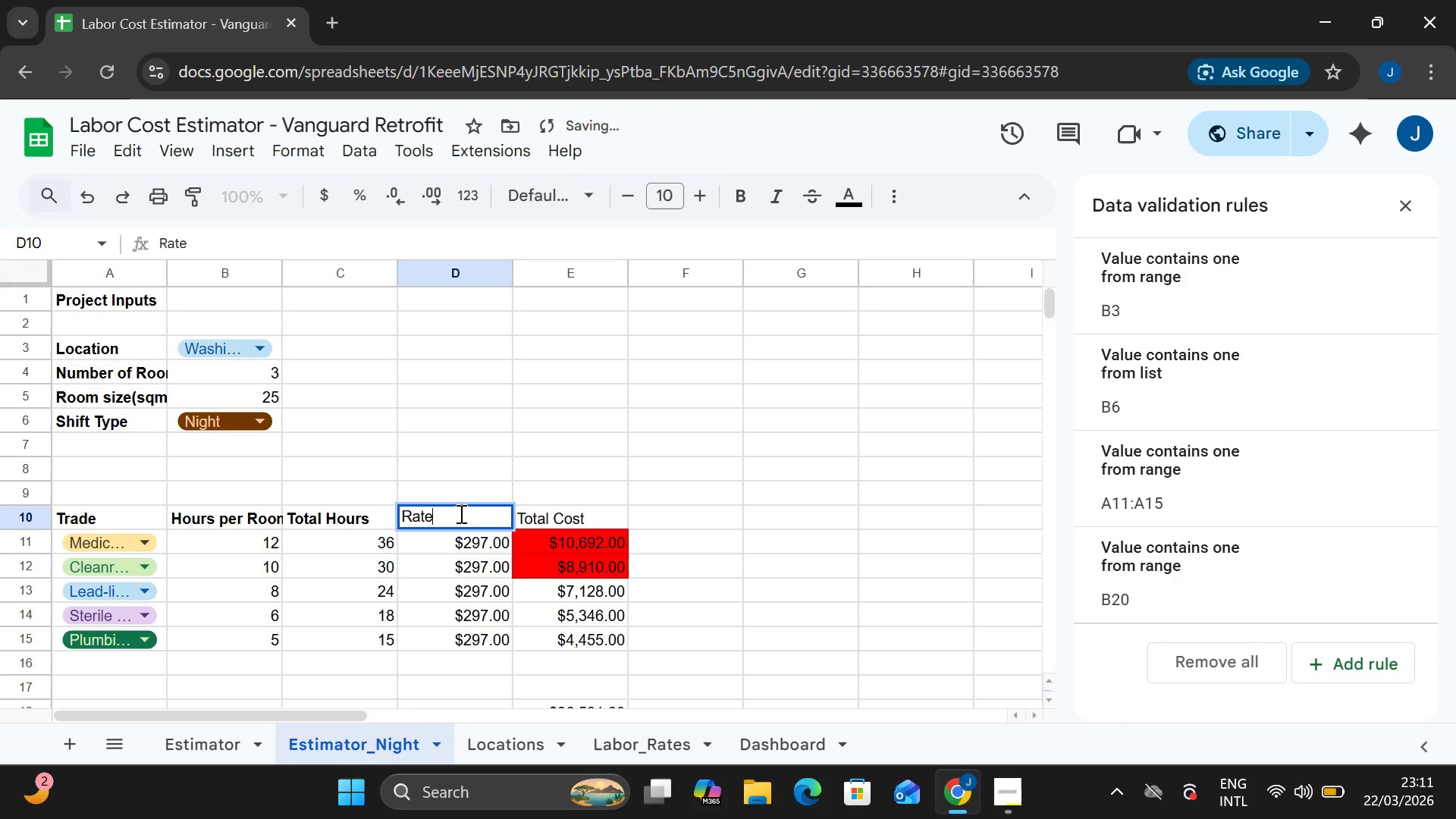 
key(Control+A)
 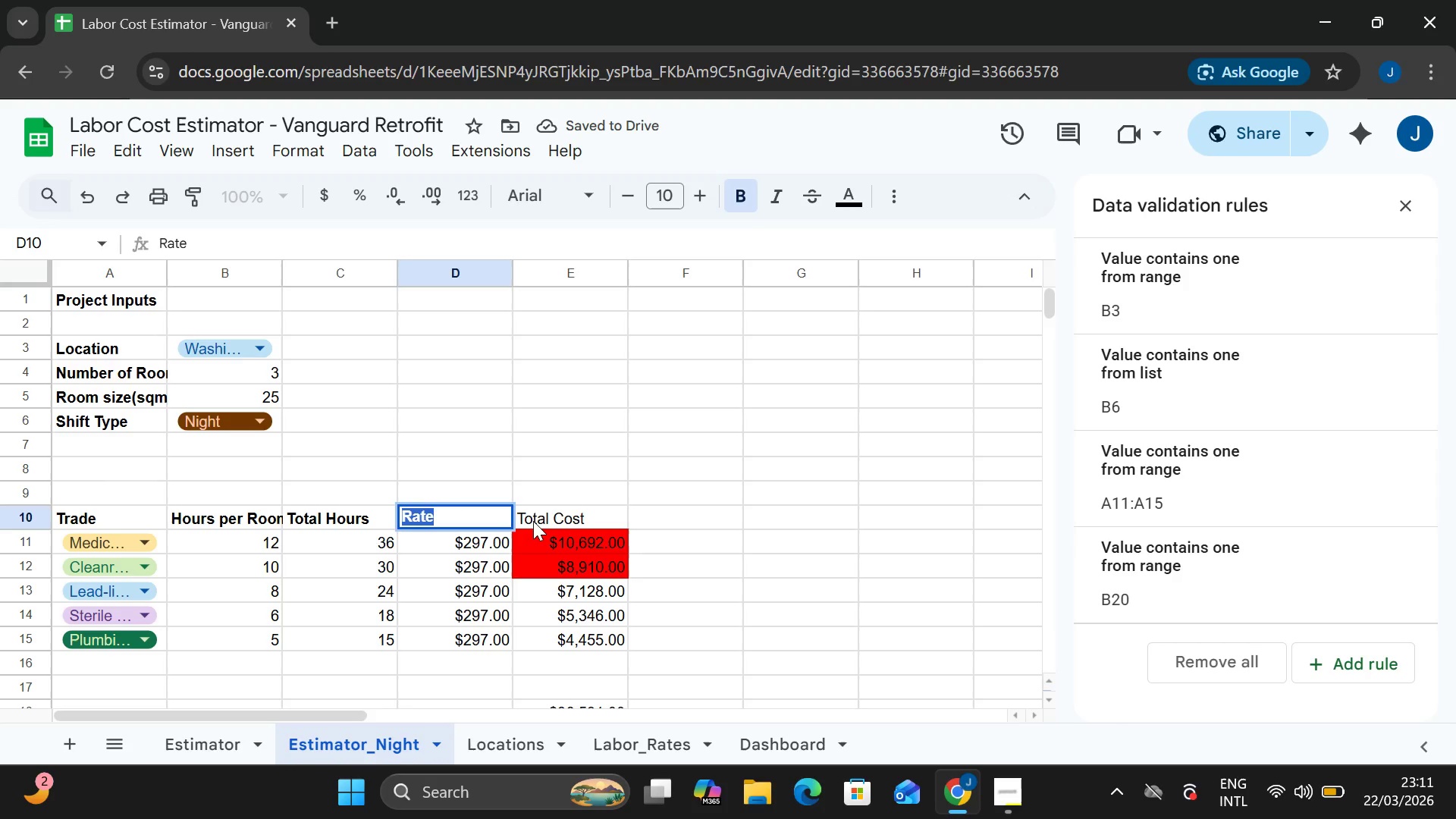 
double_click([534, 521])
 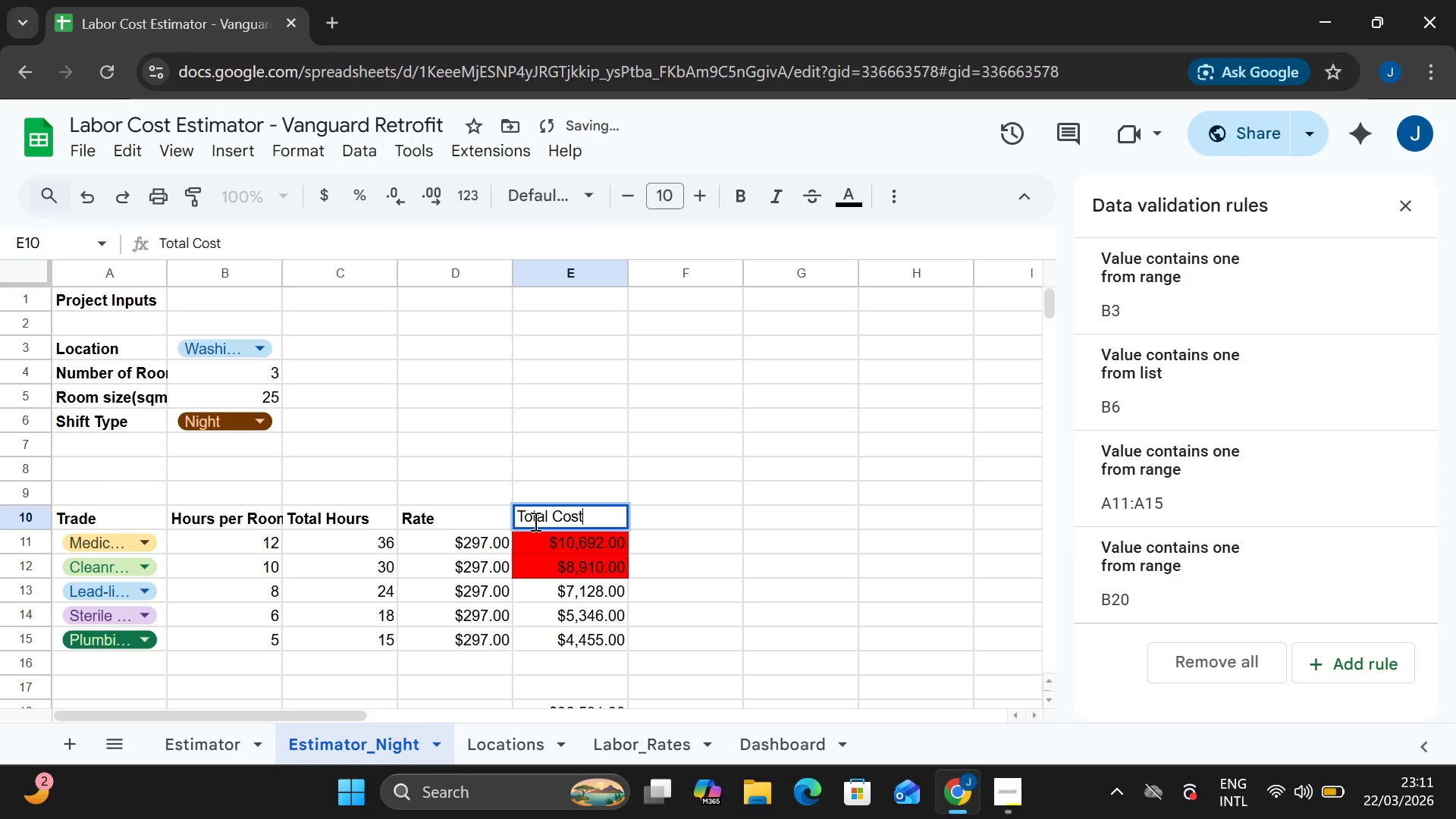 
key(Control+A)
 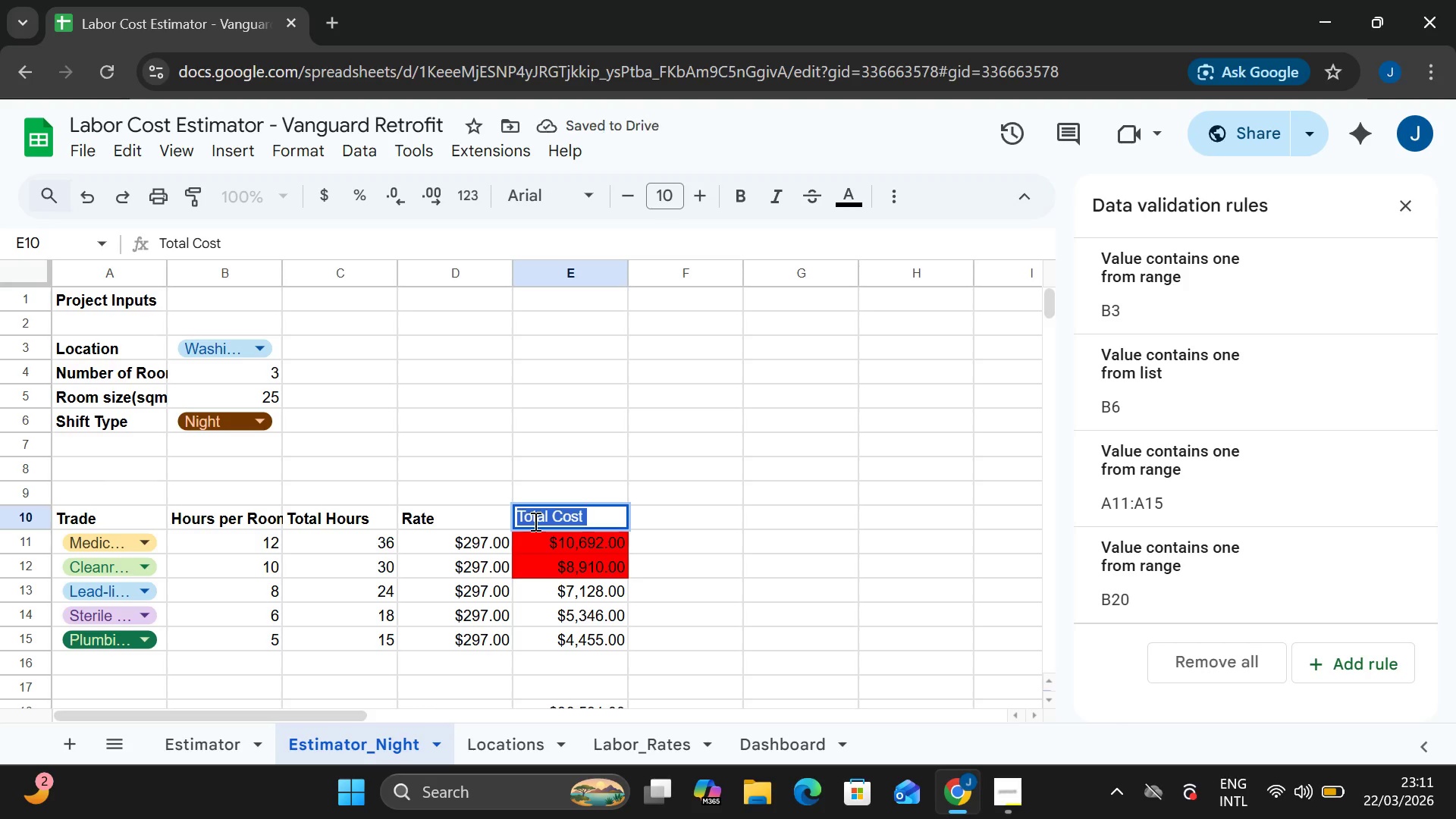 
key(Control+B)
 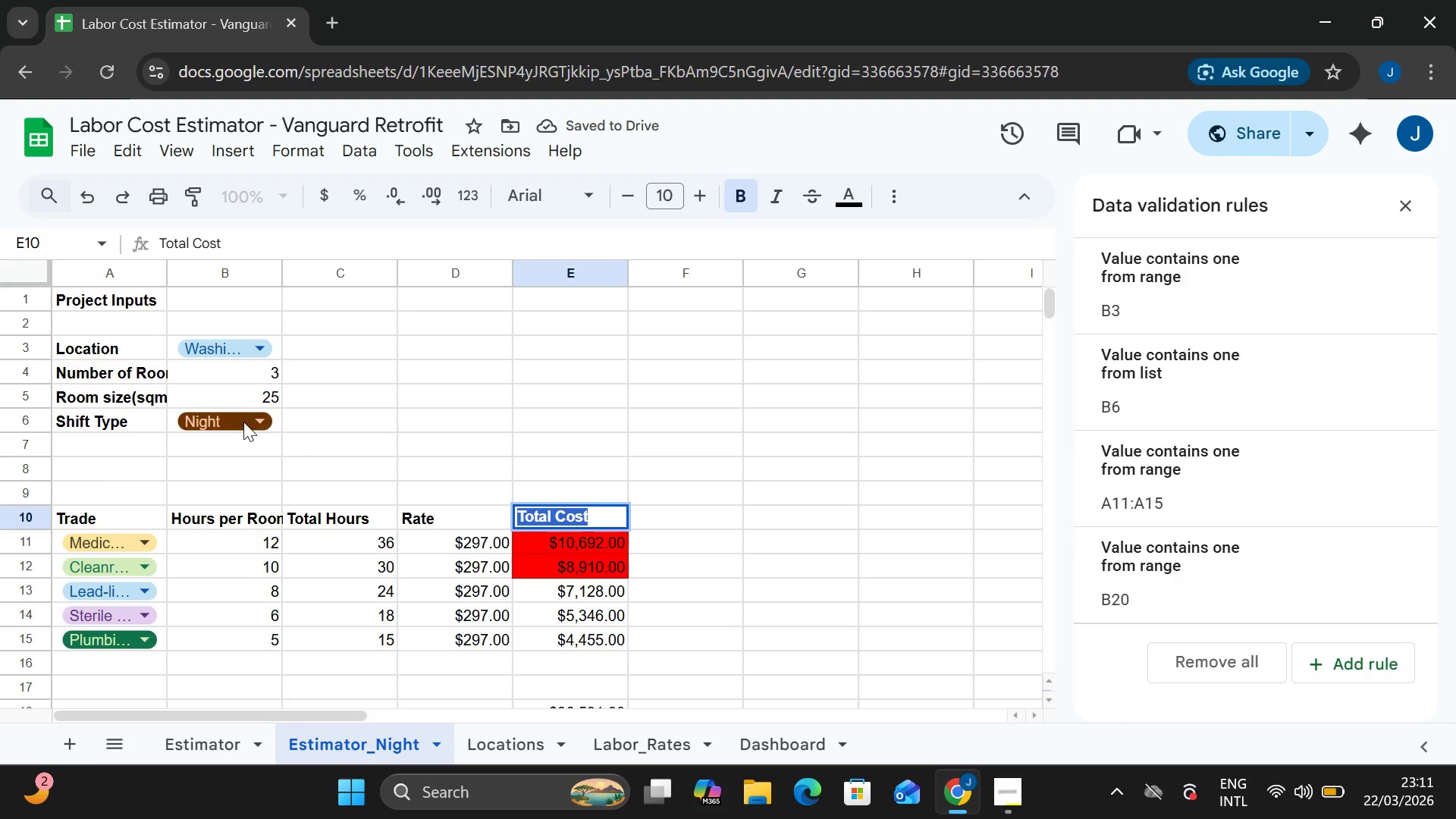 
left_click([242, 421])
 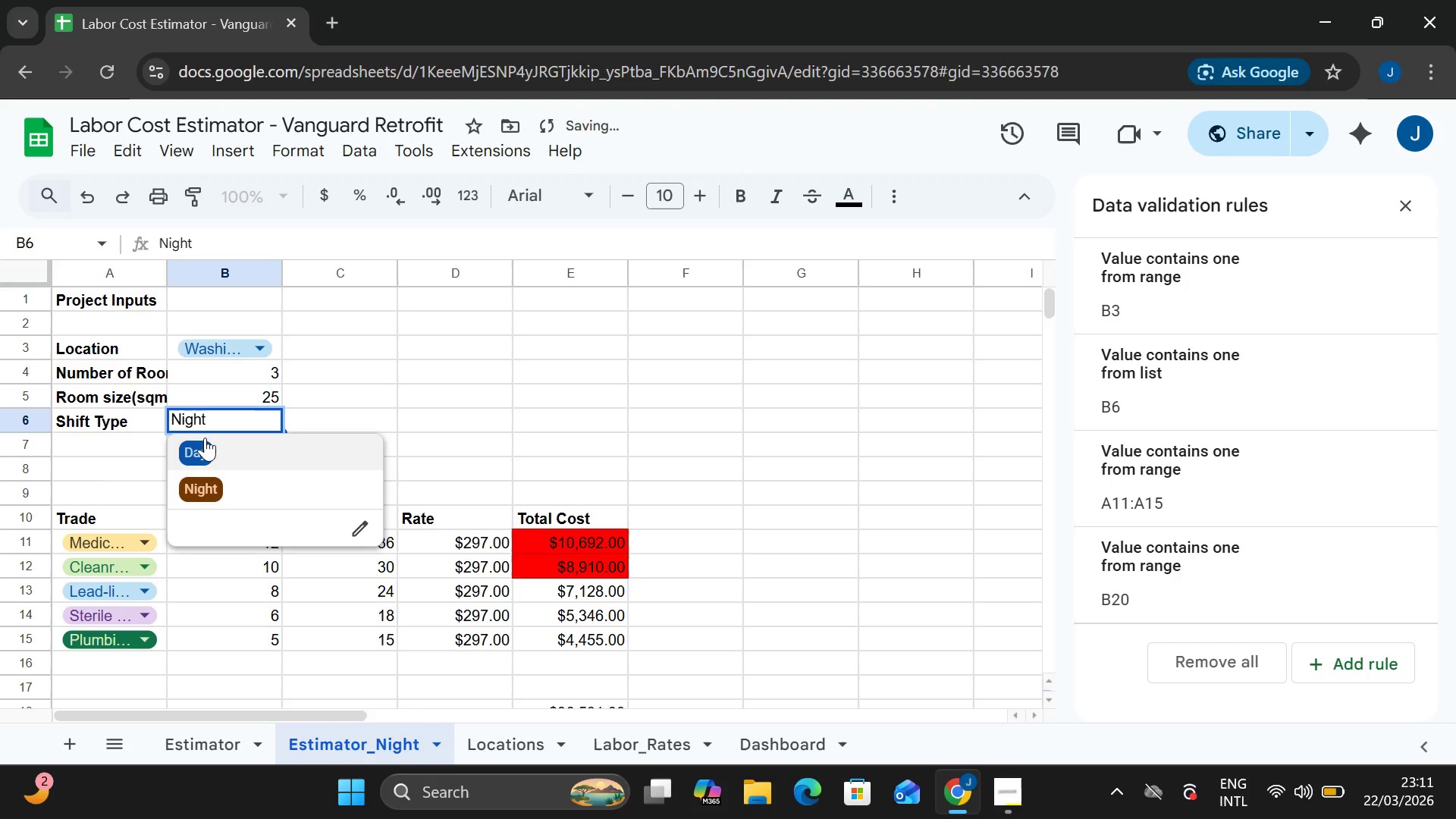 
left_click([205, 437])
 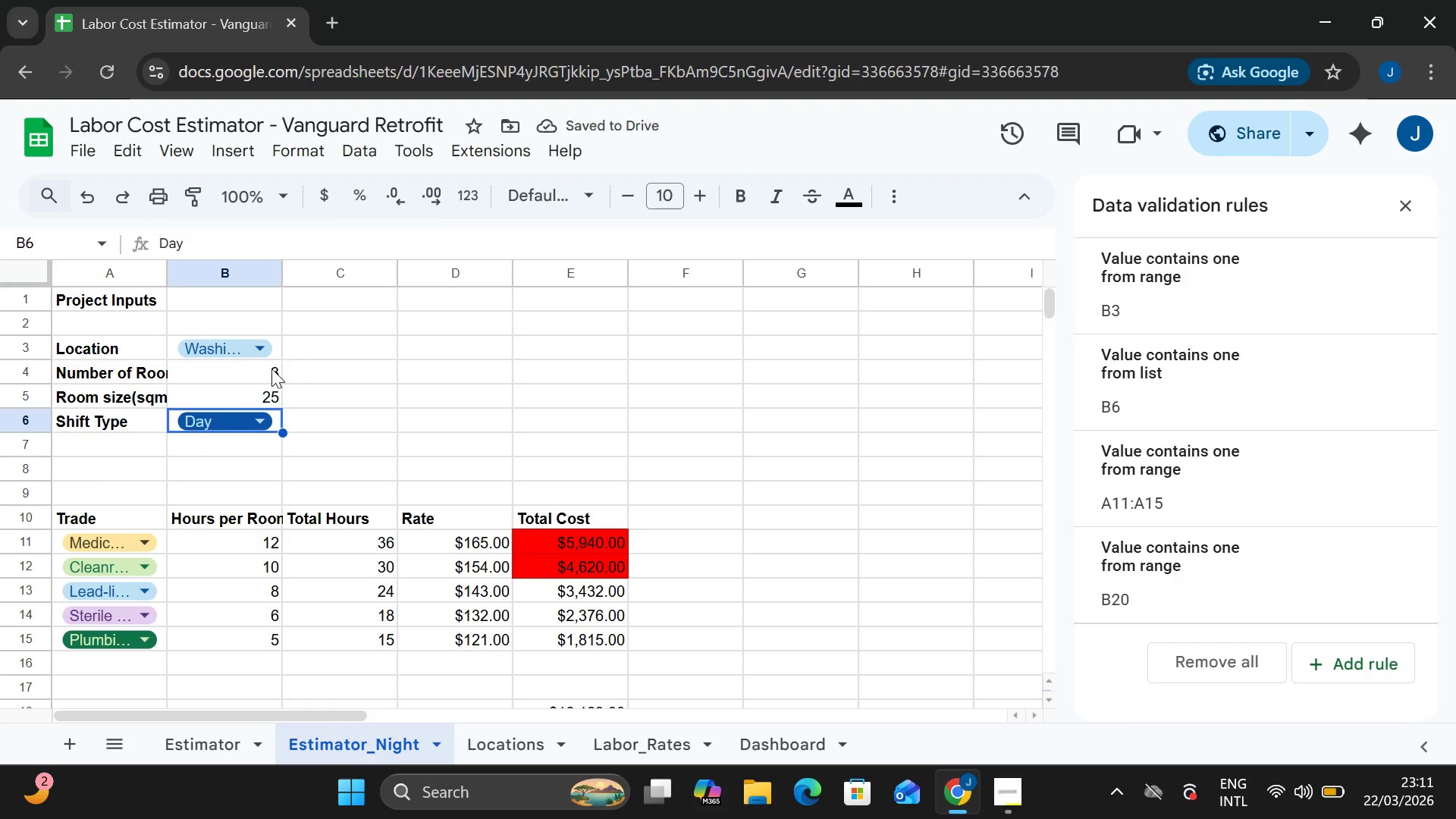 
left_click([221, 347])
 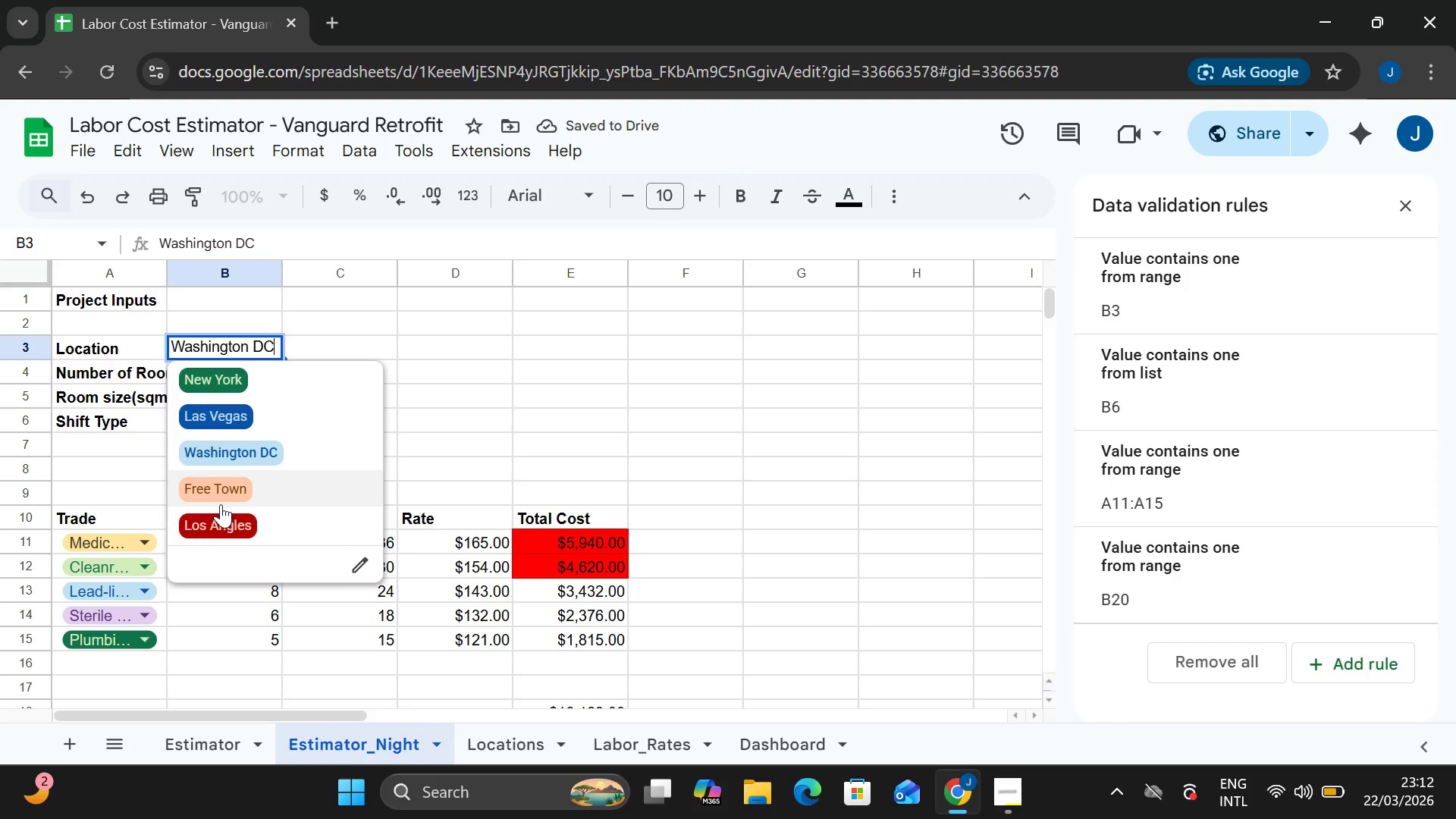 
double_click([221, 504])
 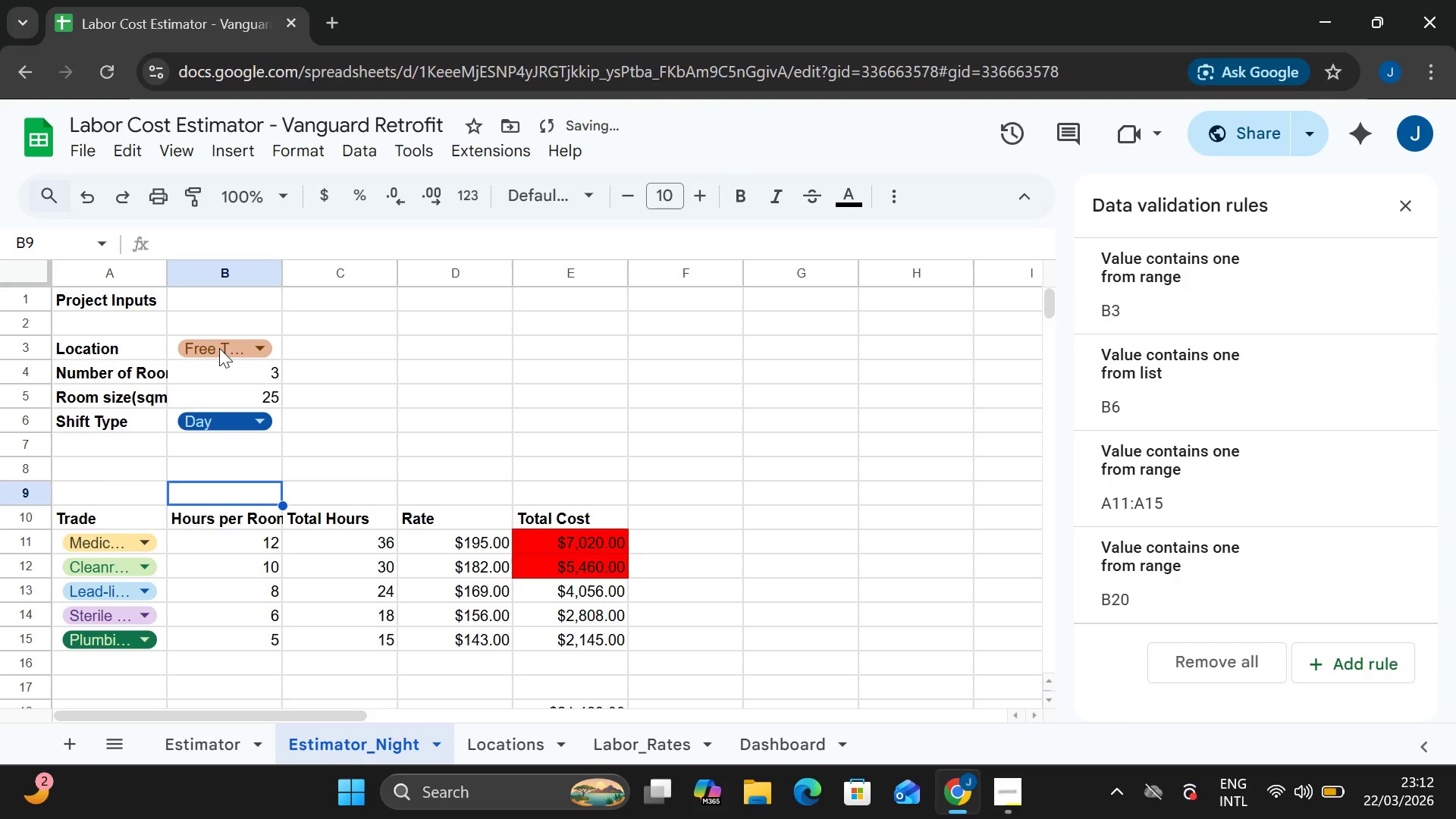 
left_click_drag(start_coordinate=[218, 348], to_coordinate=[234, 529])
 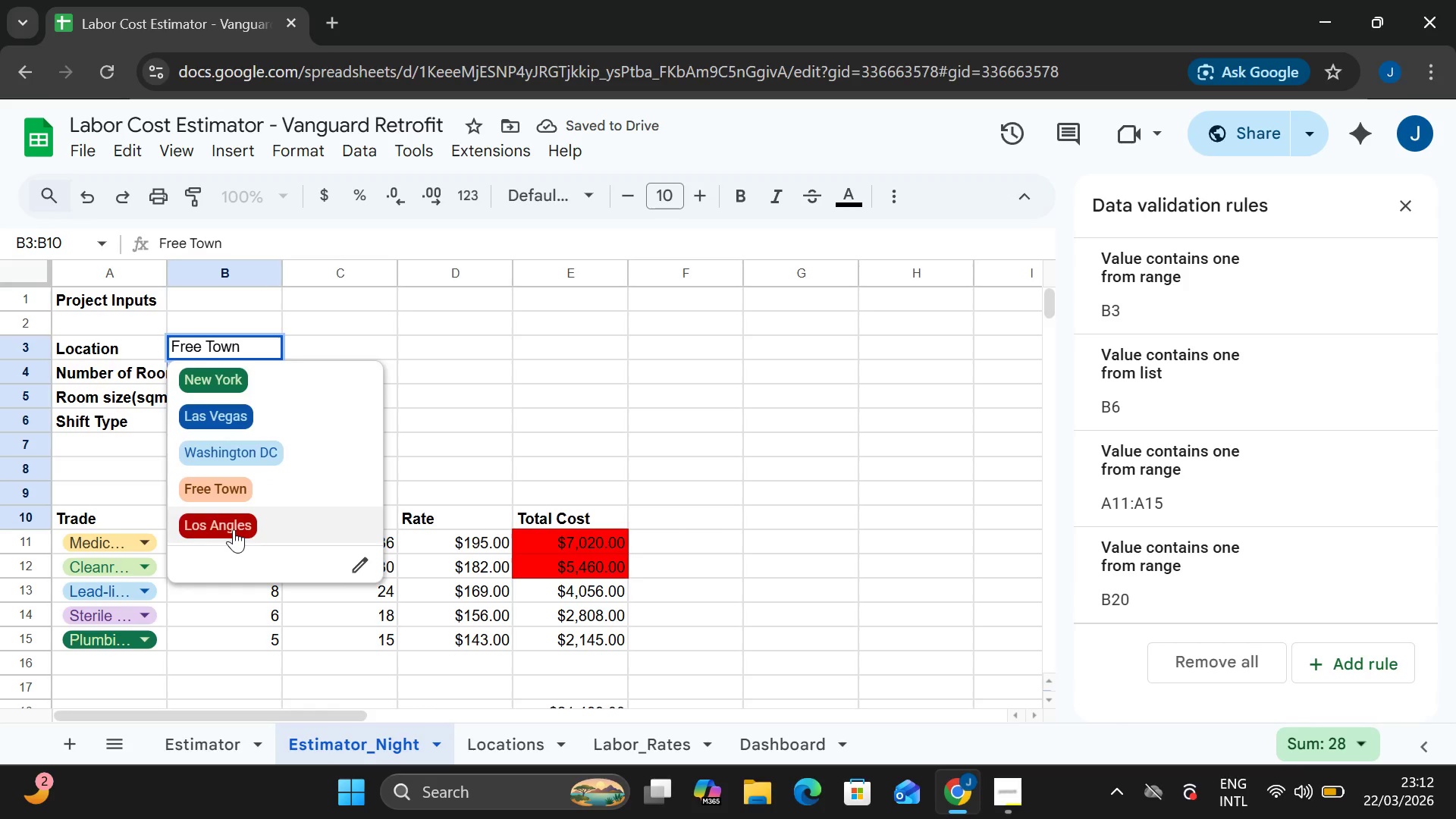 
left_click([234, 529])
 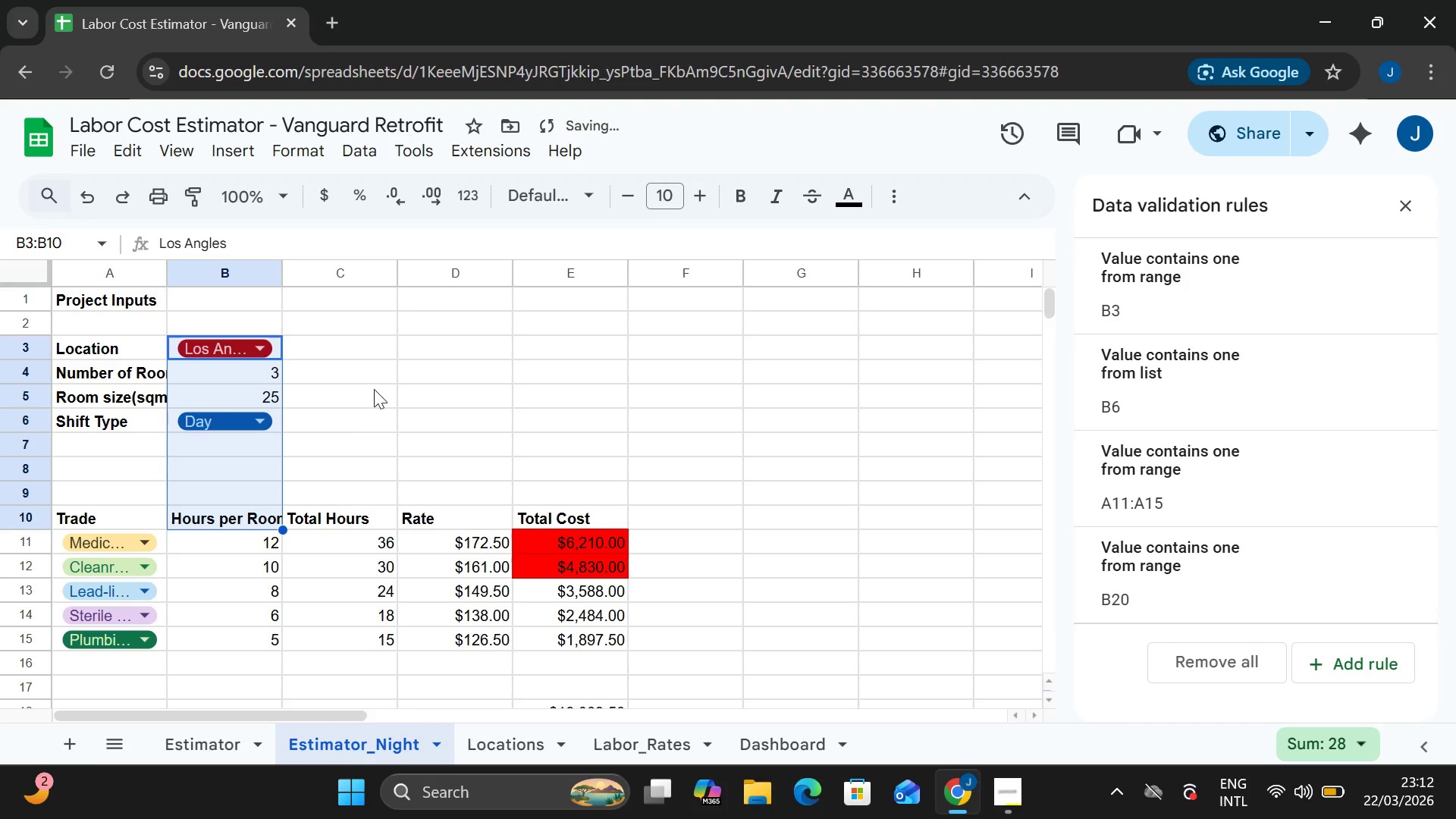 
left_click([375, 387])
 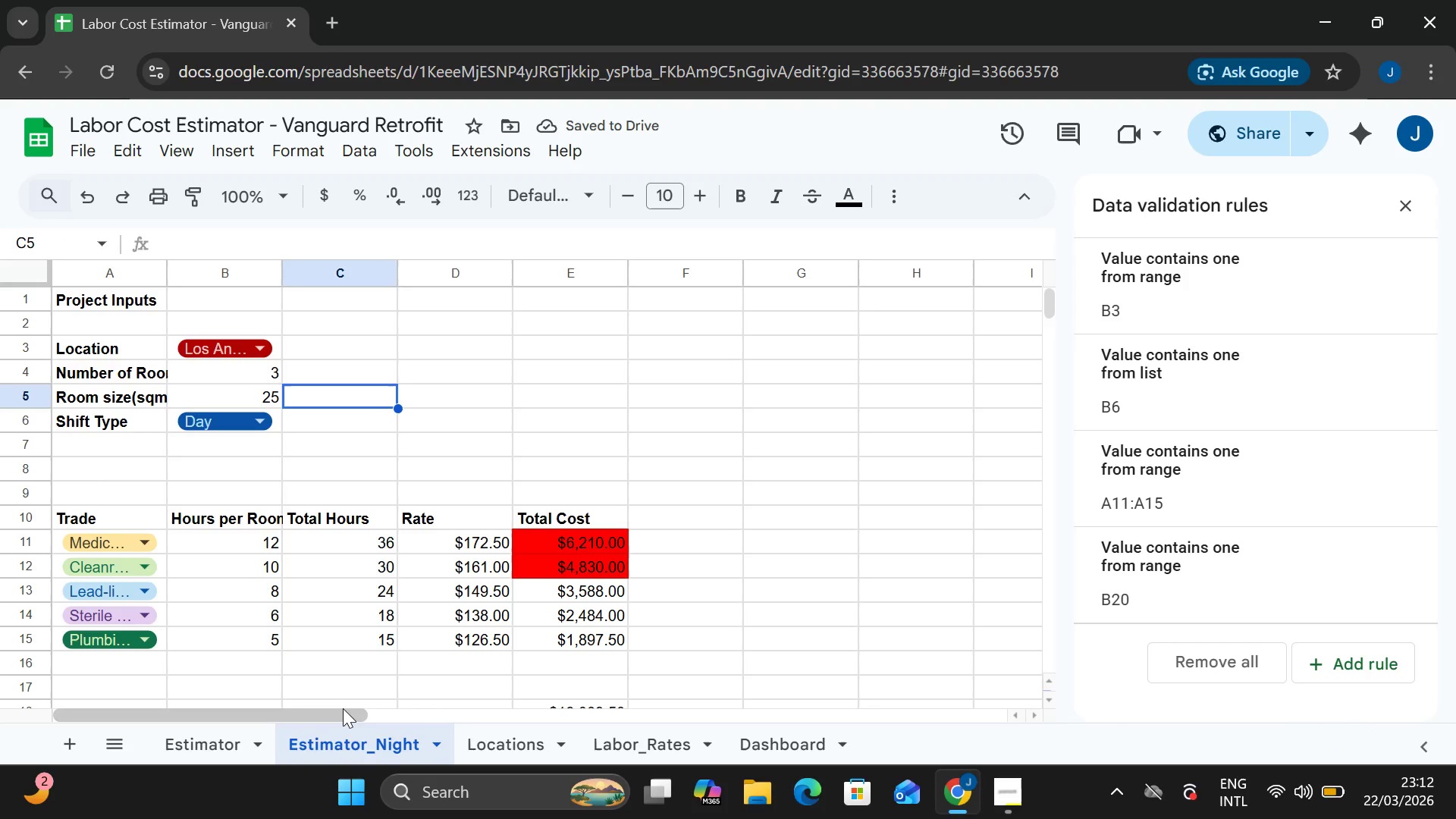 
left_click([239, 739])
 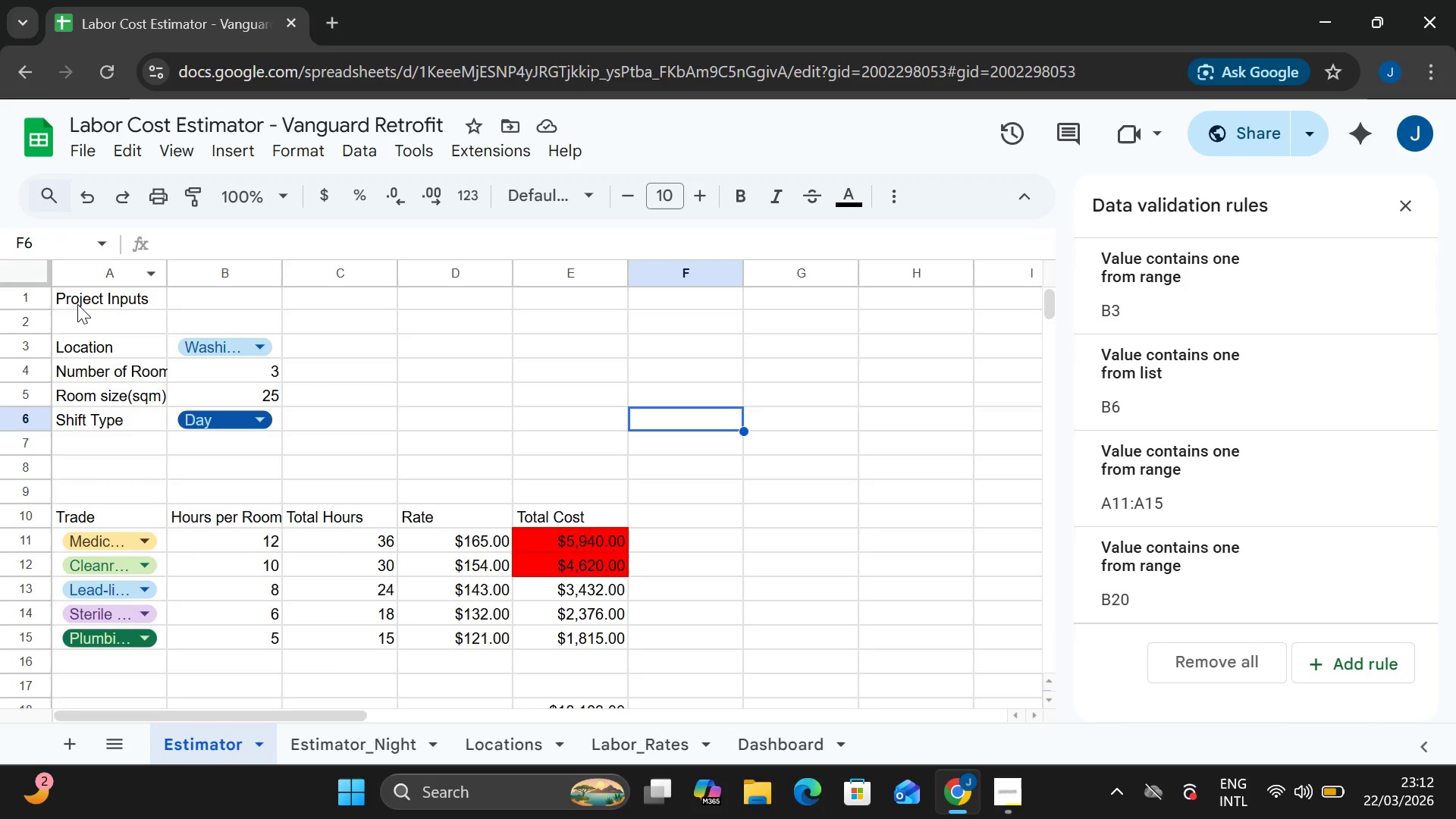 
double_click([79, 306])
 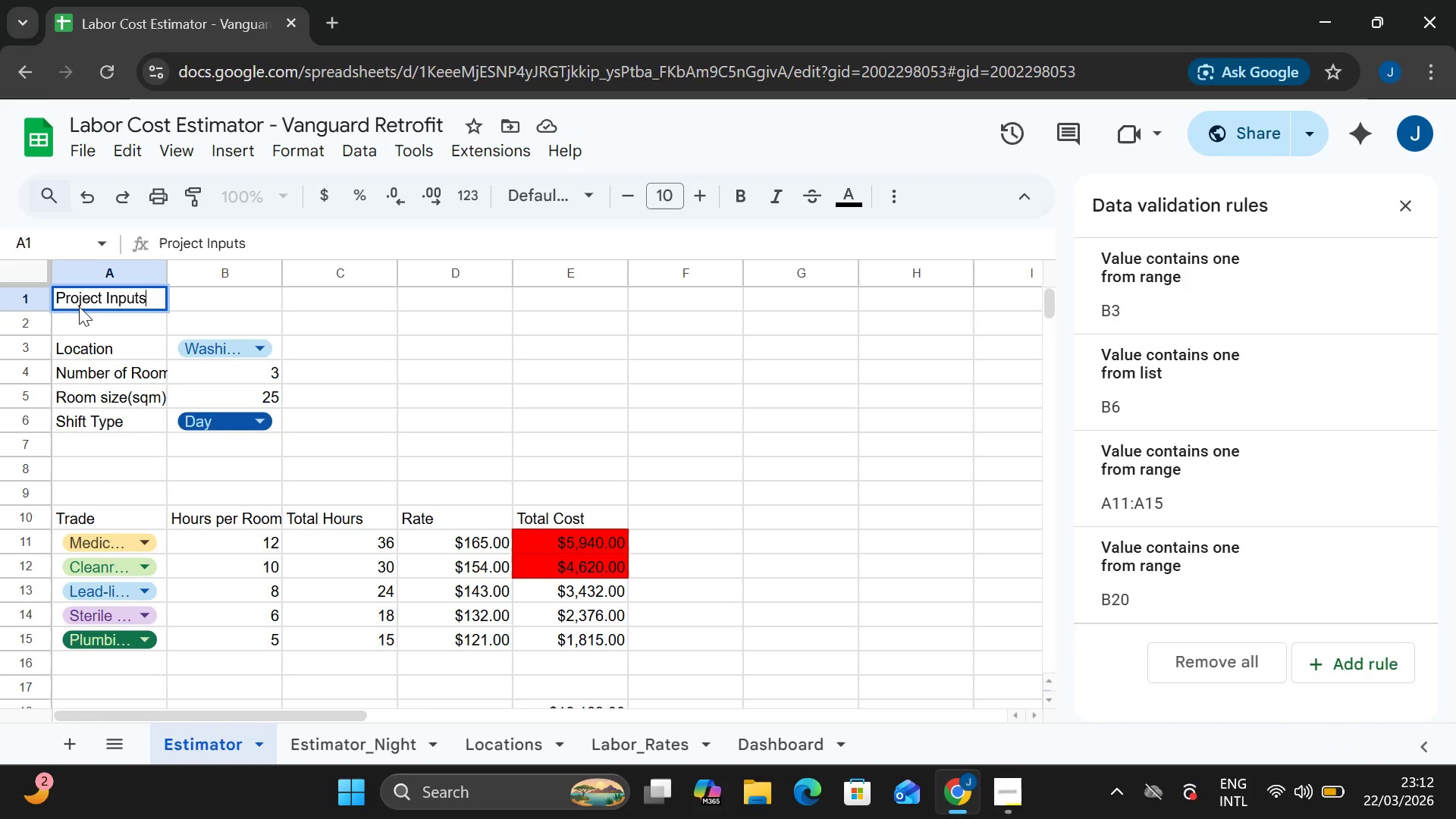 
left_click([79, 306])
 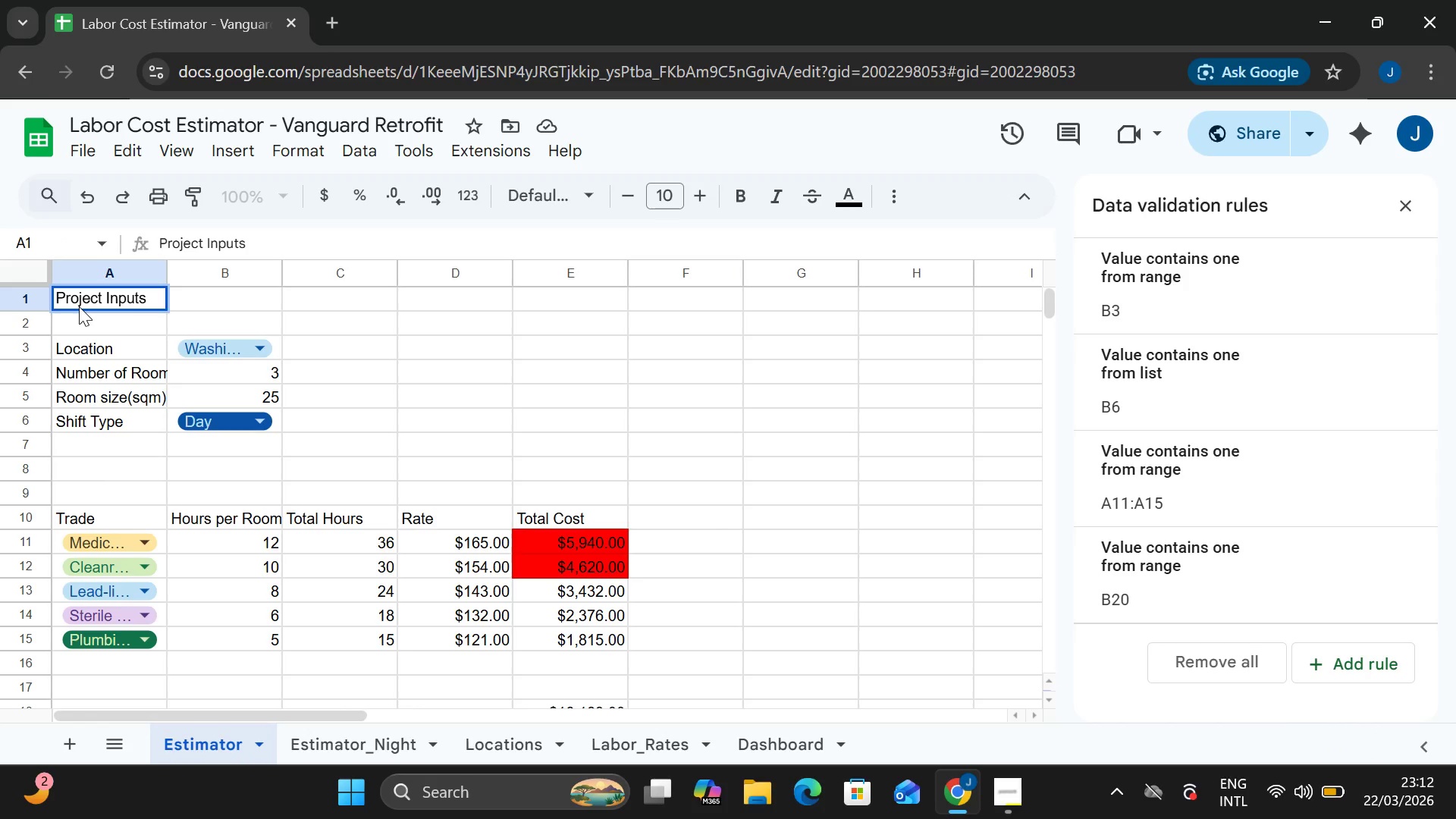 
key(Control+A)
 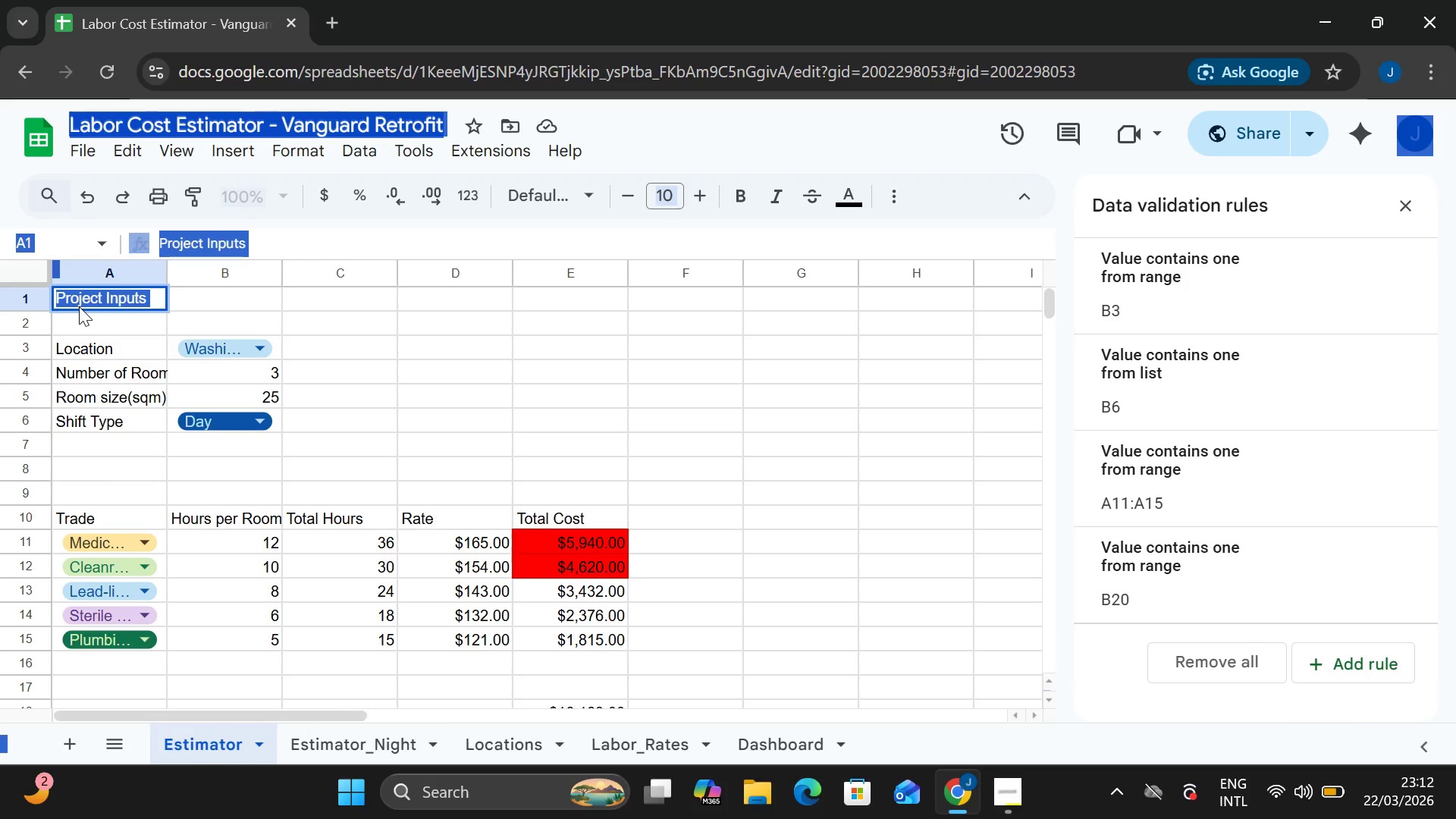 
key(Control+B)
 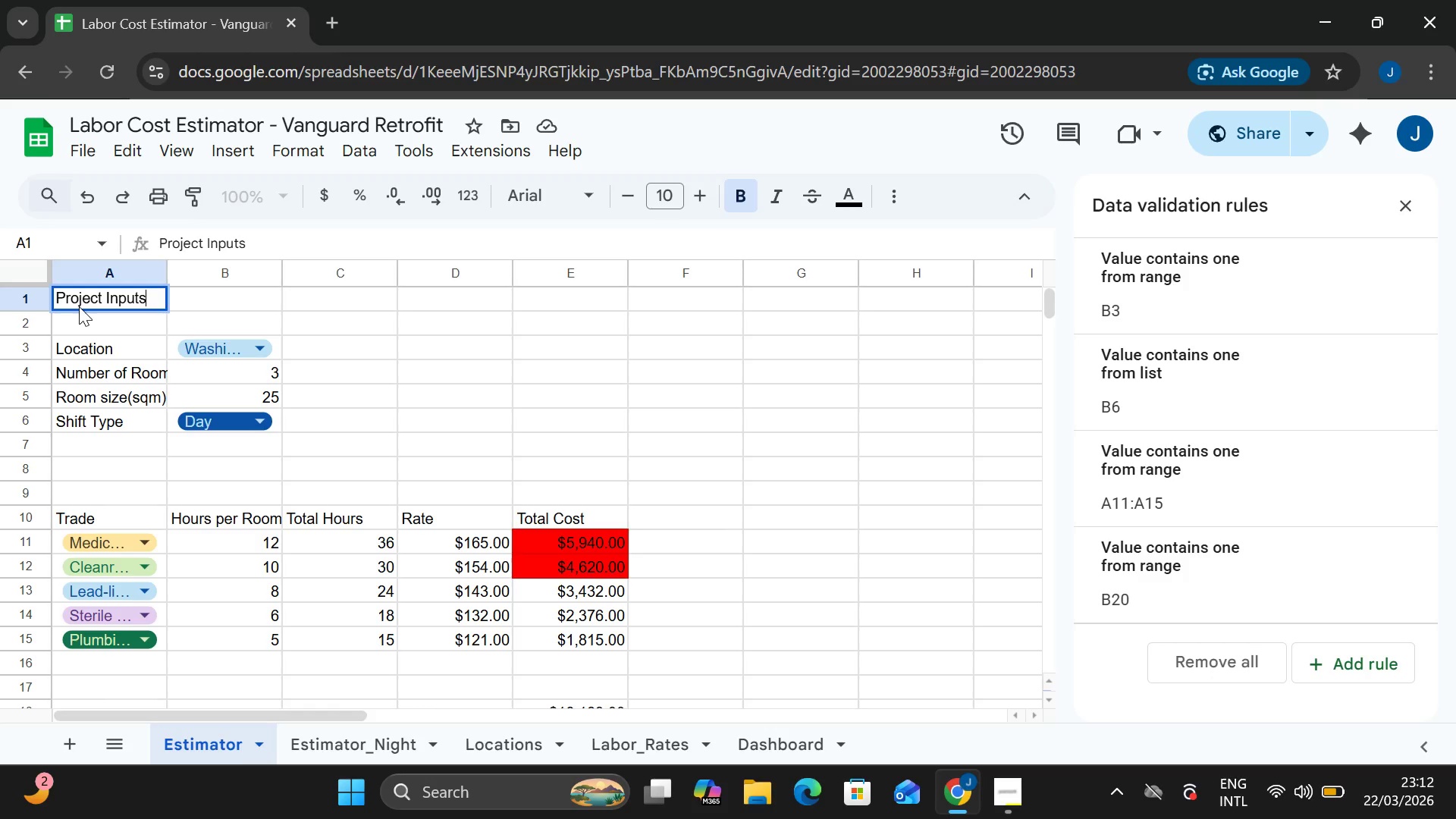 
key(Control+ControlLeft)
 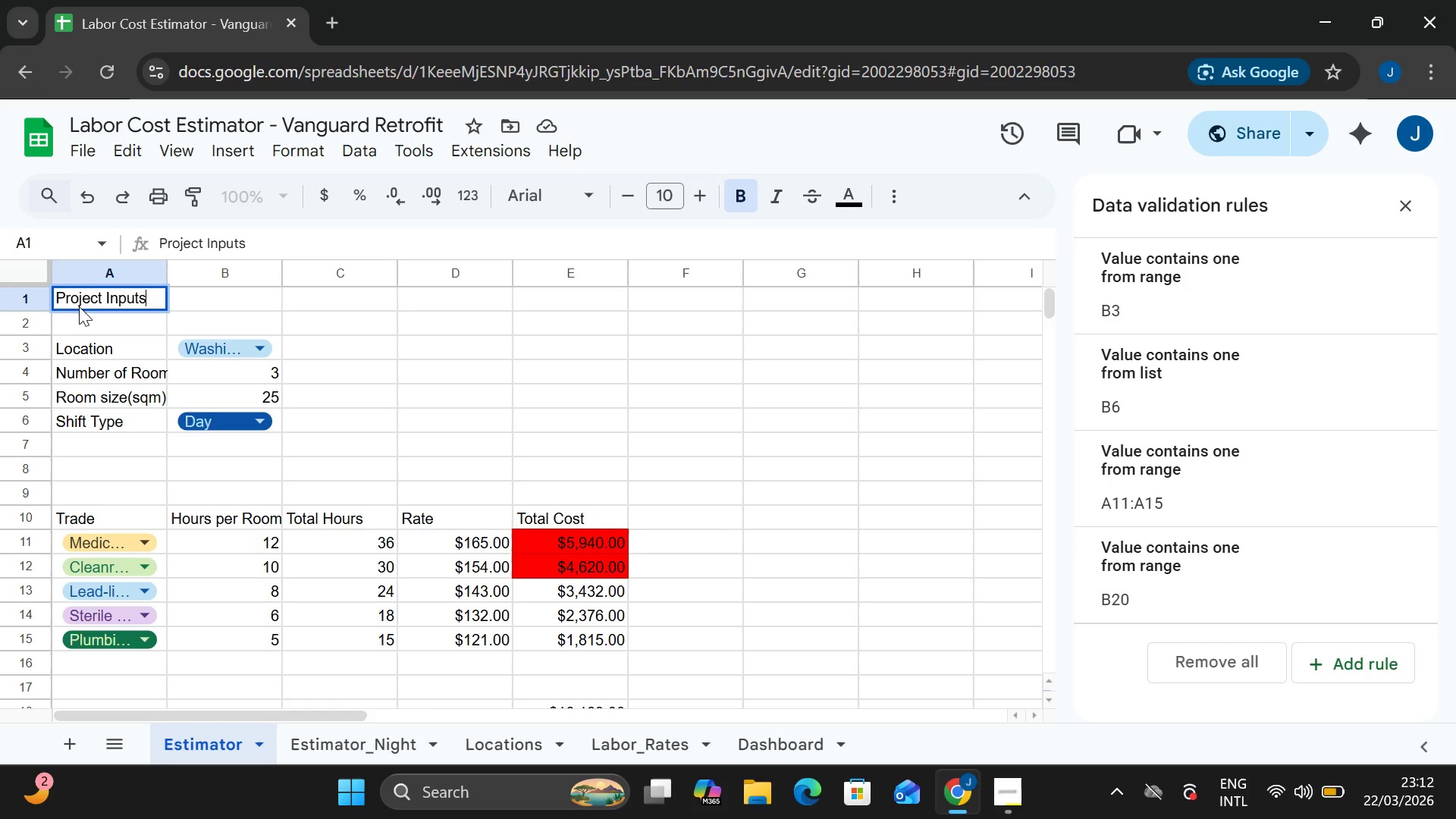 
key(Control+ControlLeft)
 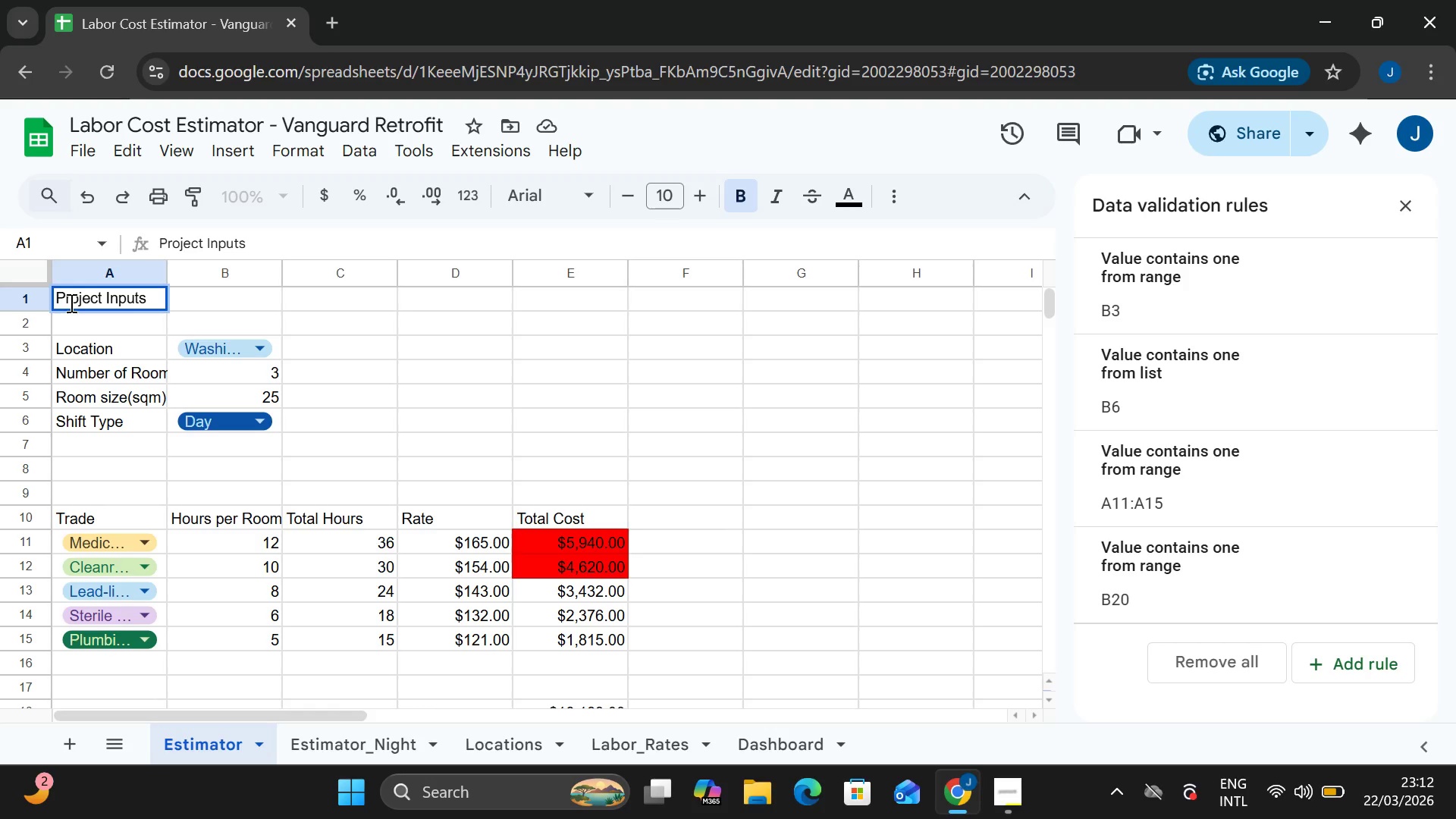 
key(Control+A)
 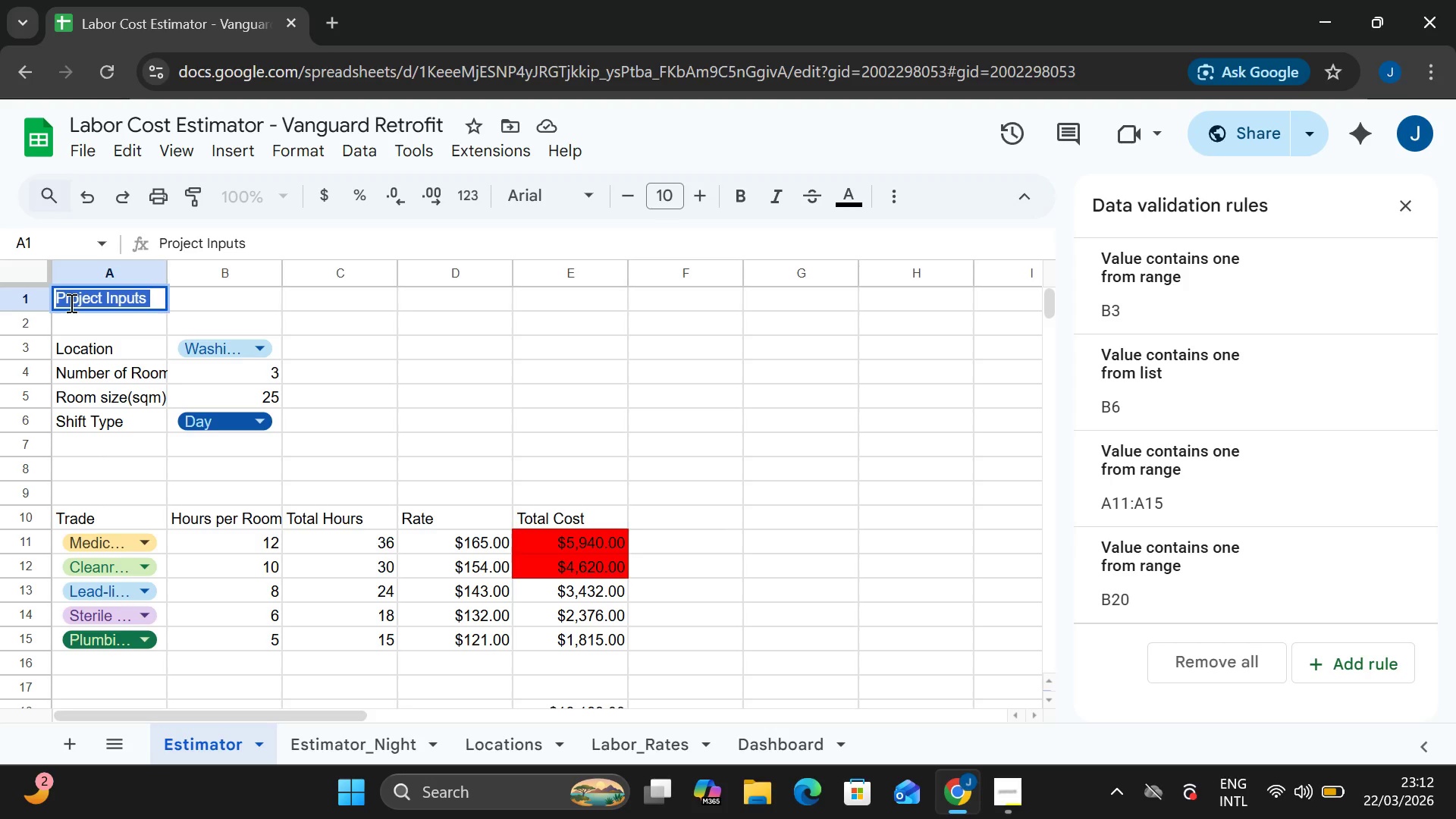 
key(Control+B)
 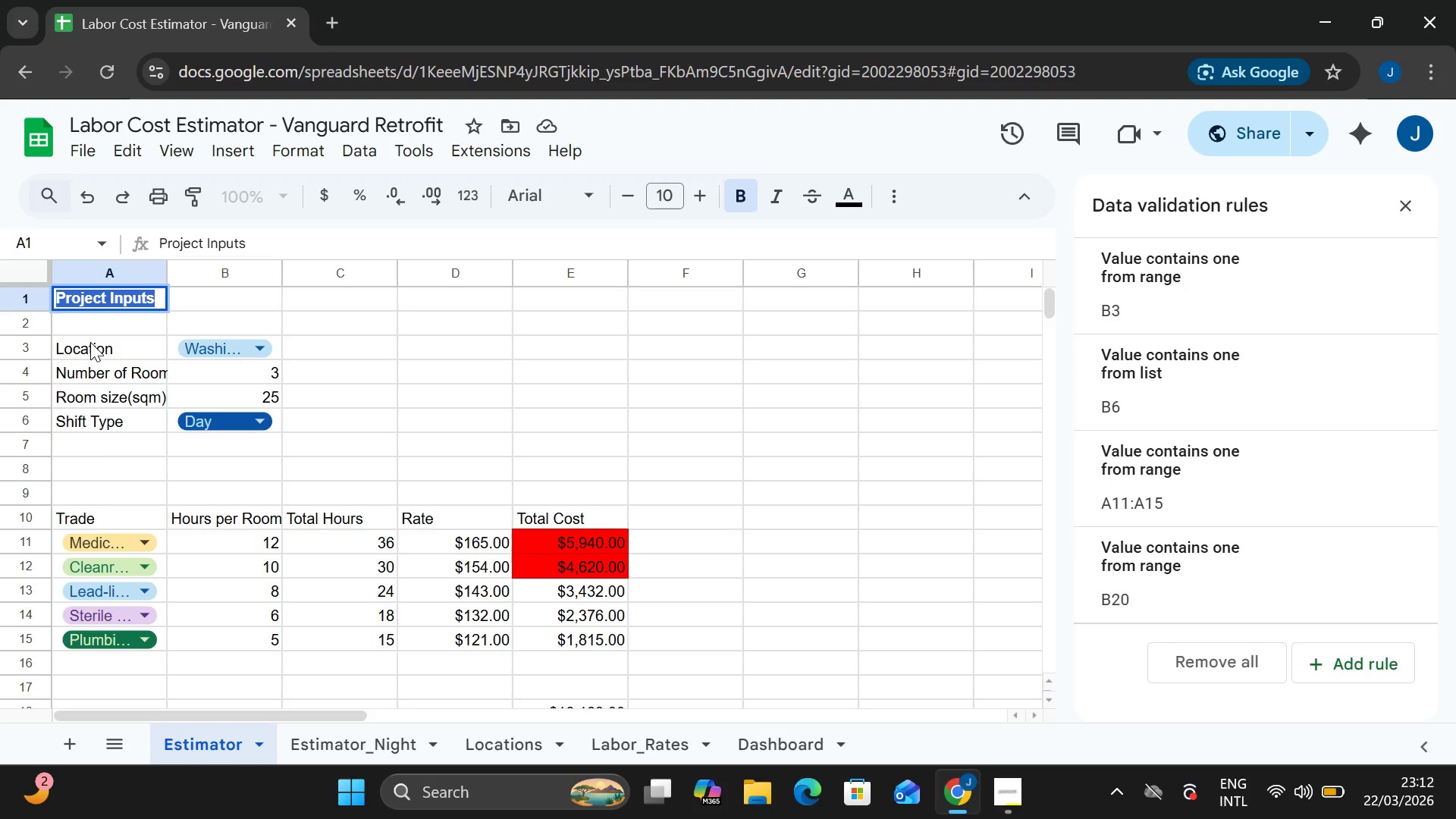 
double_click([90, 342])
 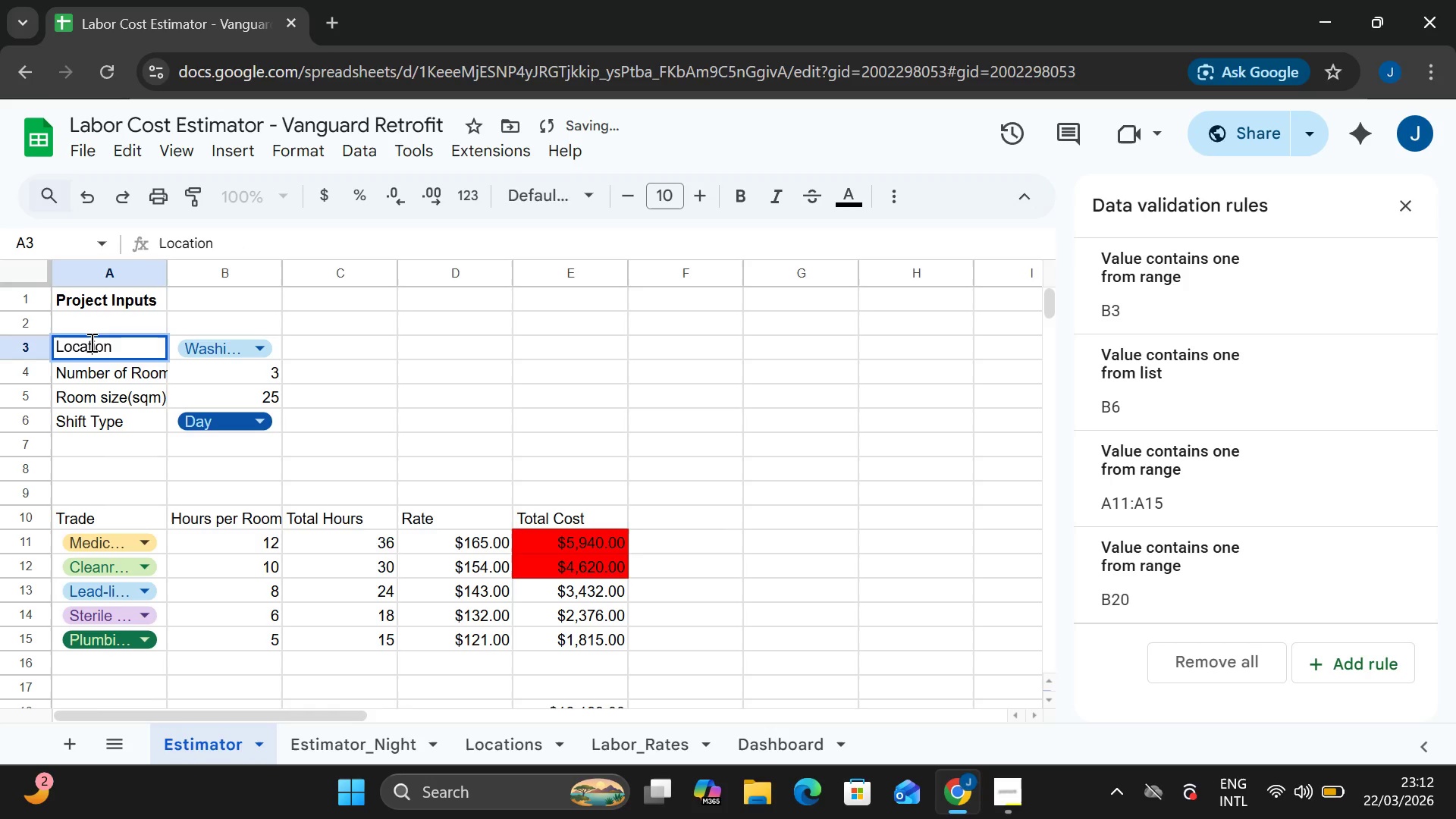 
double_click([90, 342])
 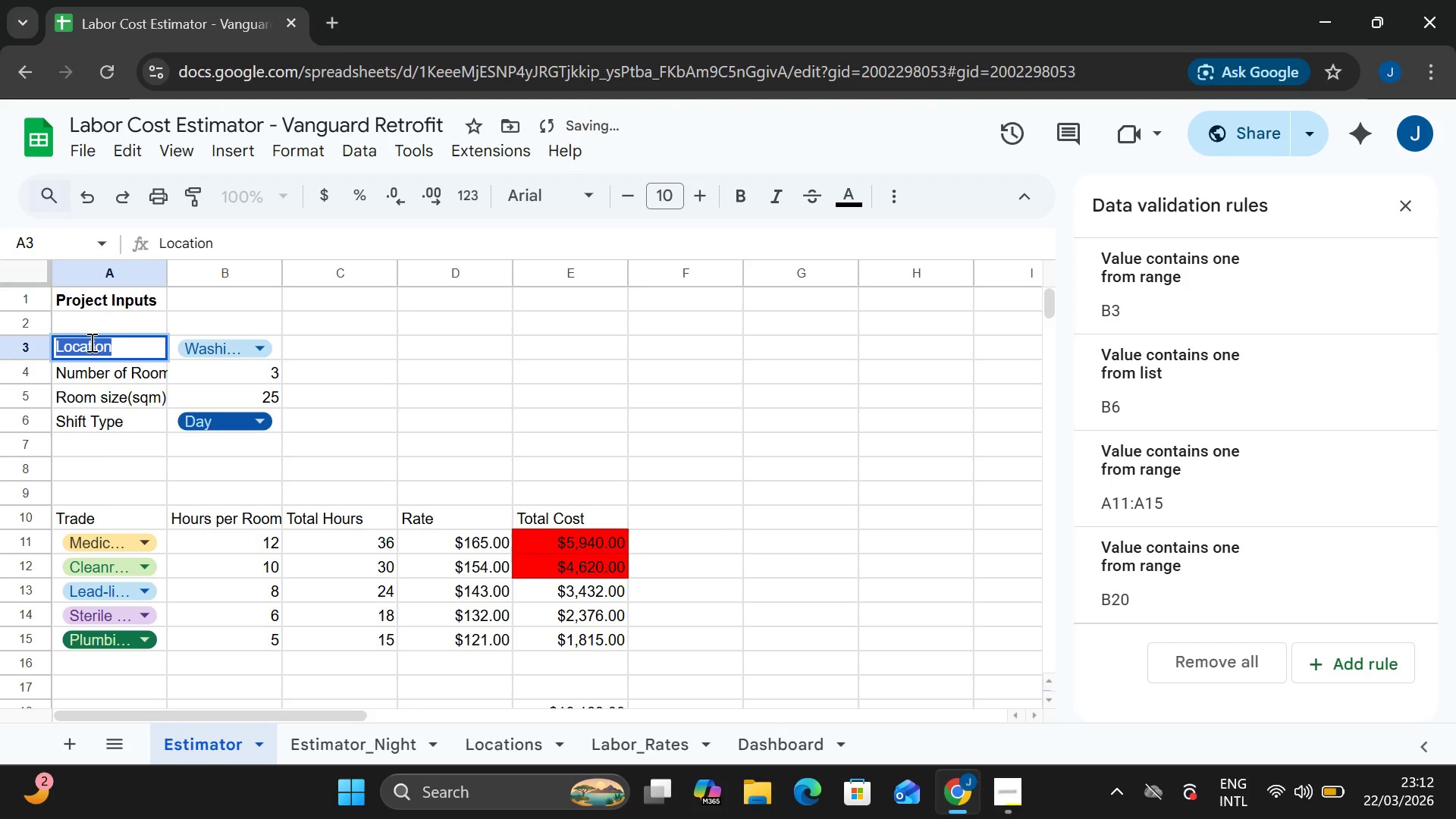 
key(Control+B)
 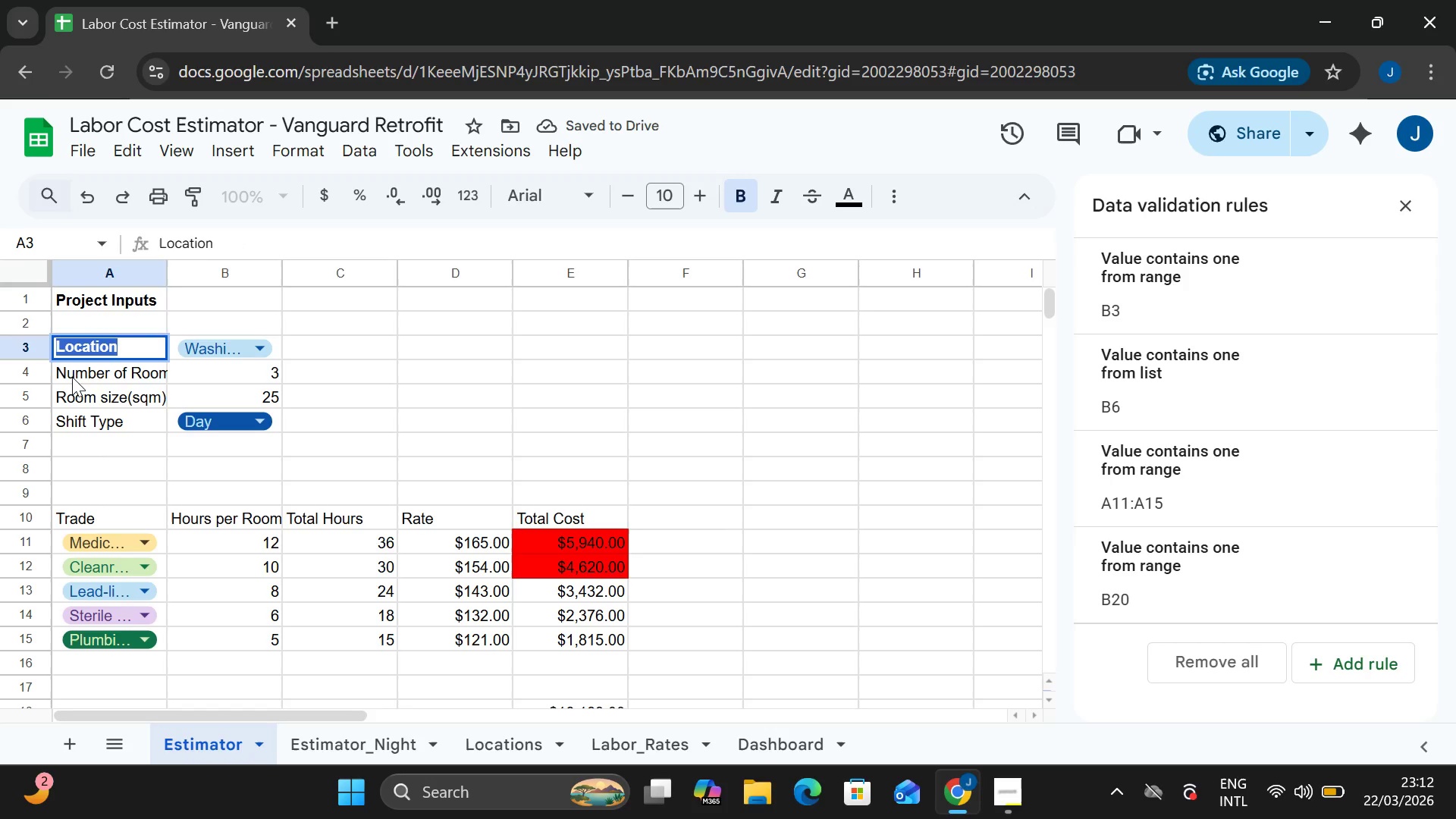 
double_click([72, 377])
 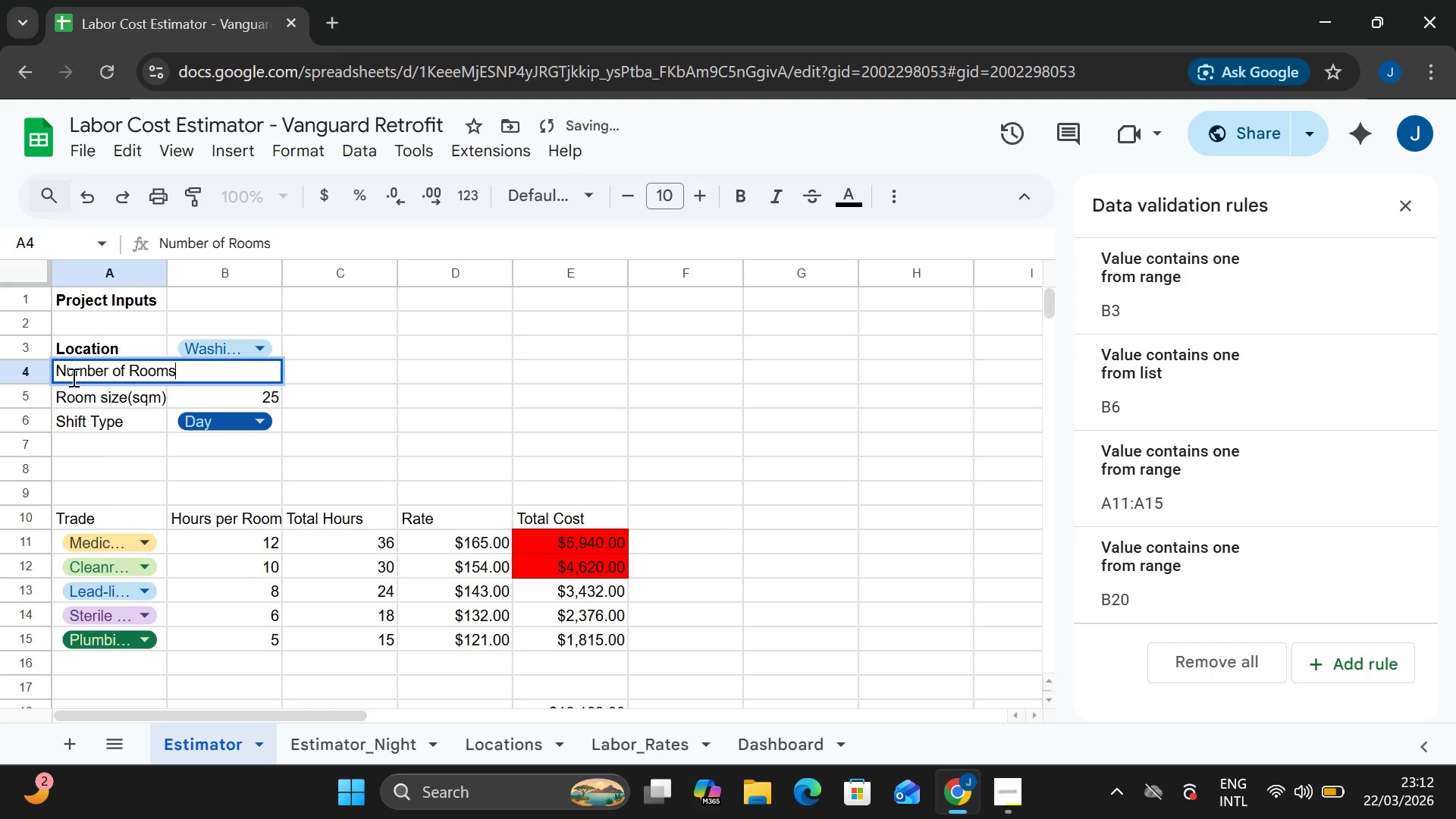 
key(Control+A)
 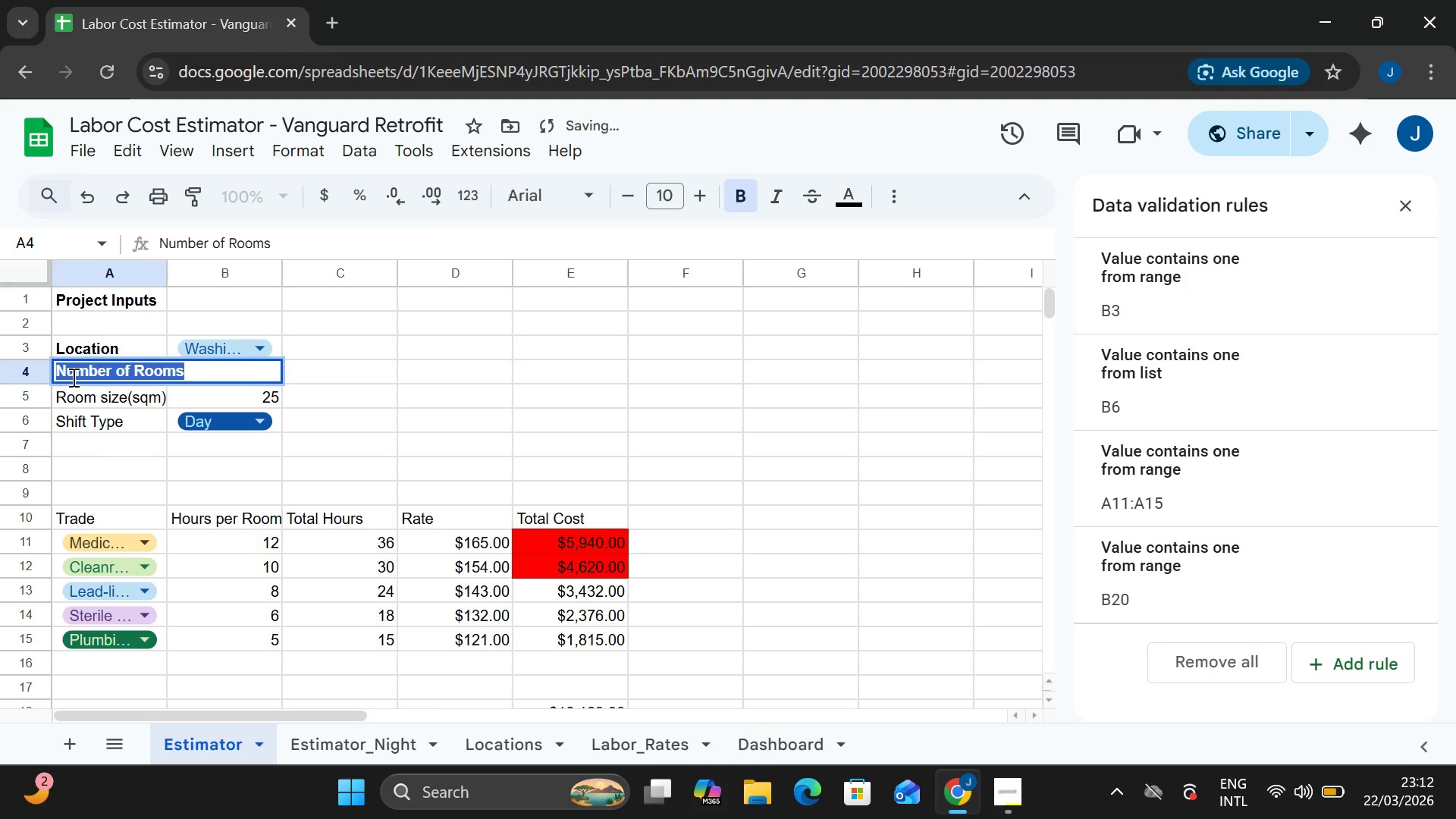 
key(Control+B)
 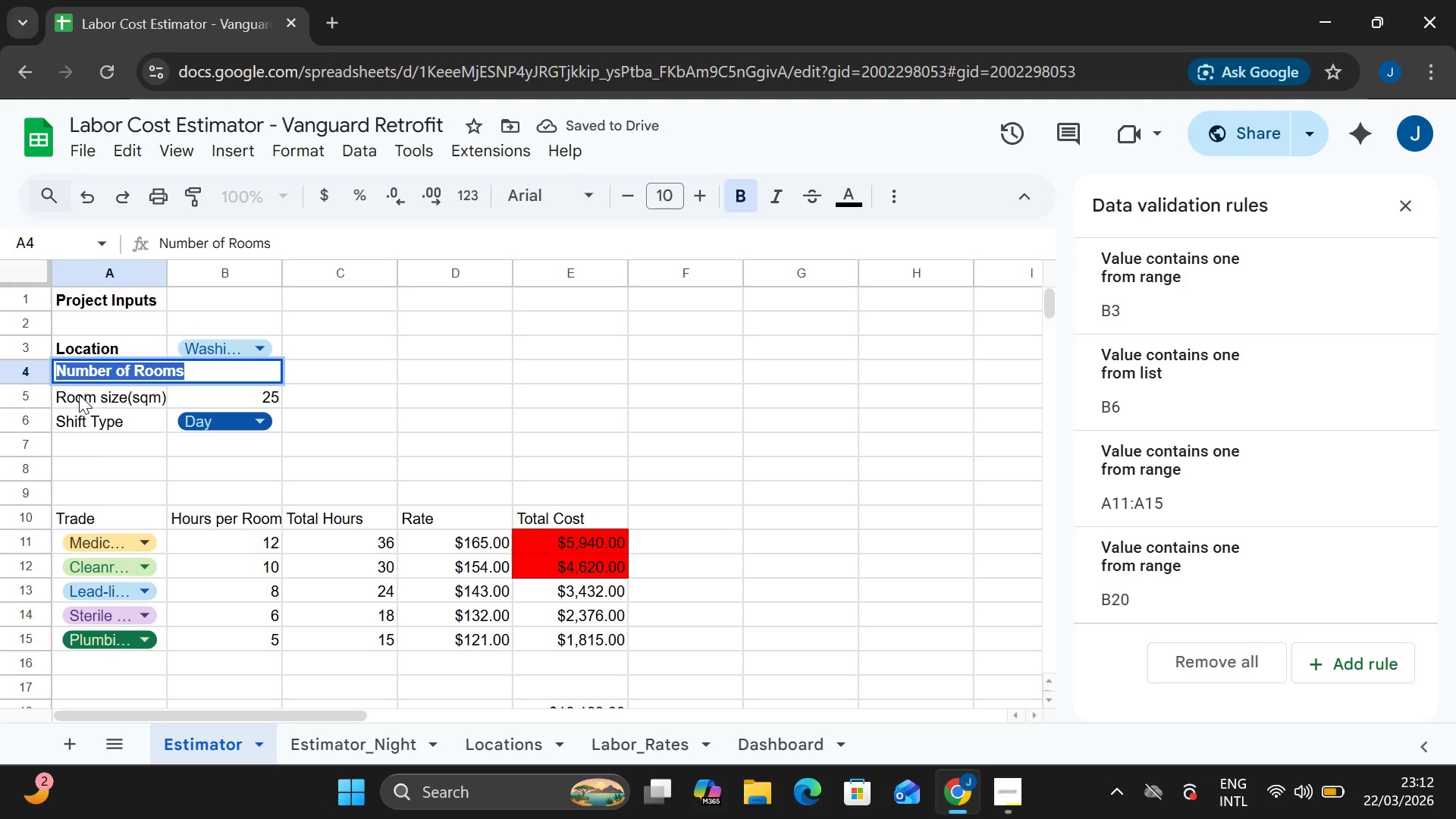 
double_click([79, 394])
 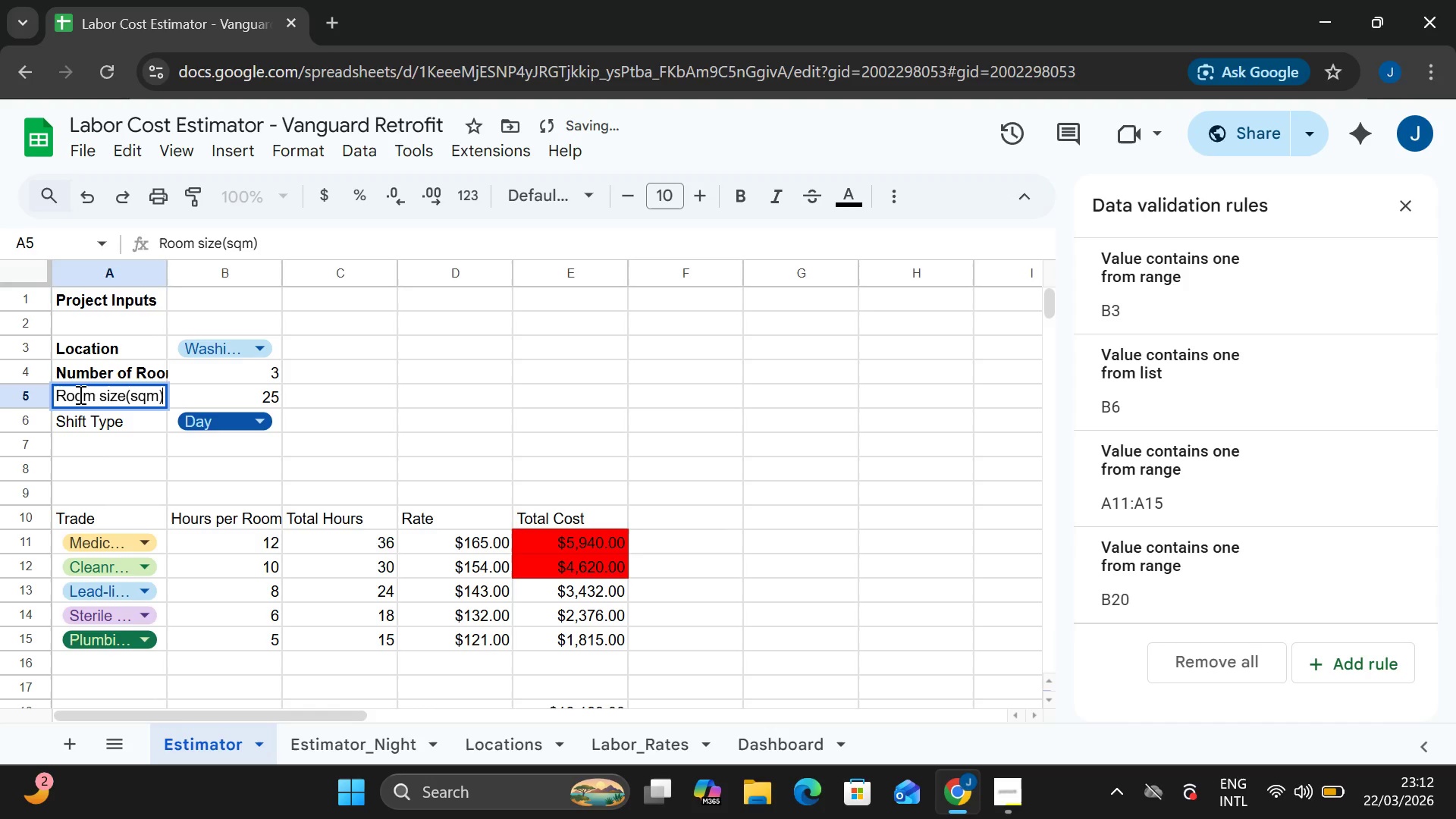 
key(Control+A)
 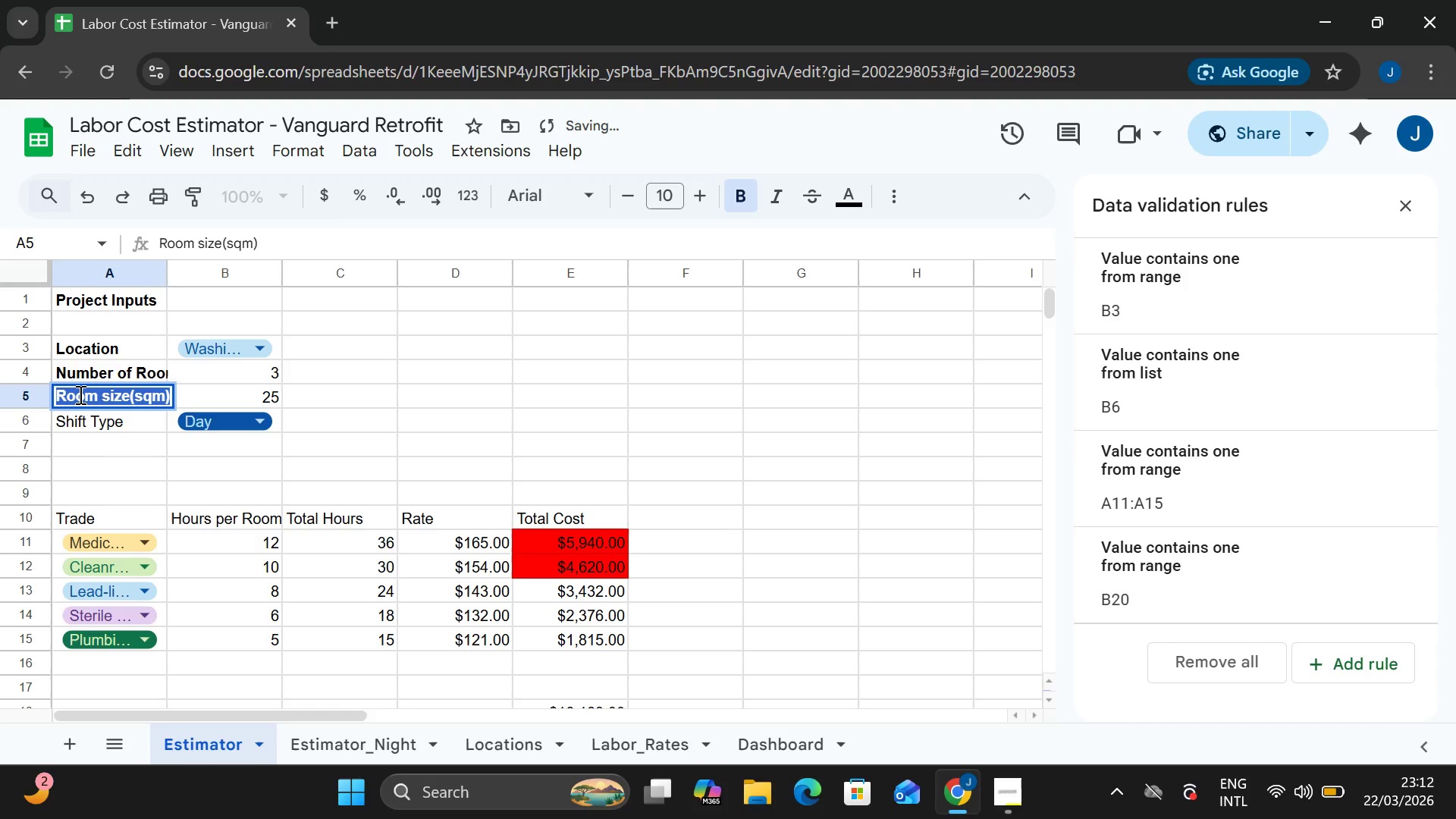 
key(Control+B)
 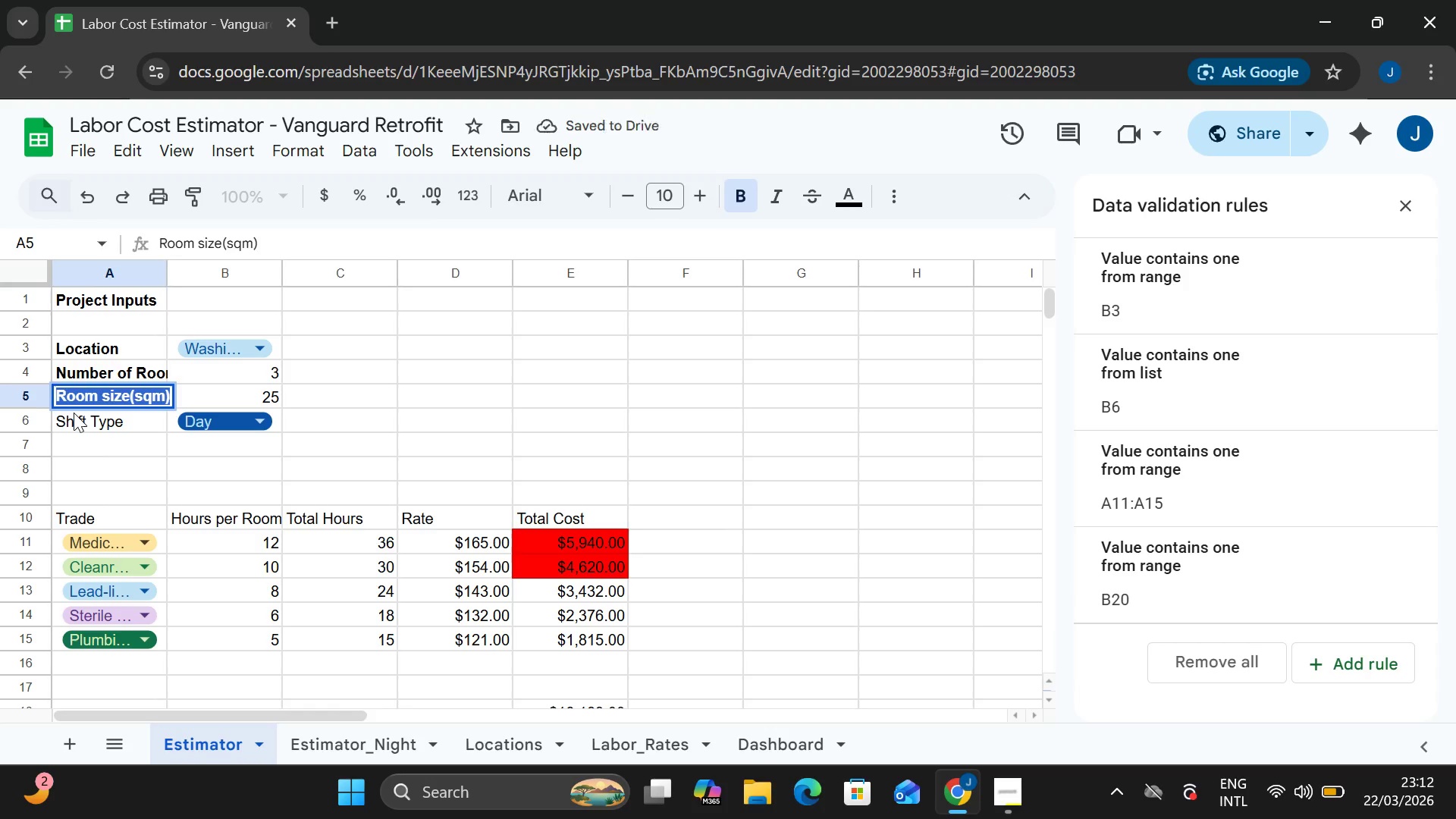 
double_click([74, 413])
 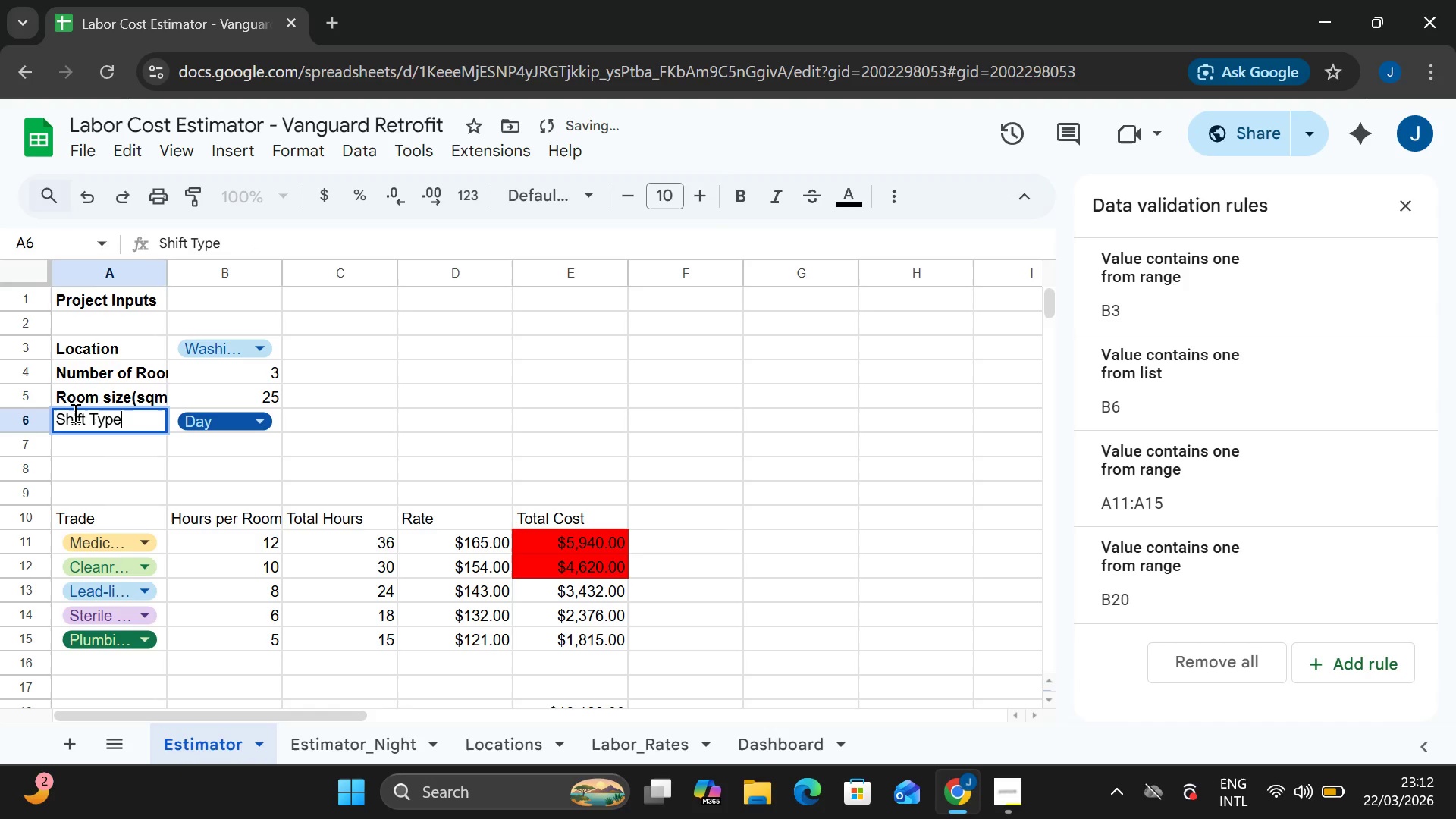 
key(Control+A)
 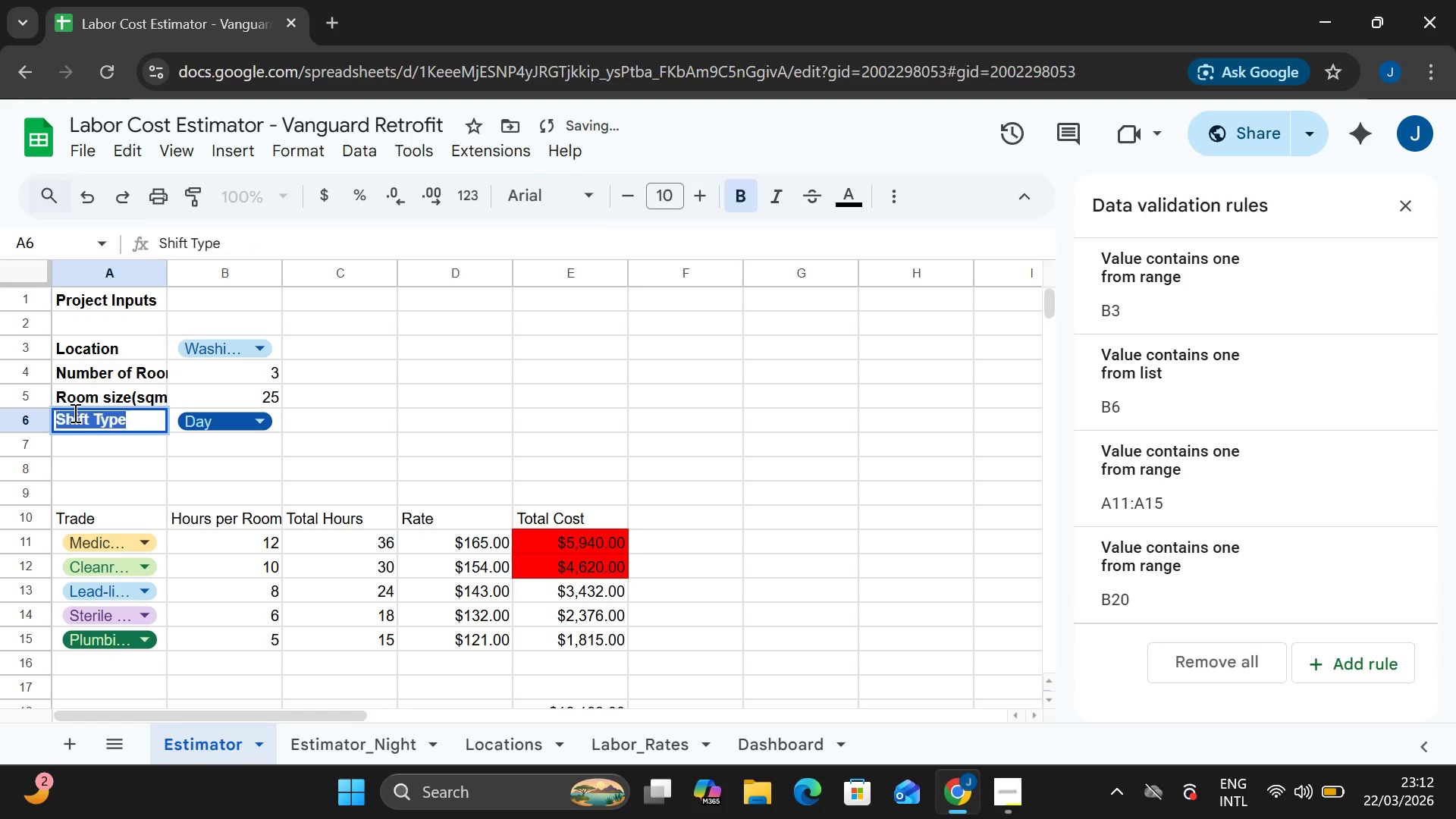 
key(Control+B)
 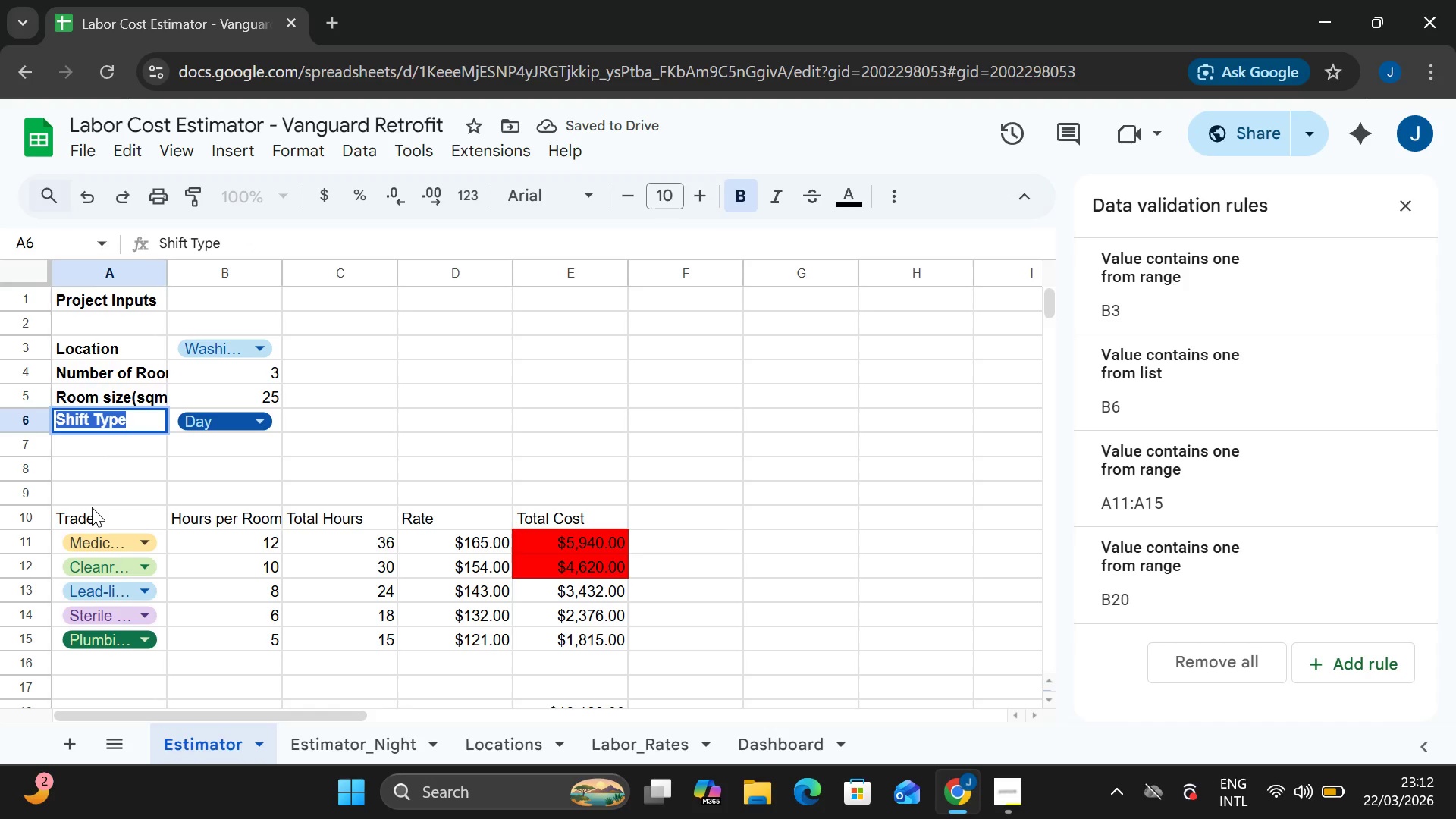 
double_click([92, 507])
 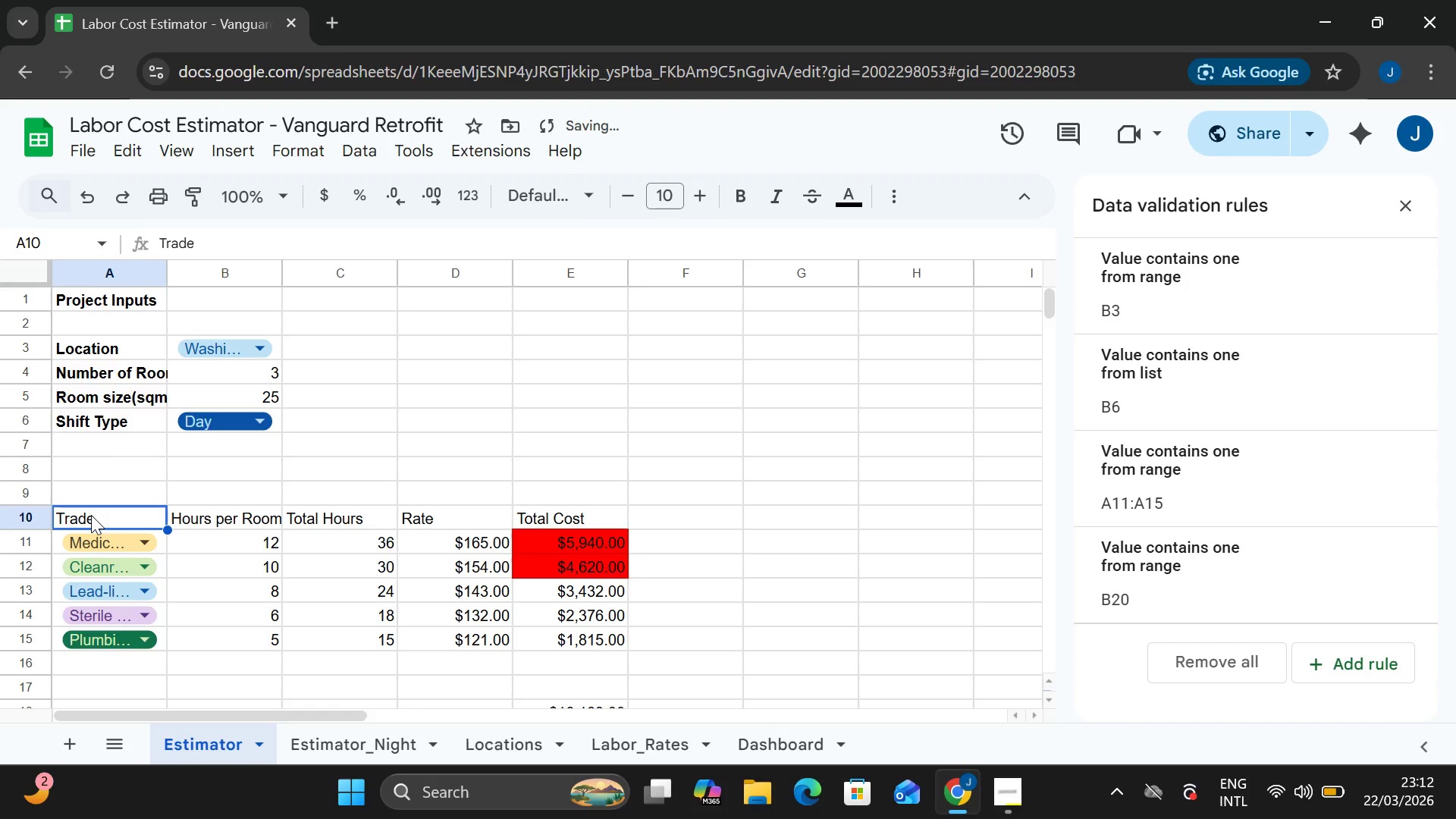 
double_click([91, 516])
 